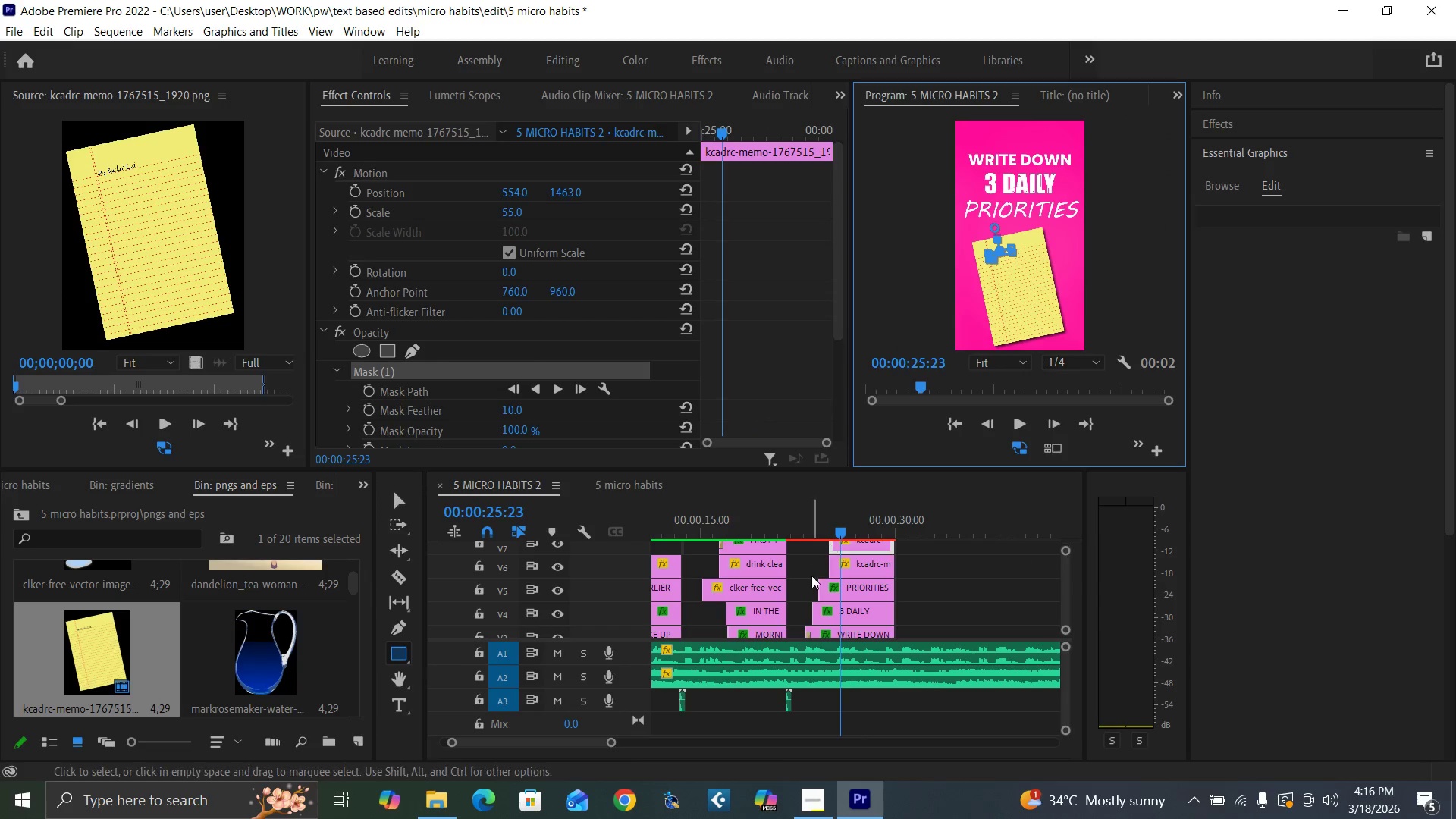 
left_click([861, 520])
 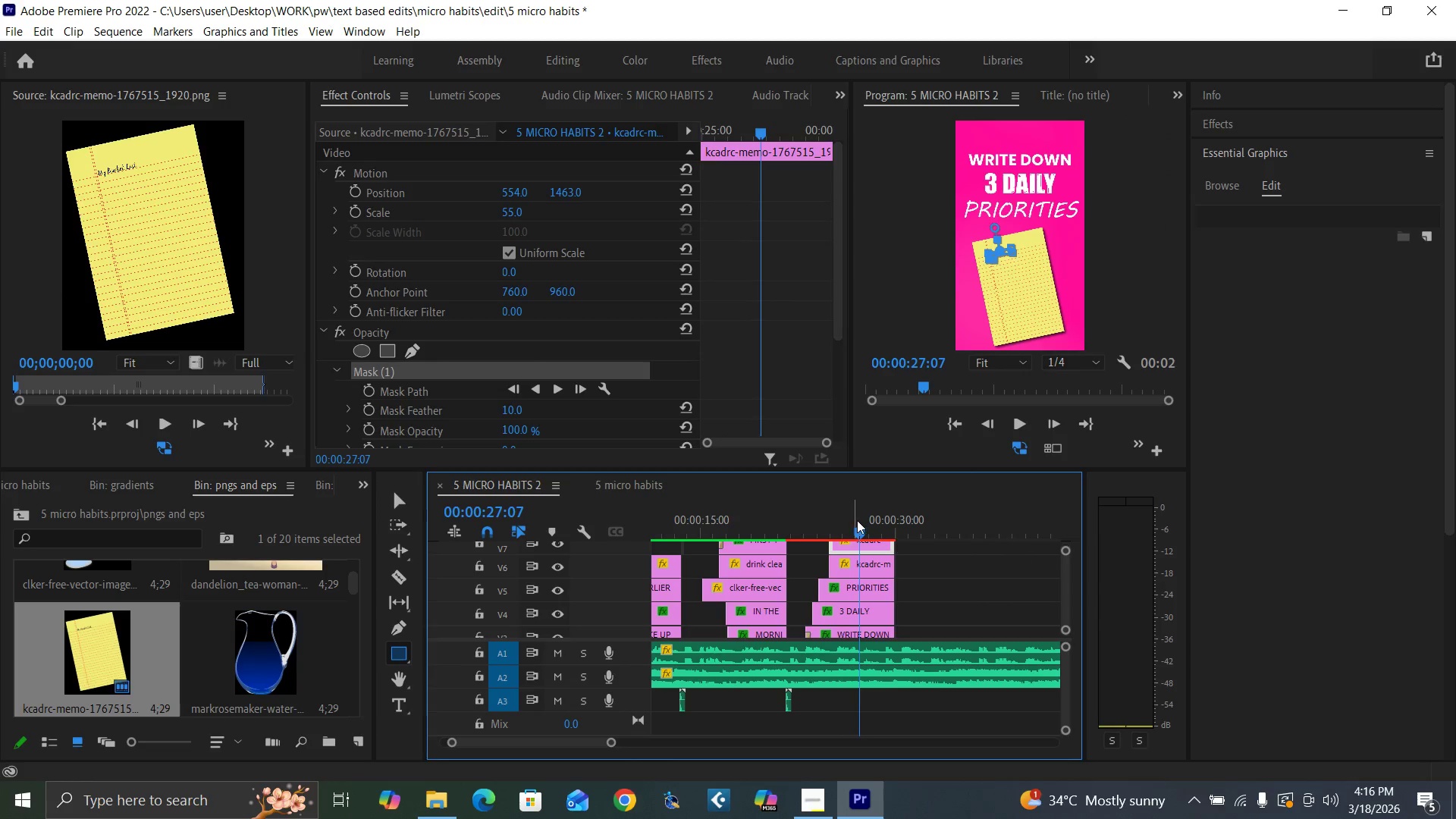 
left_click([862, 519])
 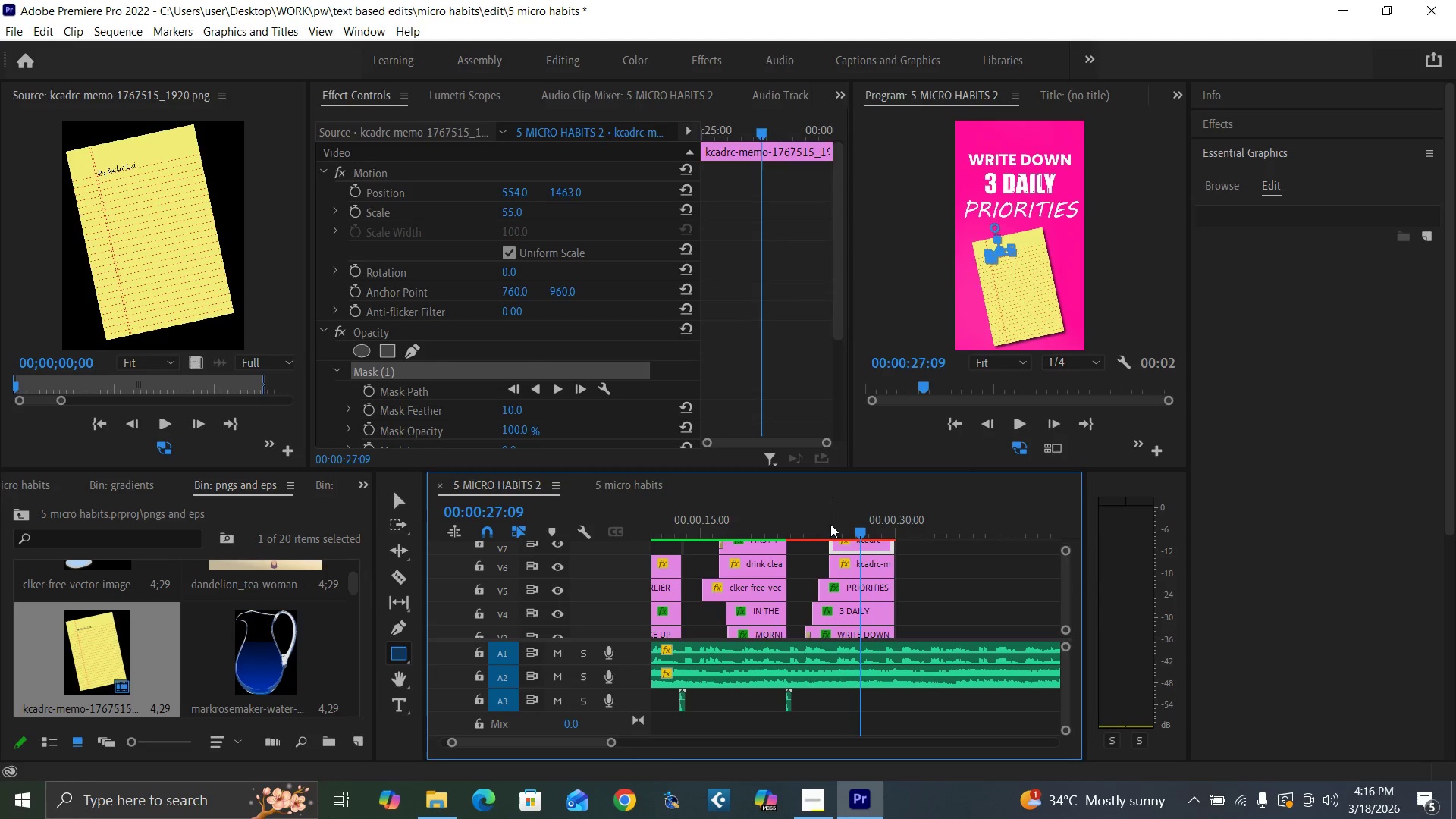 
double_click([828, 523])
 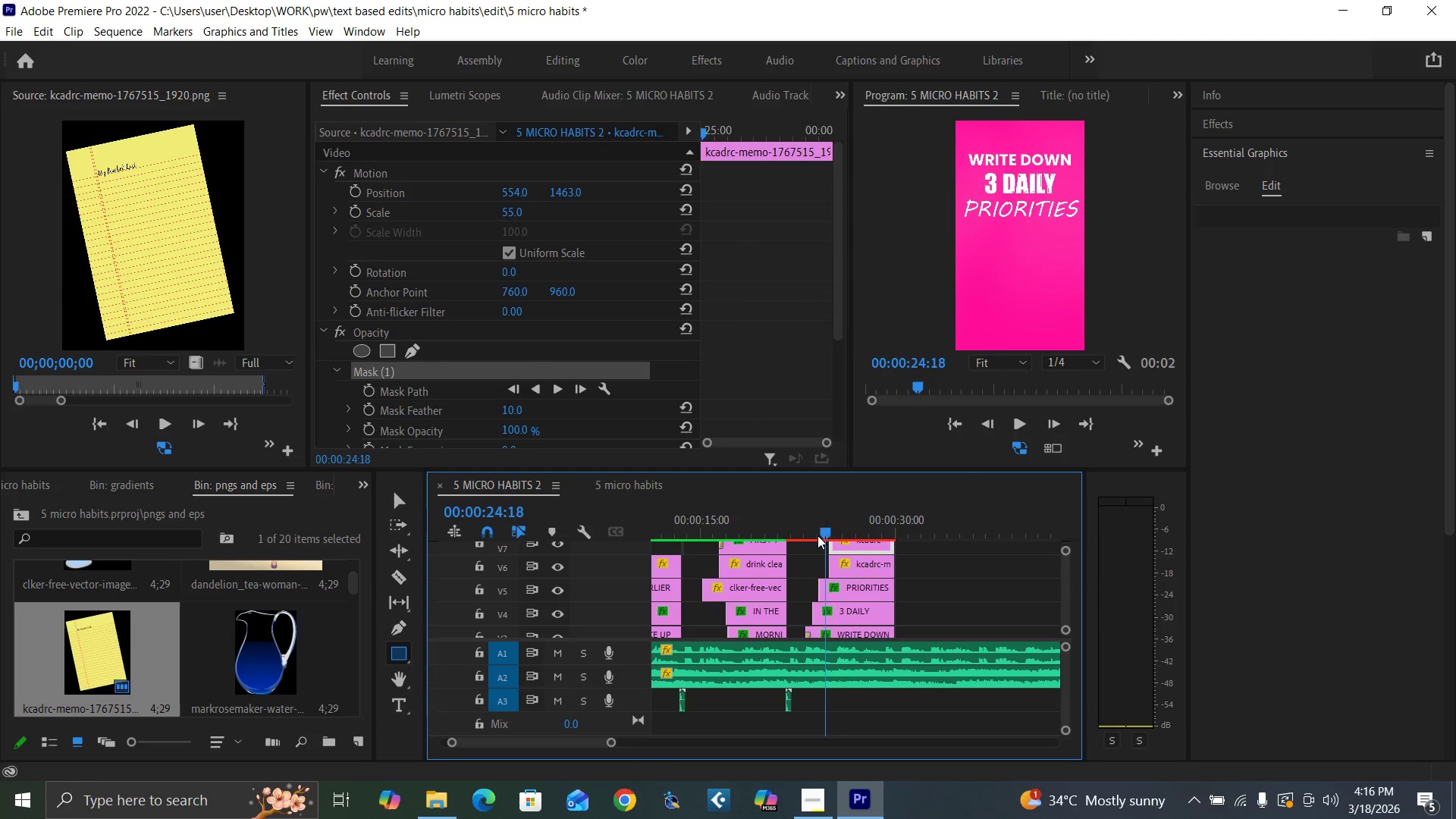 
key(Space)
 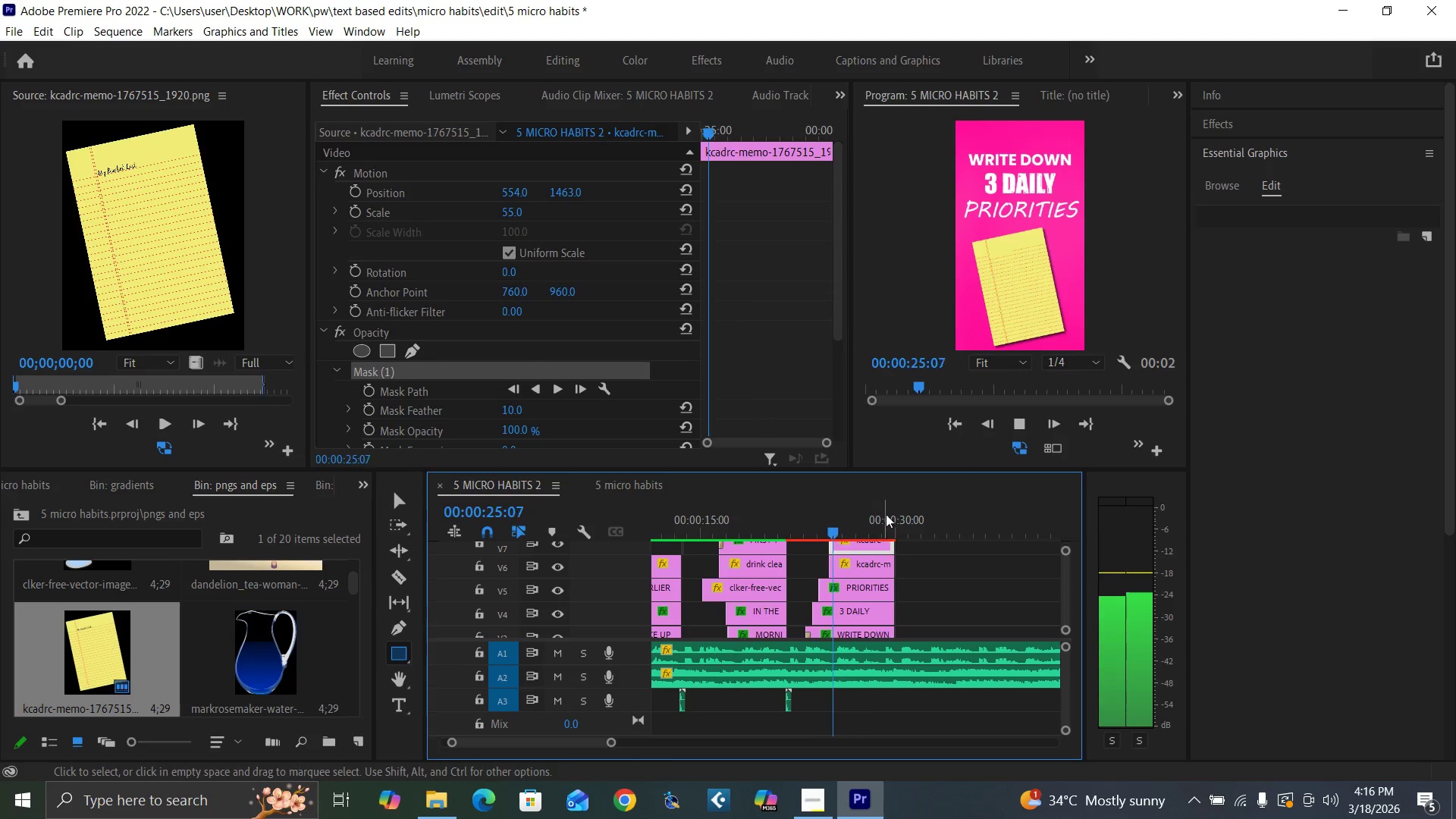 
key(Space)
 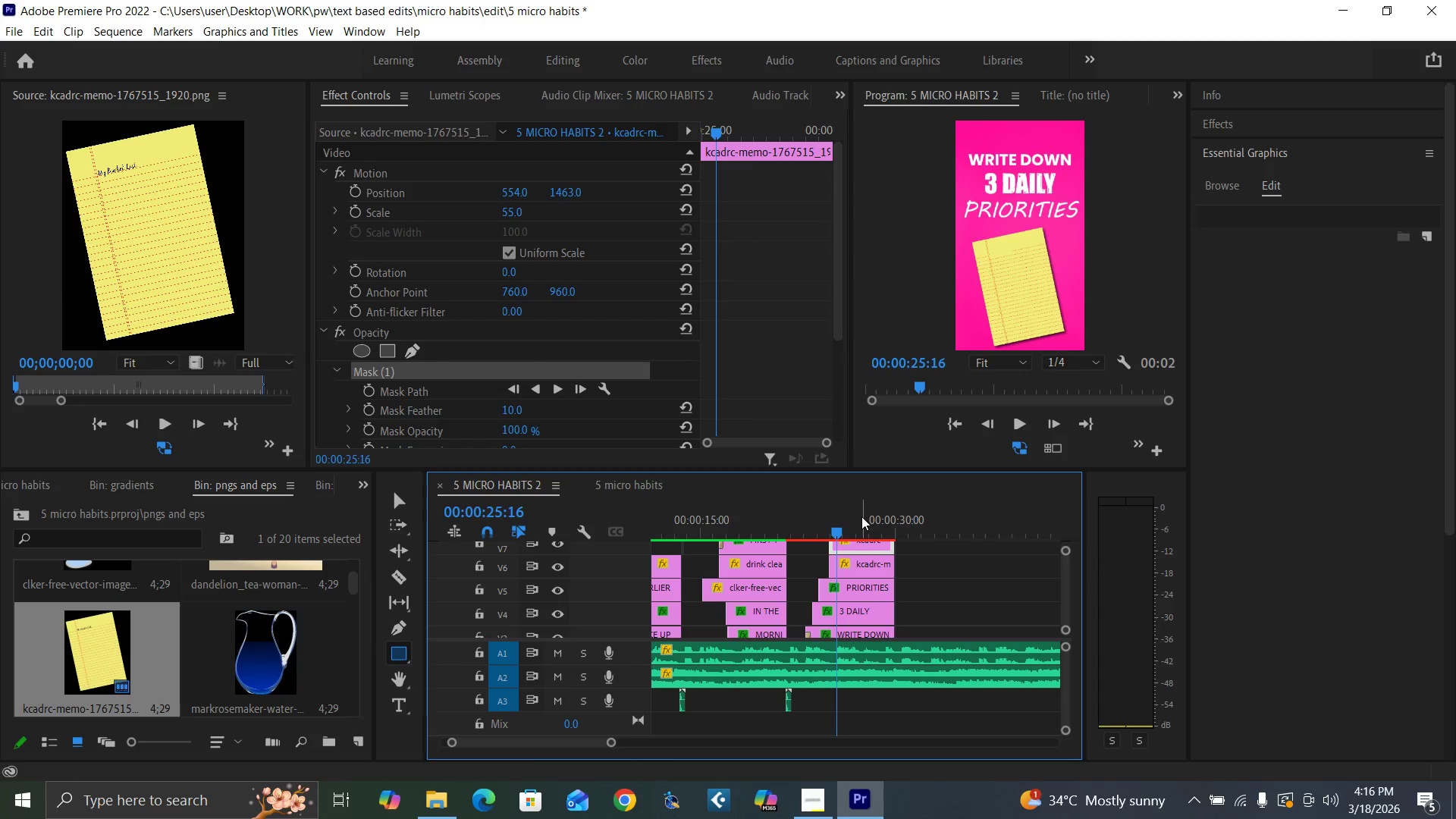 
left_click([860, 526])
 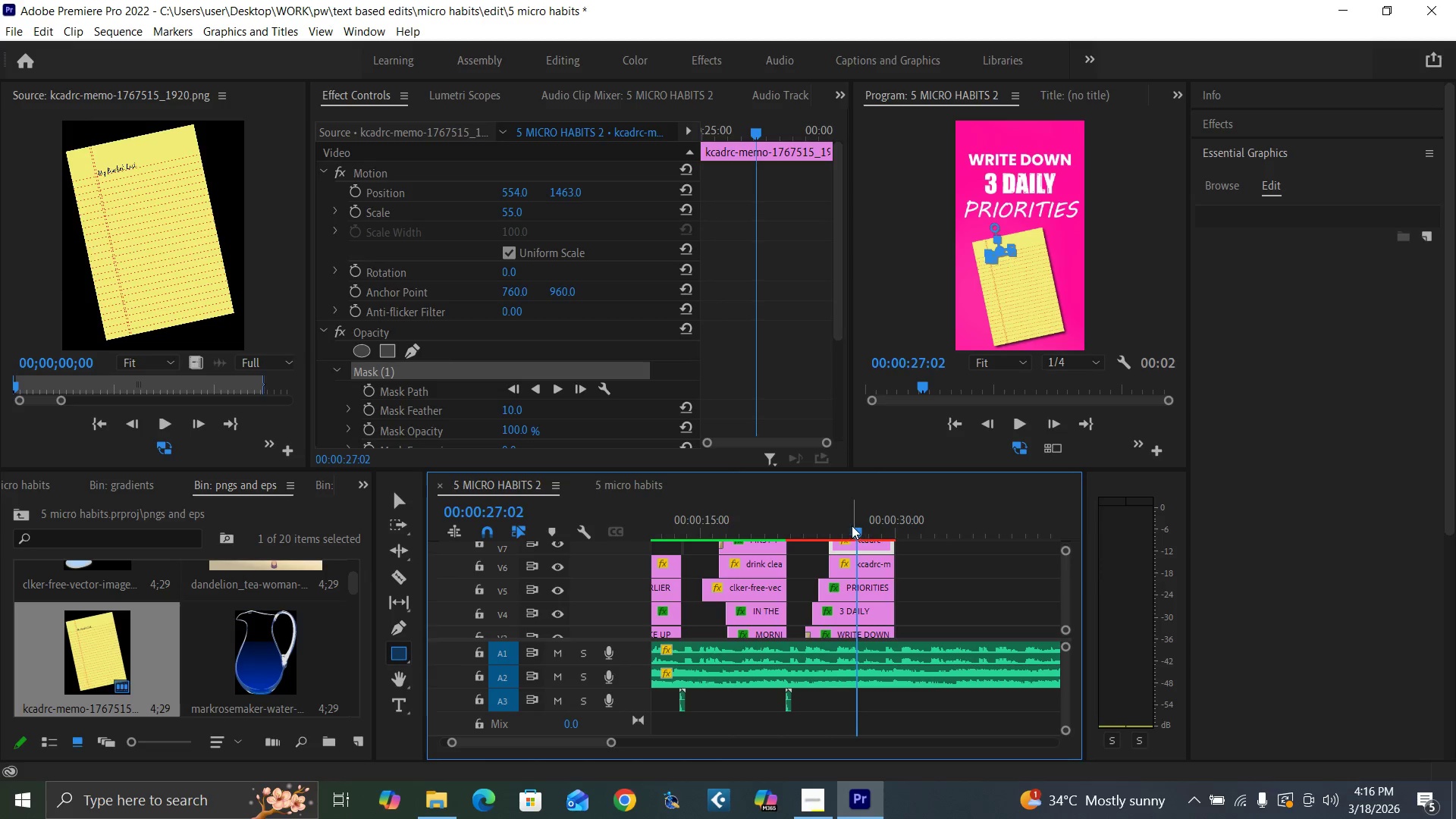 
left_click([842, 520])
 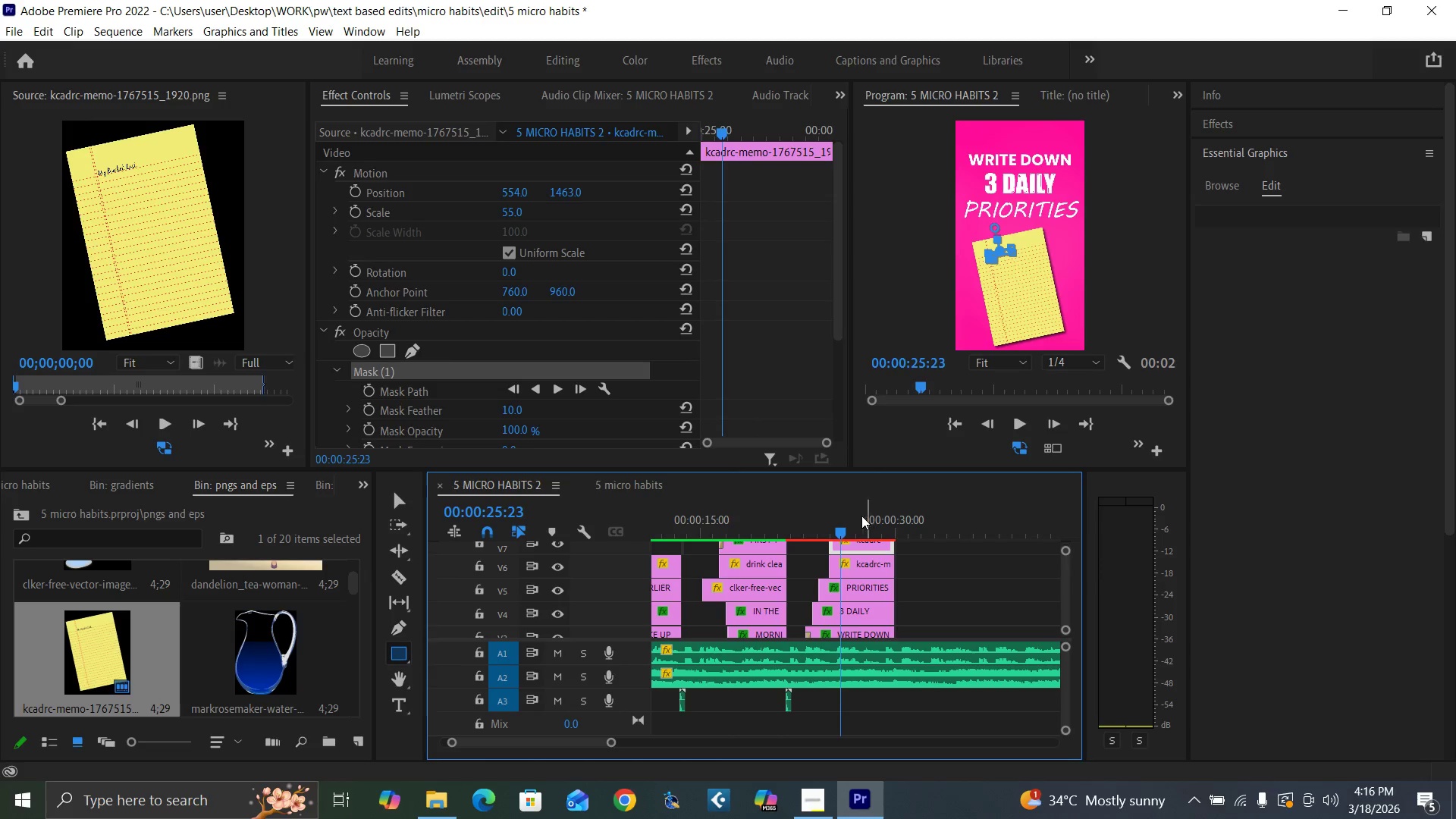 
left_click([852, 518])
 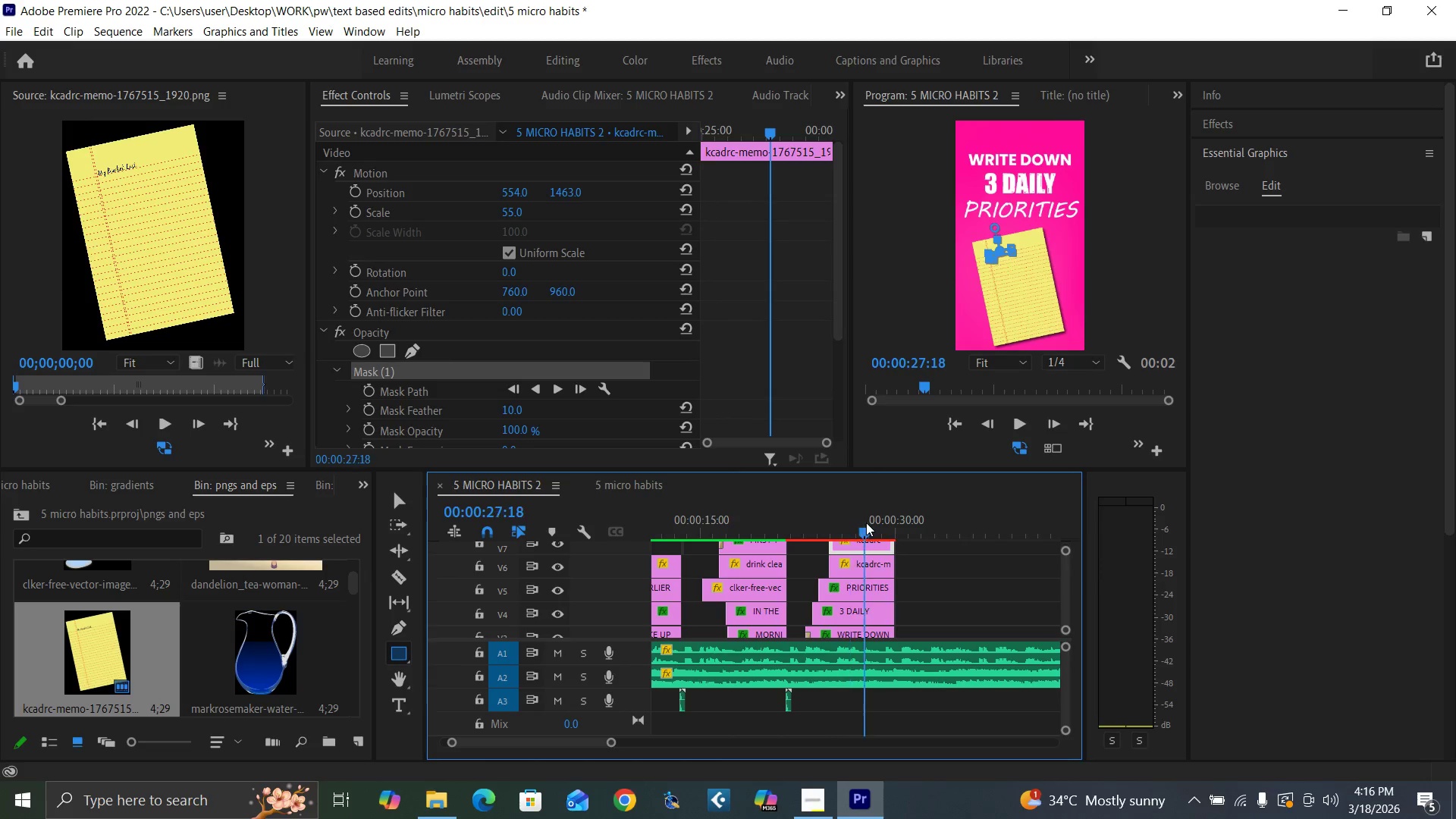 
double_click([907, 526])
 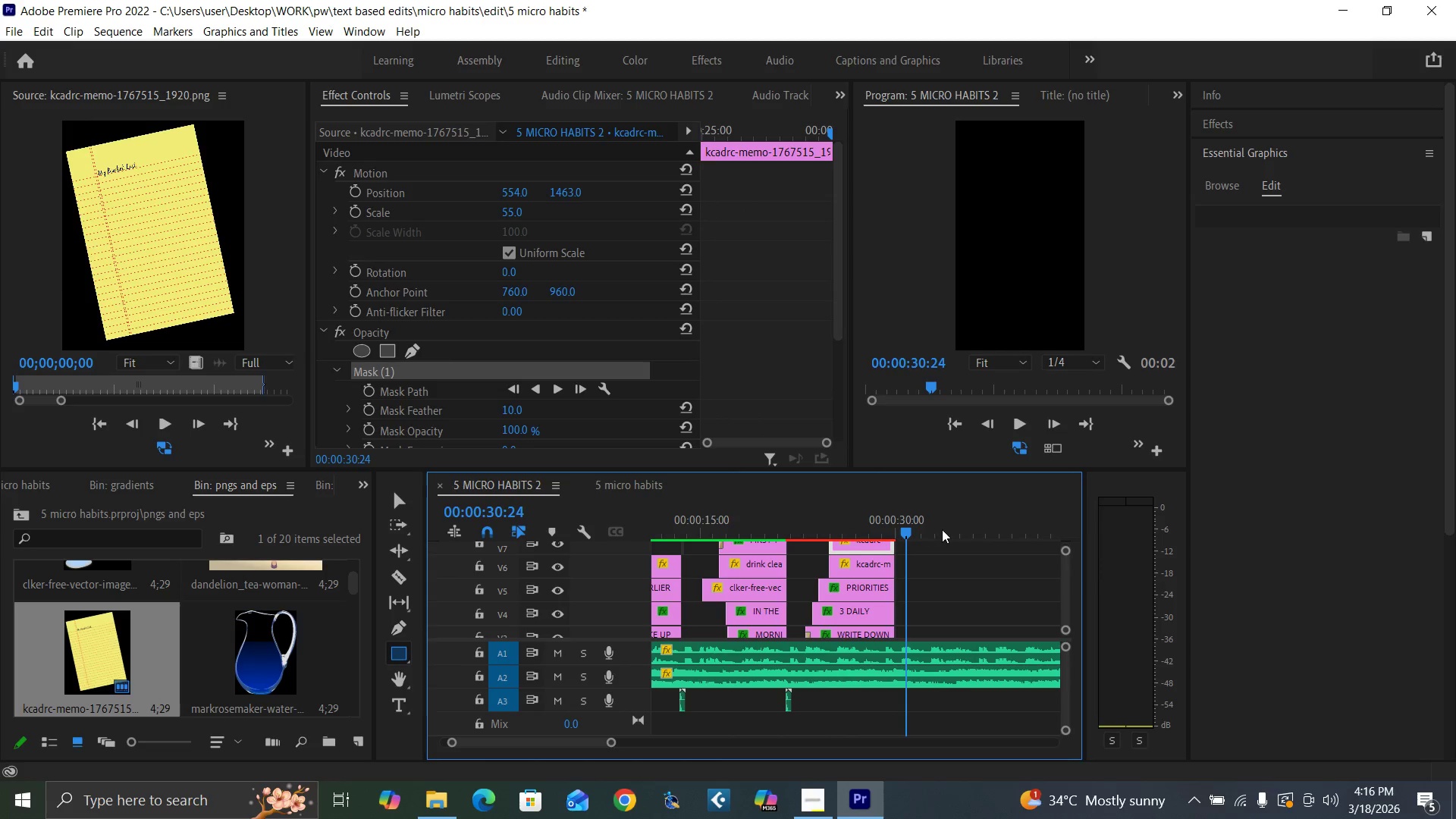 
triple_click([944, 529])
 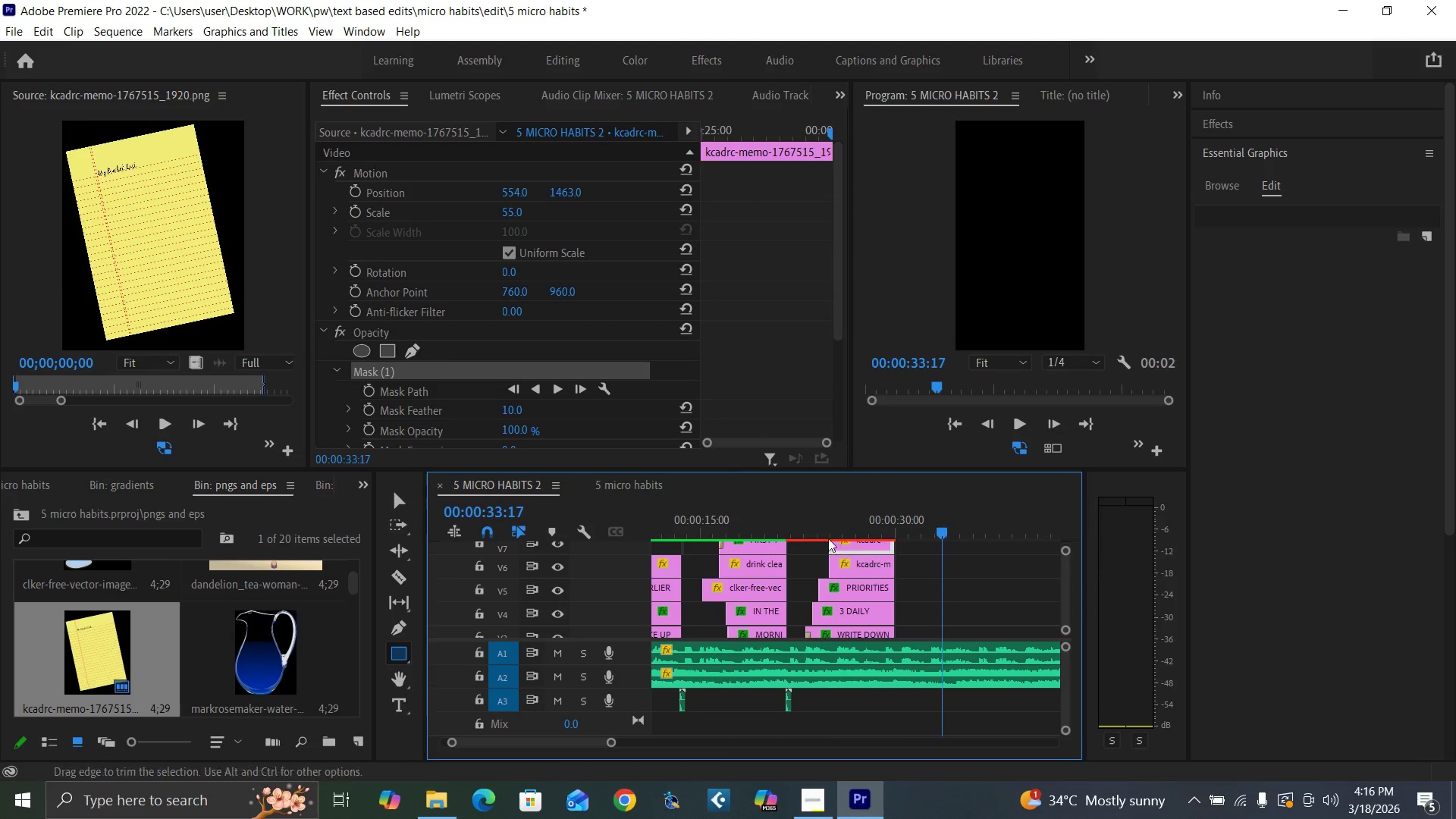 
left_click([779, 524])
 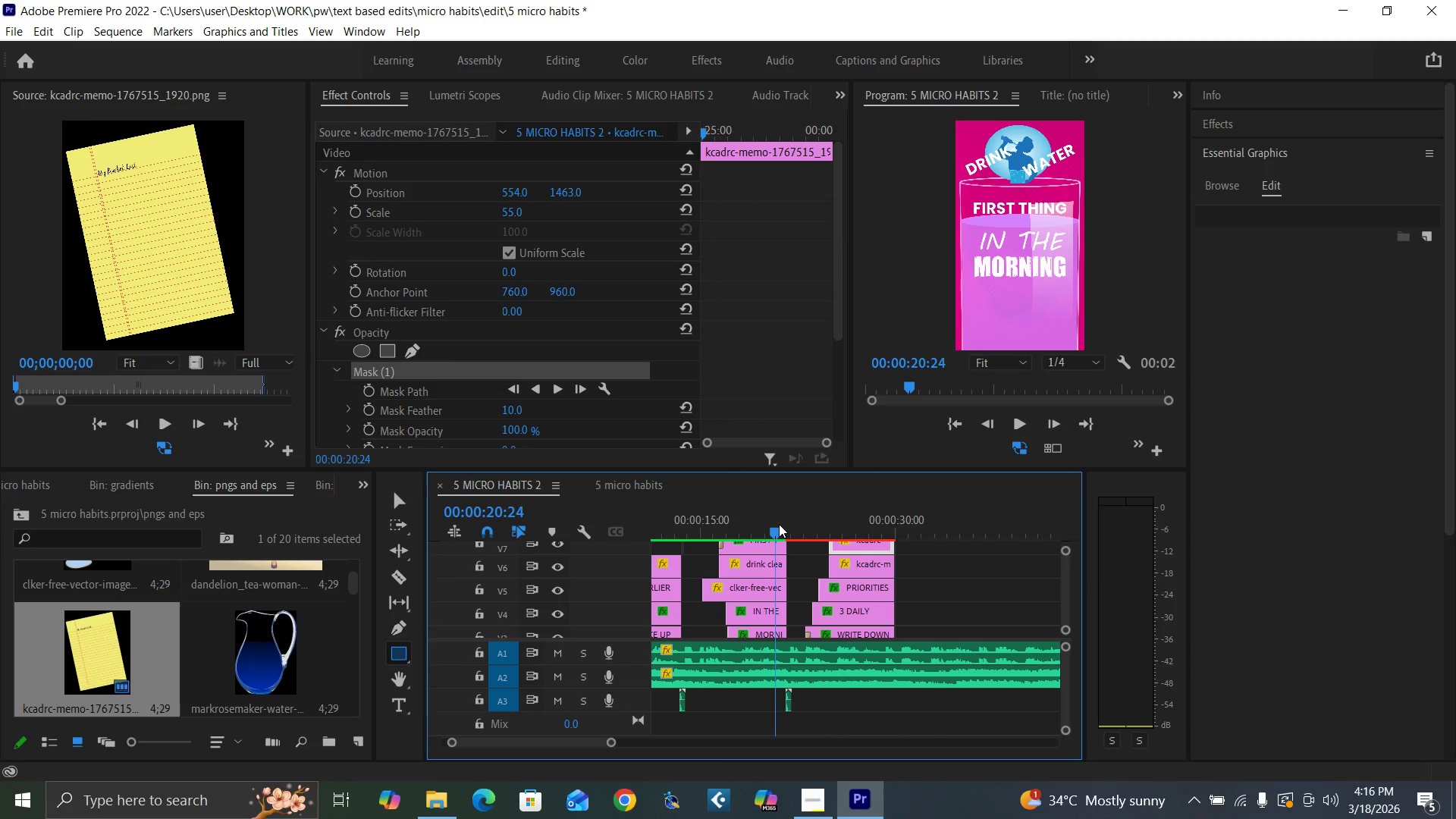 
key(Space)
 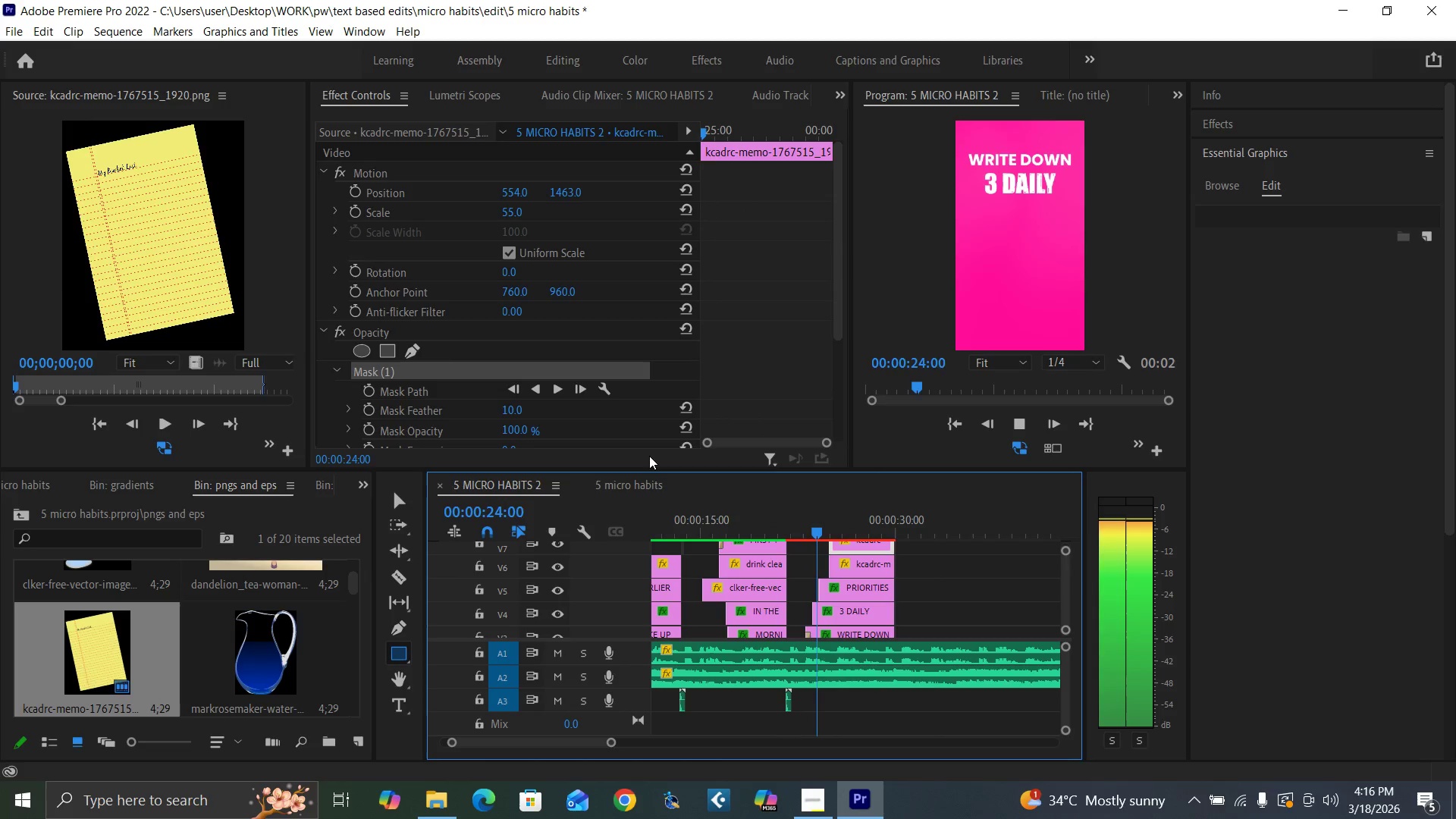 
wait(6.22)
 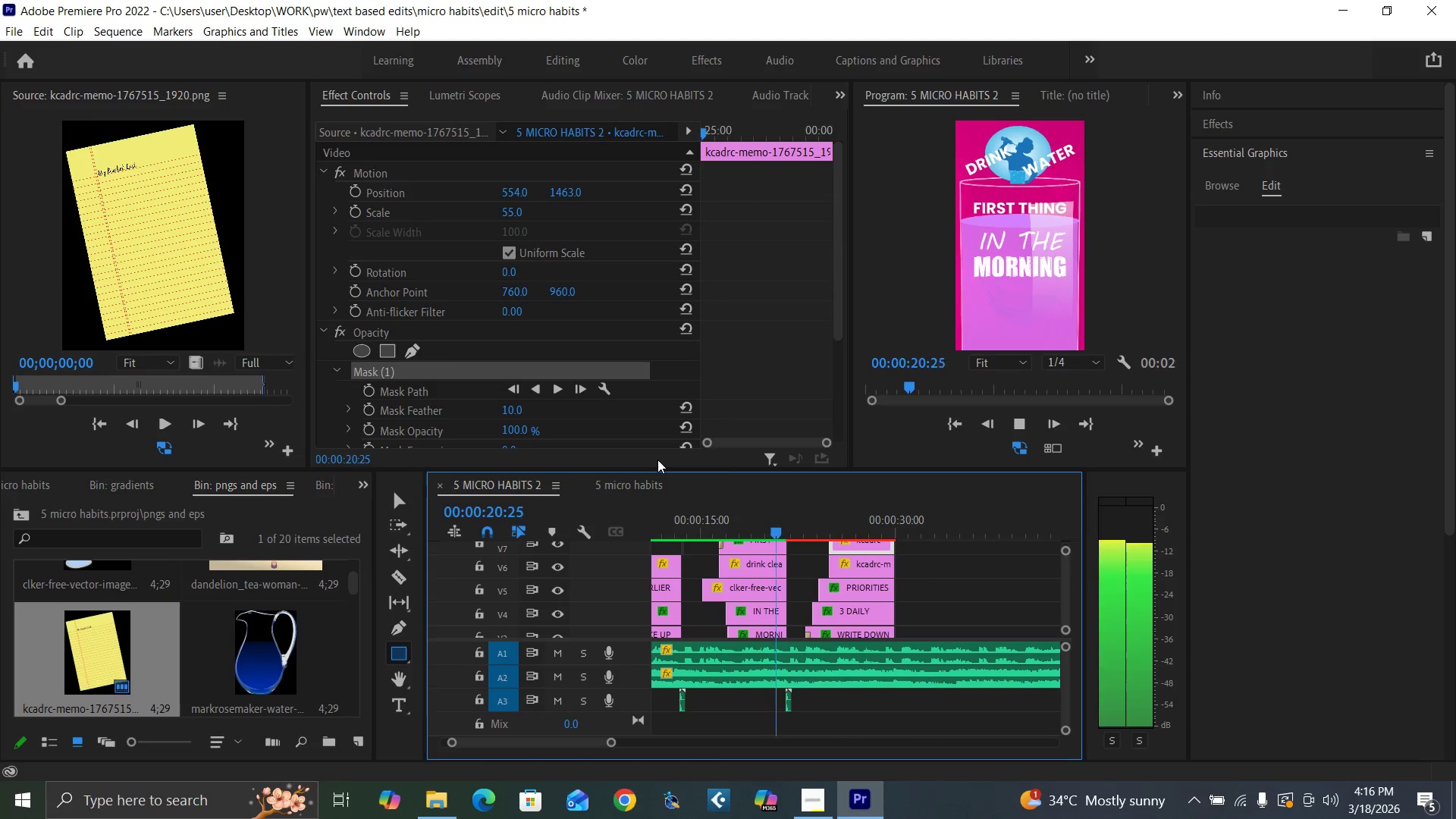 
key(Space)
 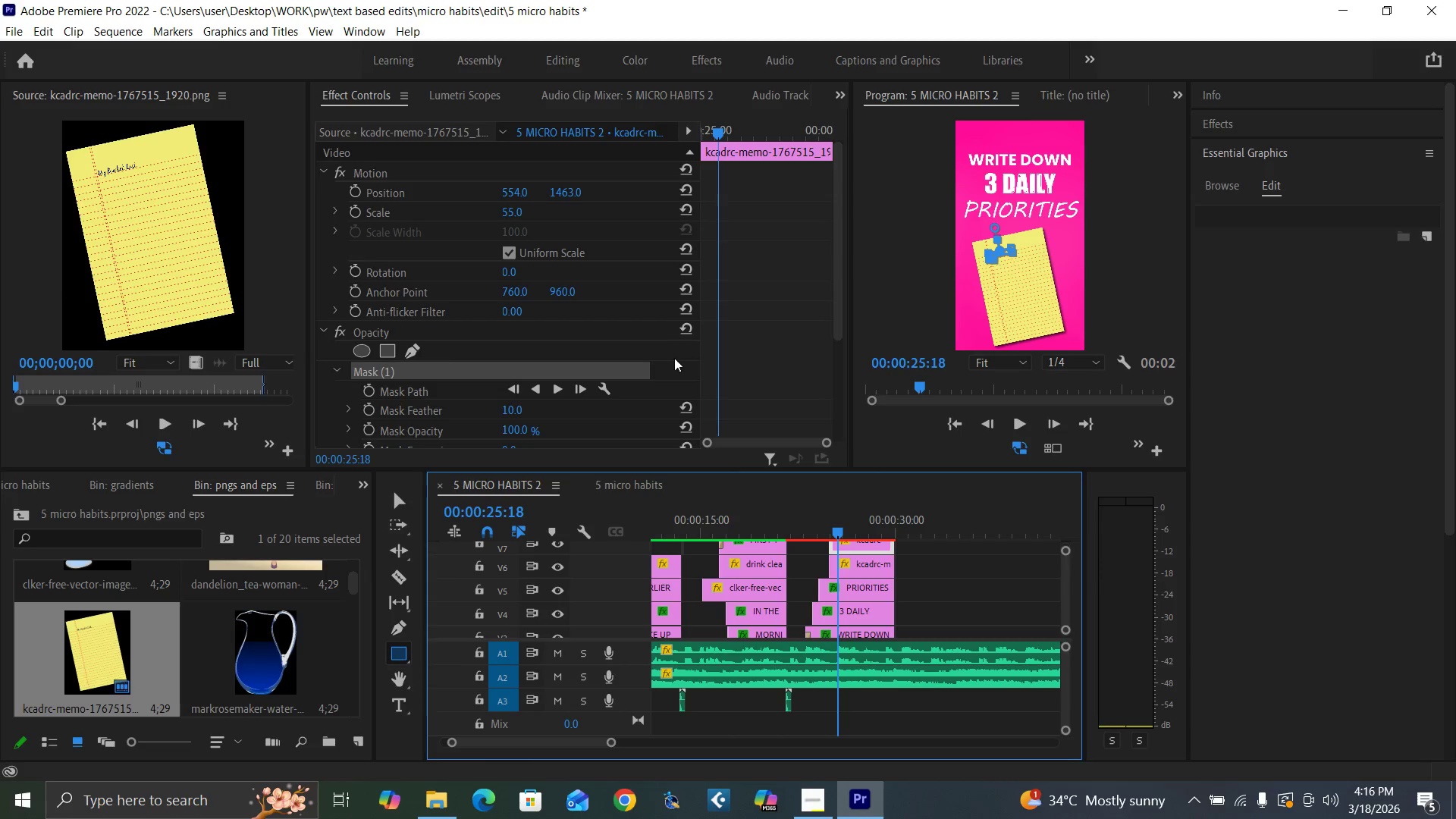 
left_click([399, 650])
 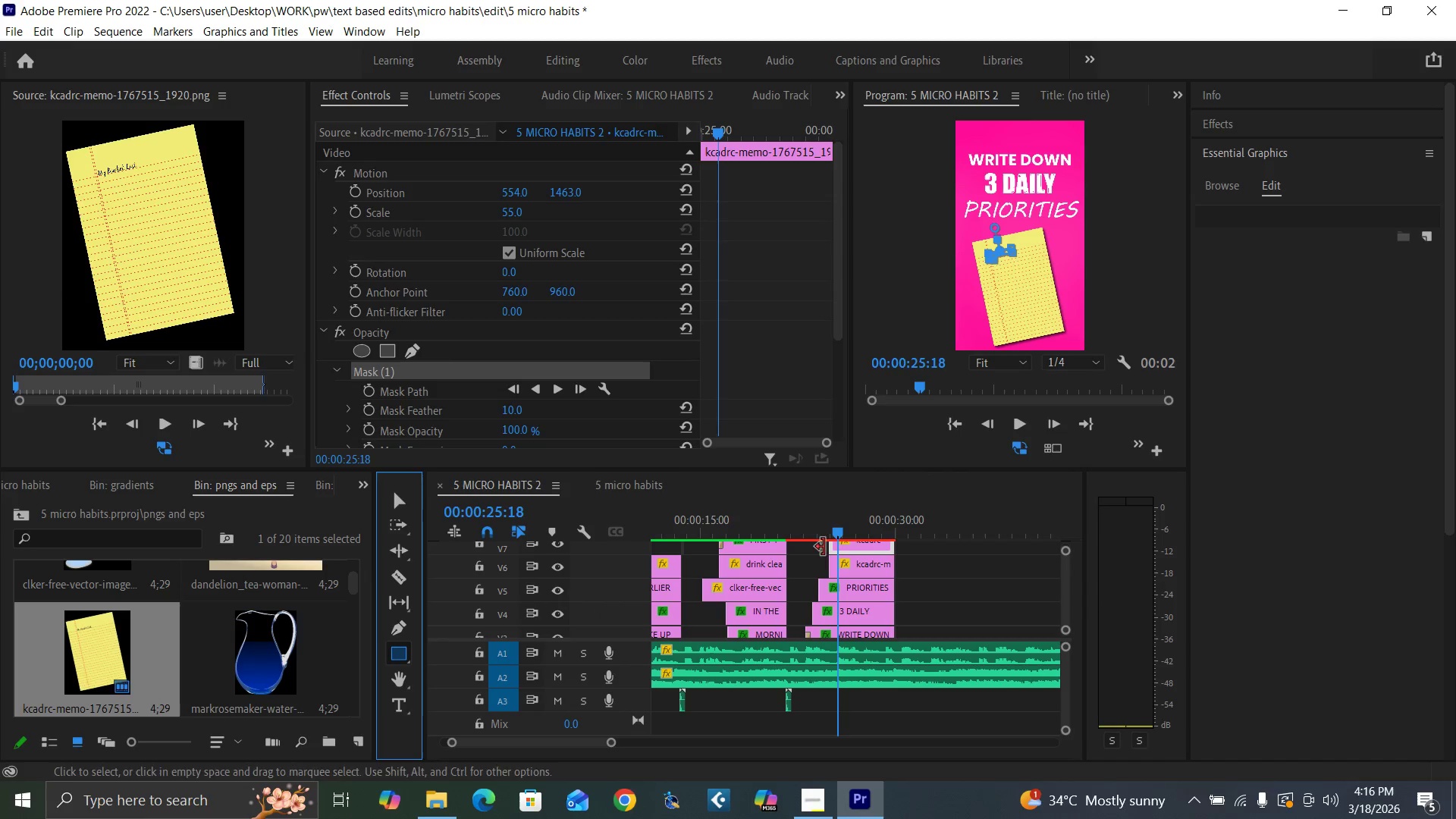 
left_click([866, 535])
 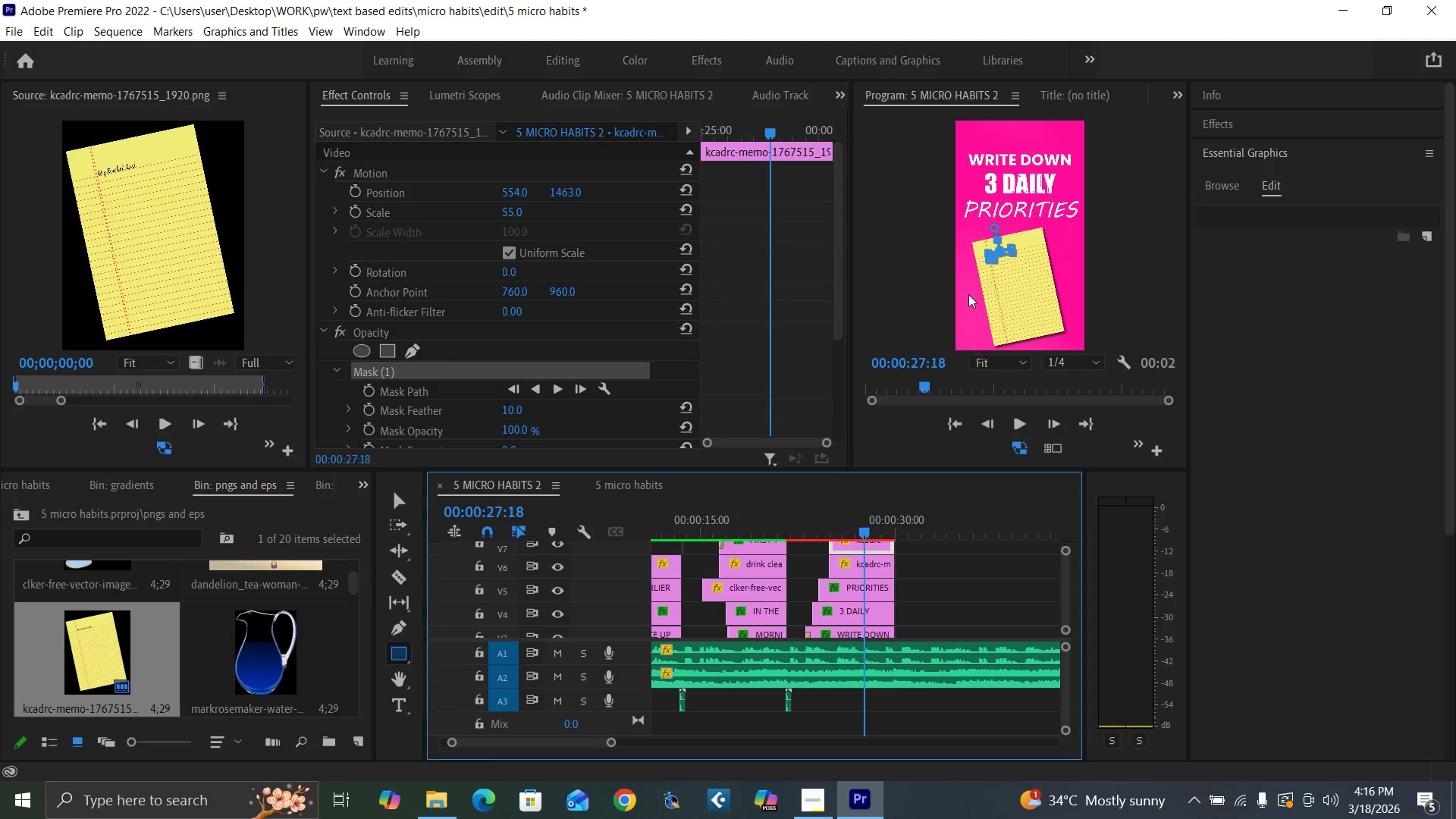 
left_click([968, 294])
 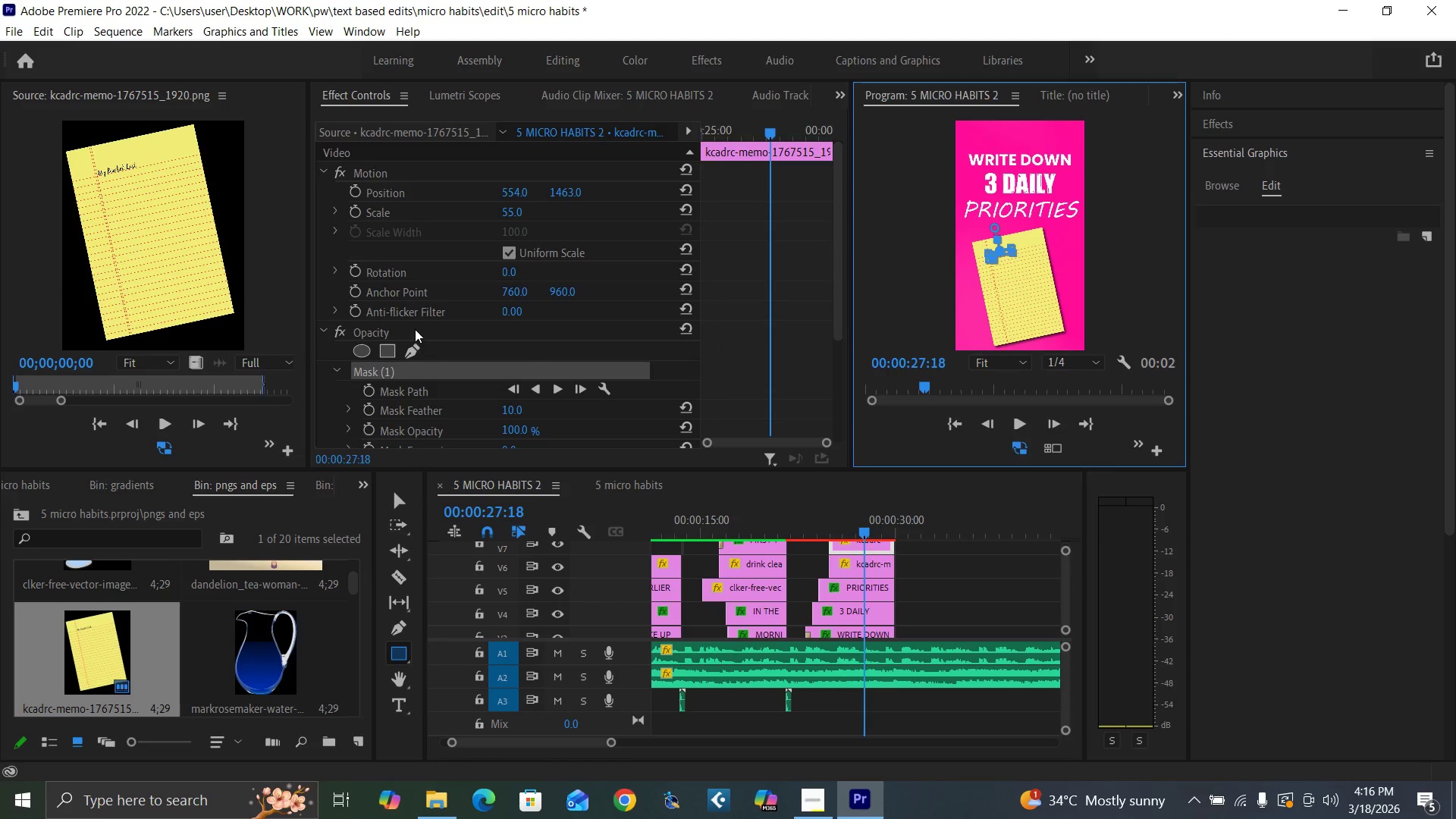 
left_click([374, 328])
 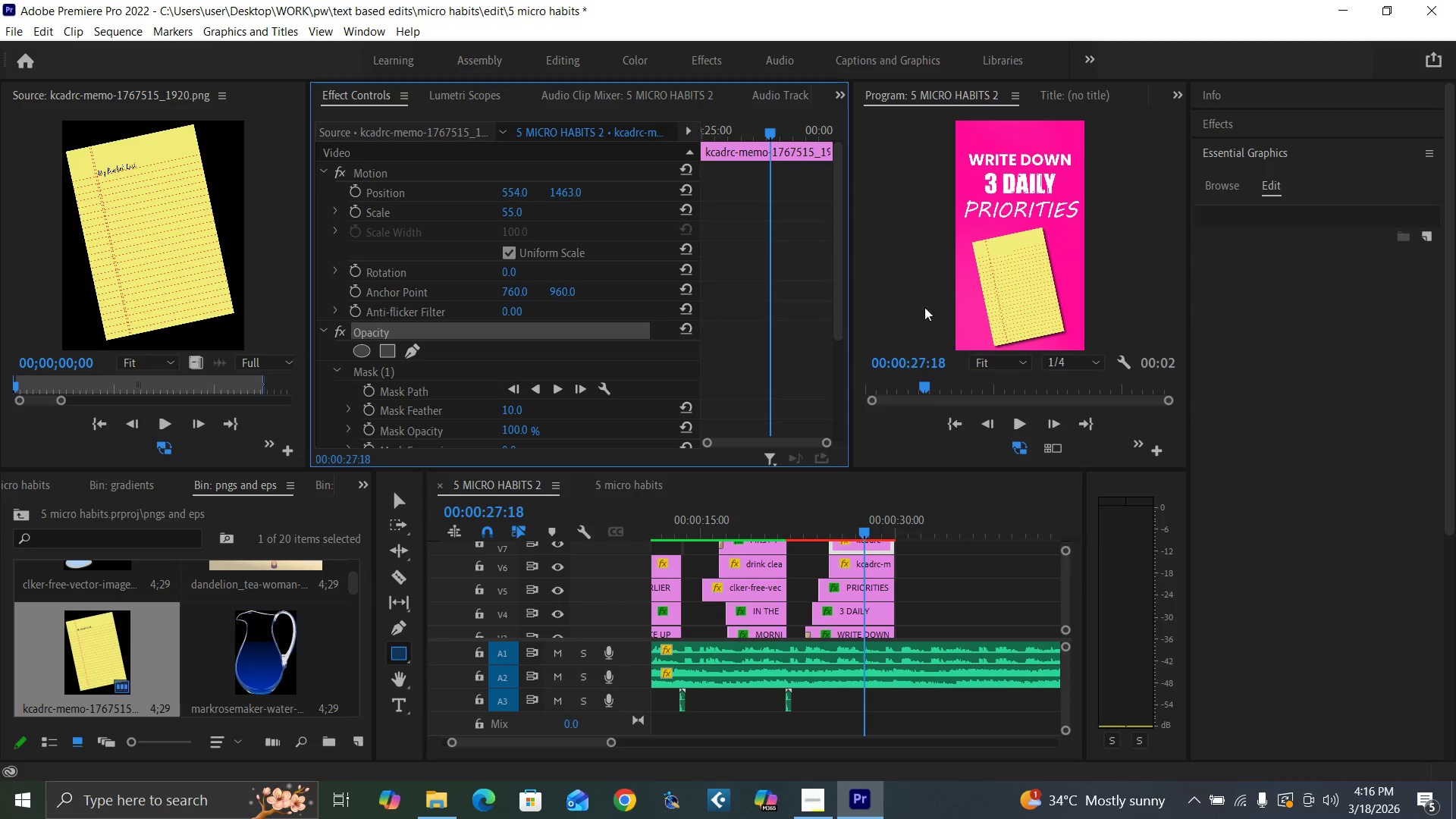 
left_click([970, 313])
 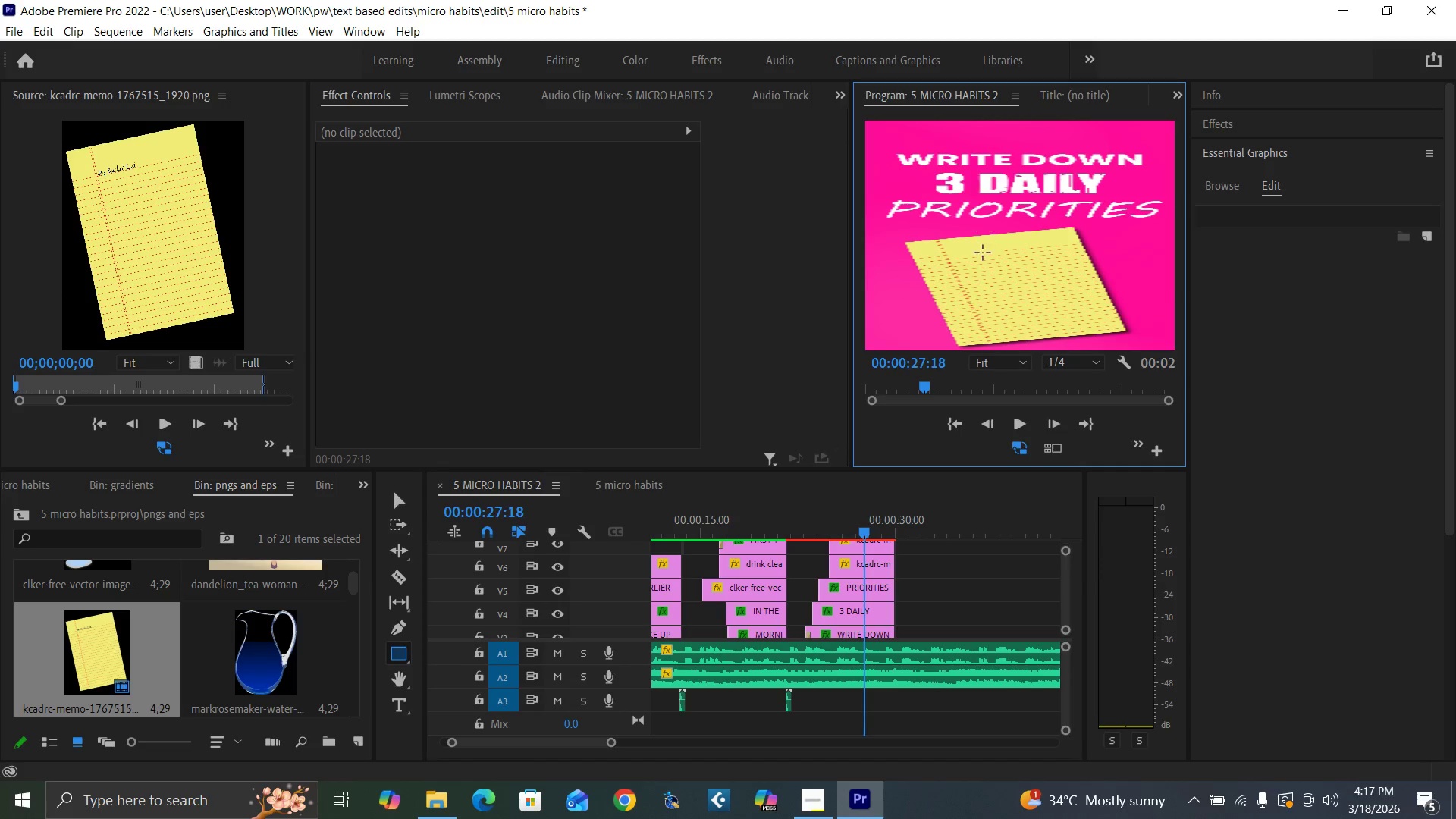 
key(Control+Z)
 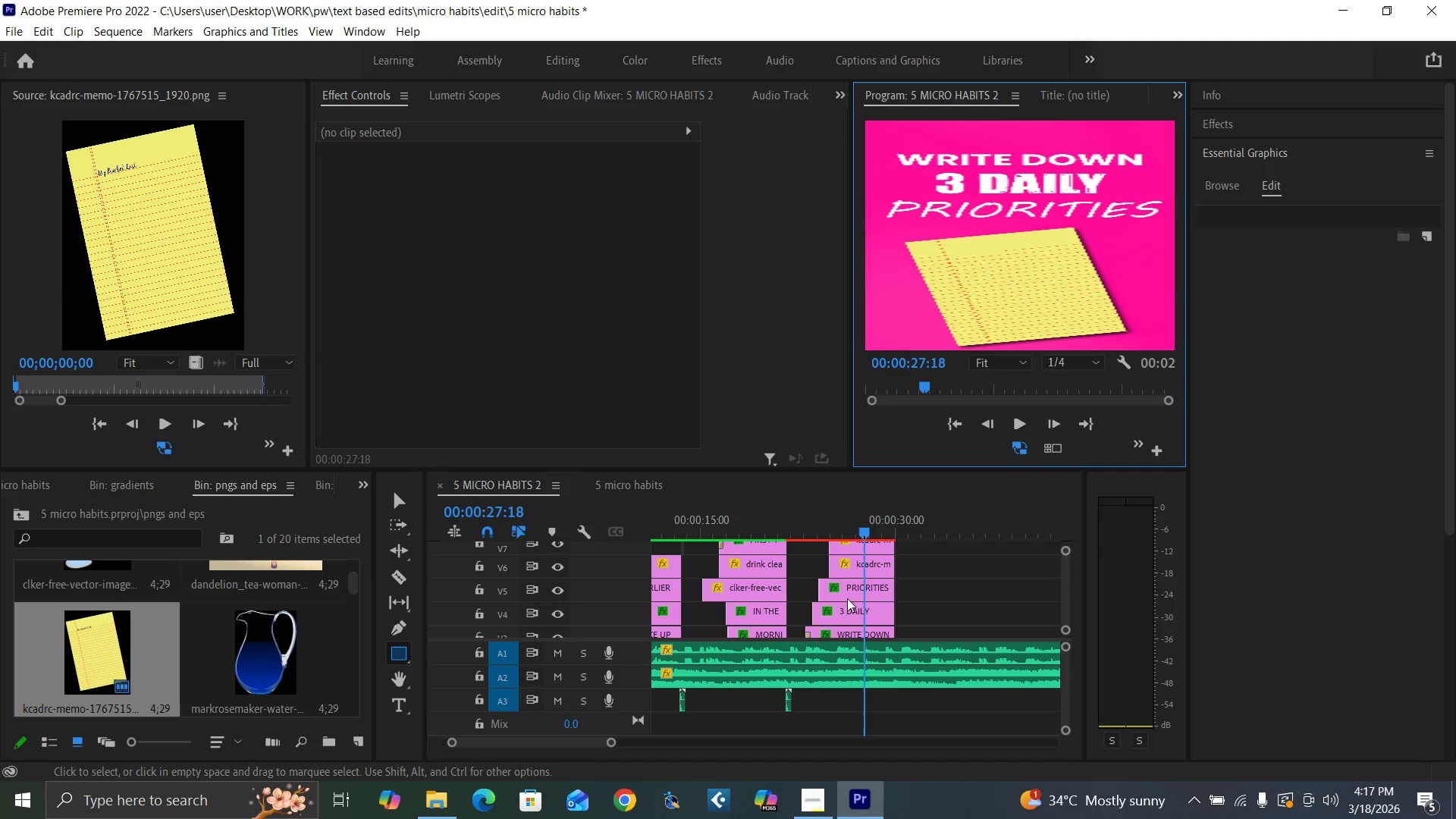 
left_click([850, 515])
 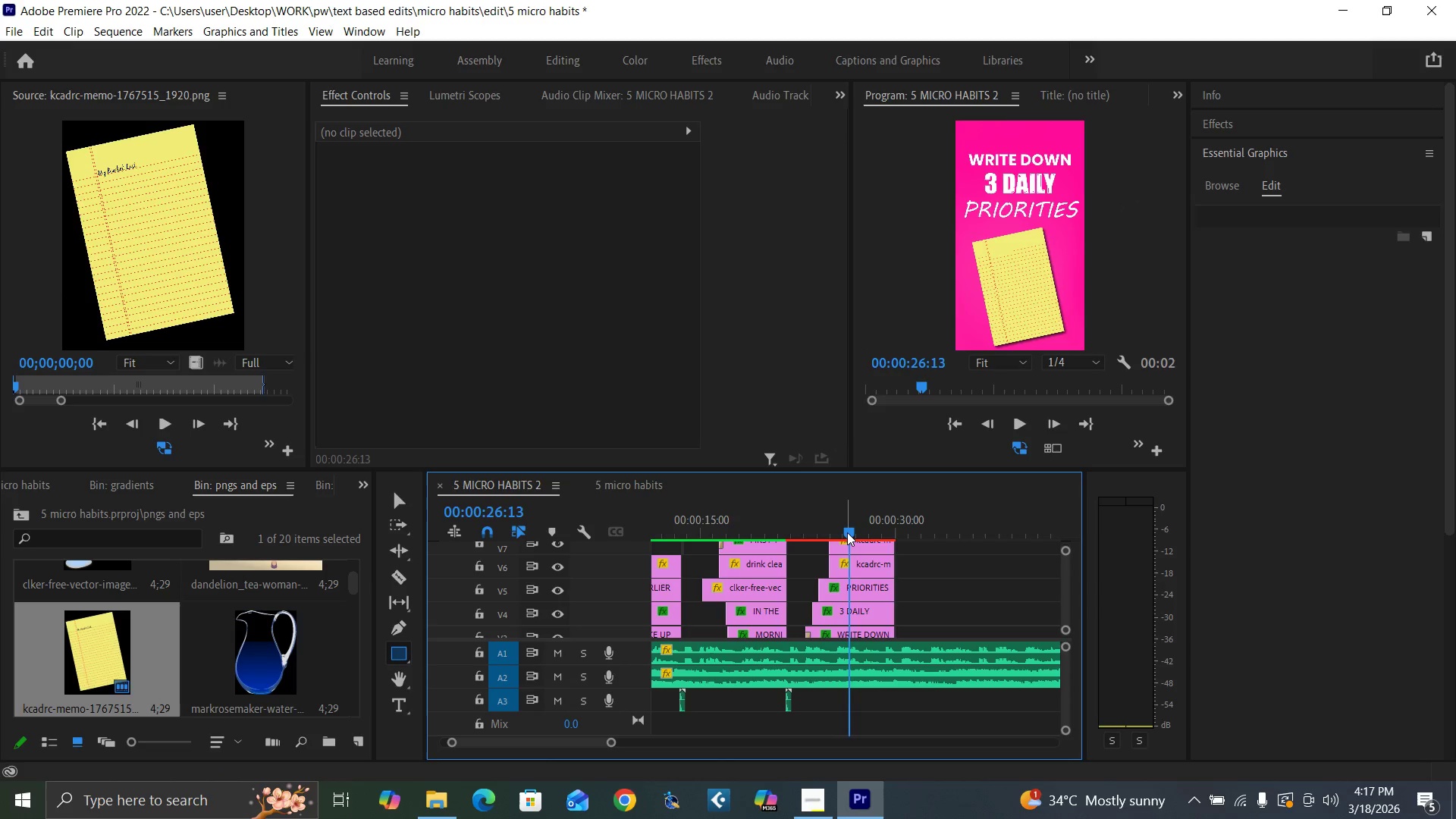 
left_click_drag(start_coordinate=[846, 531], to_coordinate=[863, 542])
 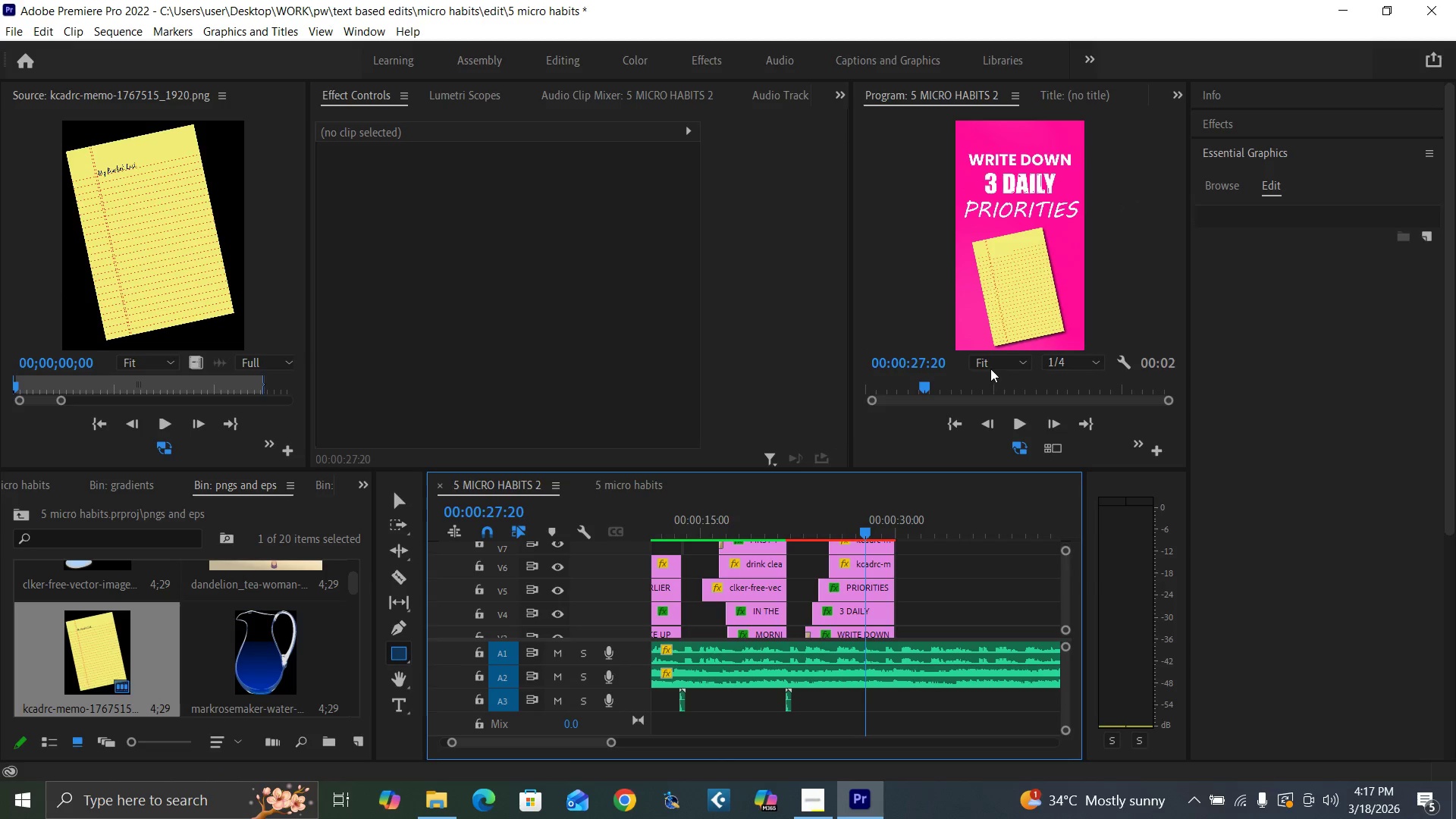 
left_click([990, 366])
 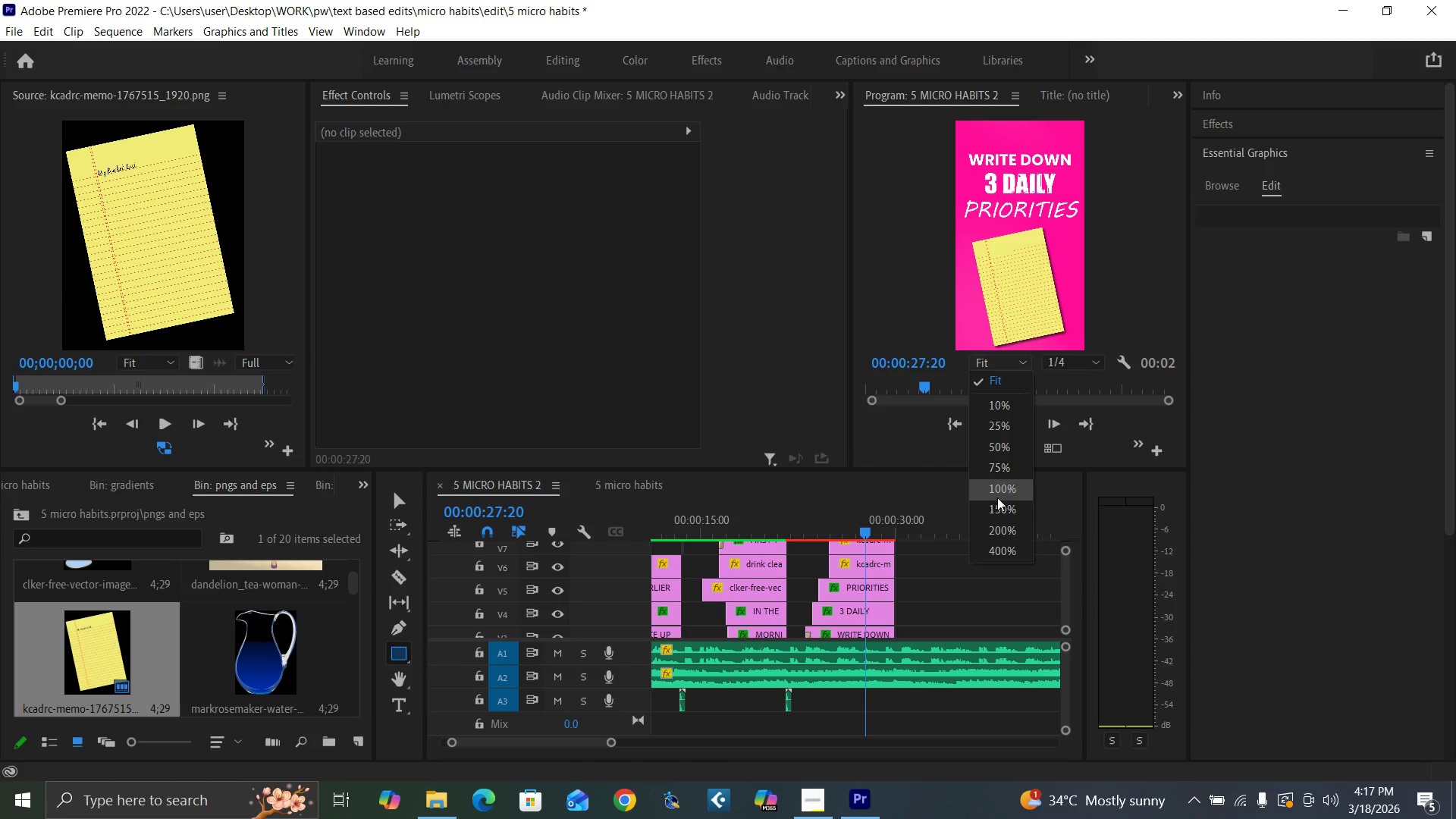 
left_click([1004, 510])
 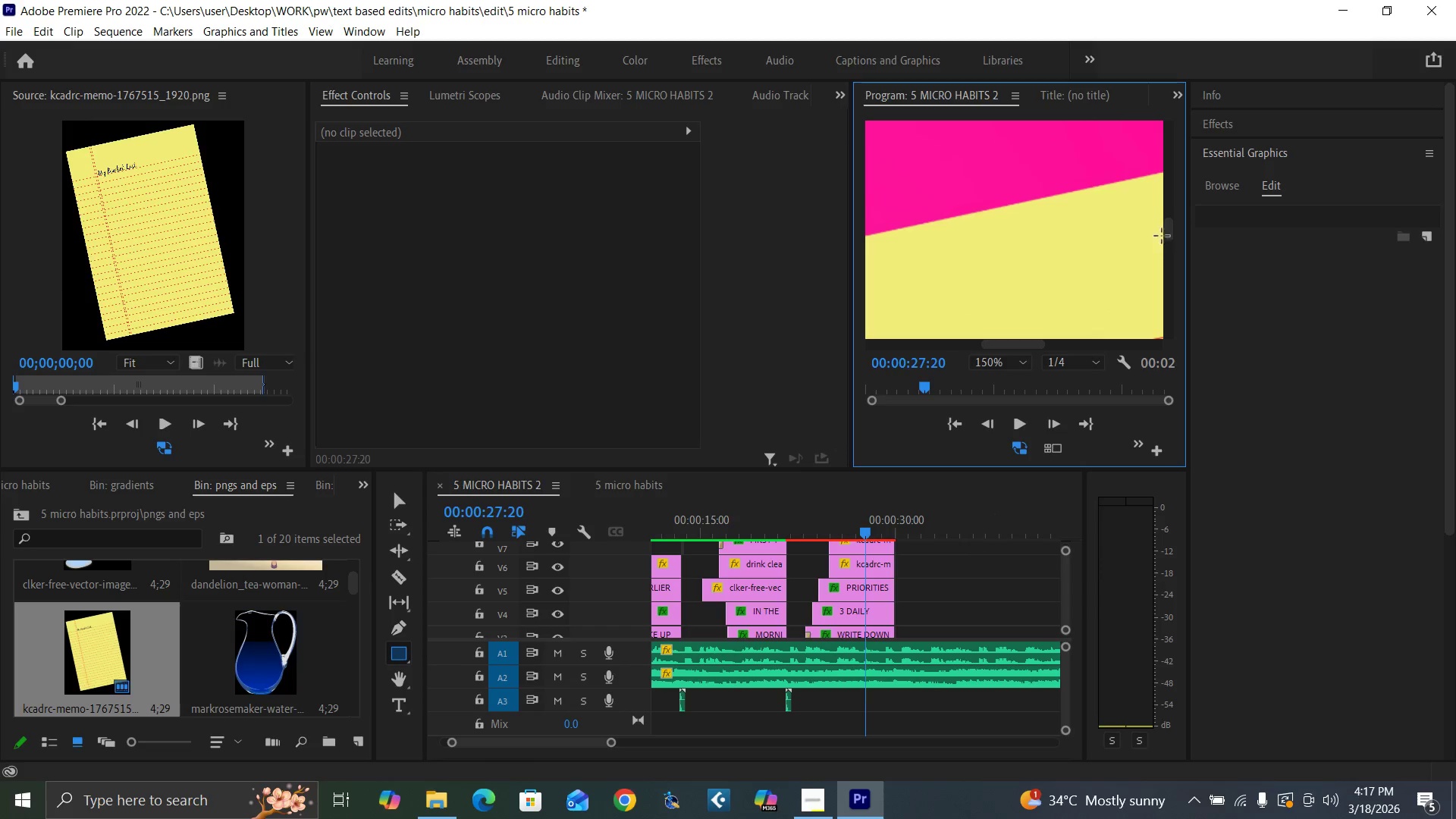 
left_click_drag(start_coordinate=[1168, 228], to_coordinate=[1170, 246])
 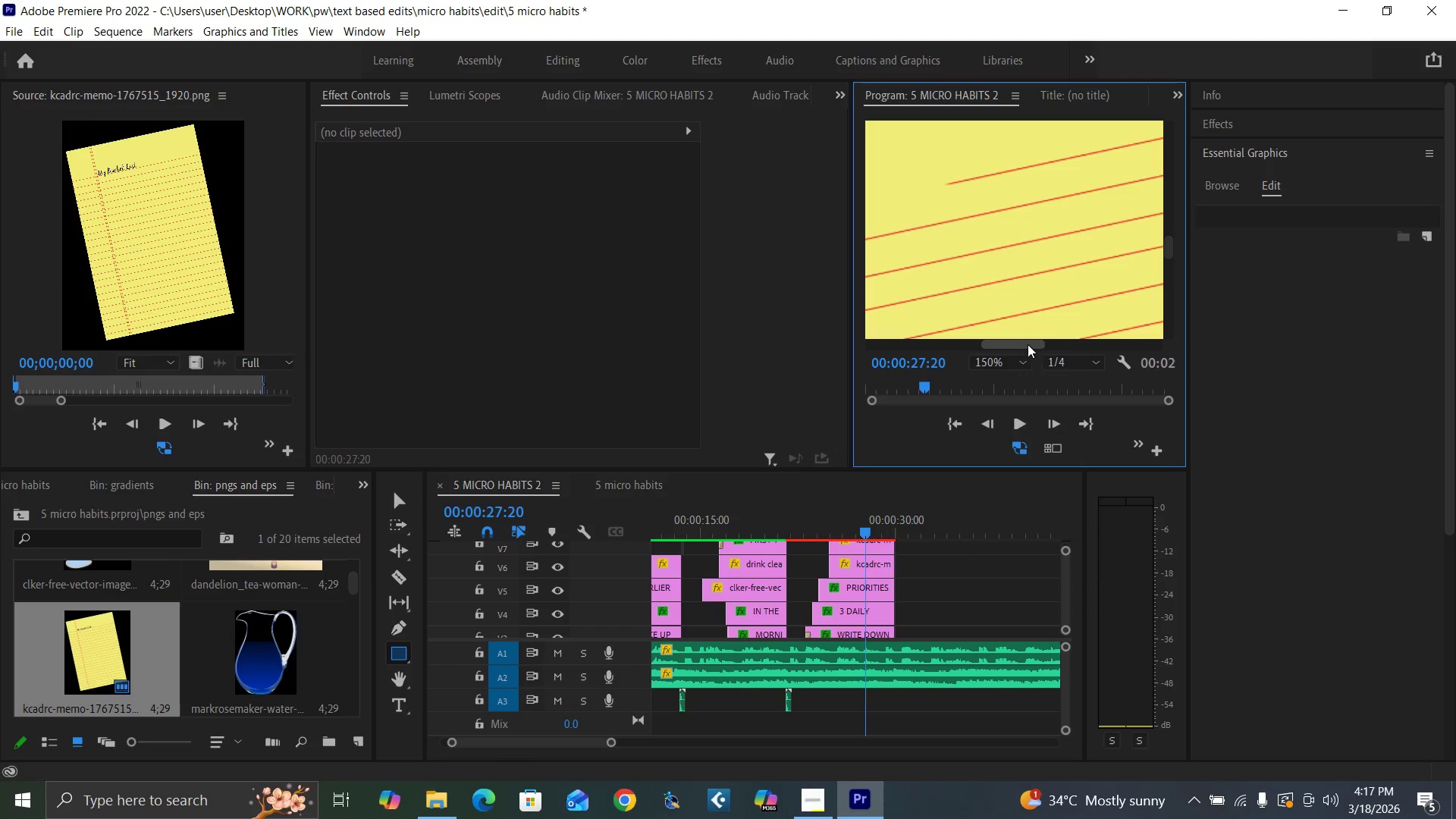 
left_click_drag(start_coordinate=[1028, 344], to_coordinate=[990, 344])
 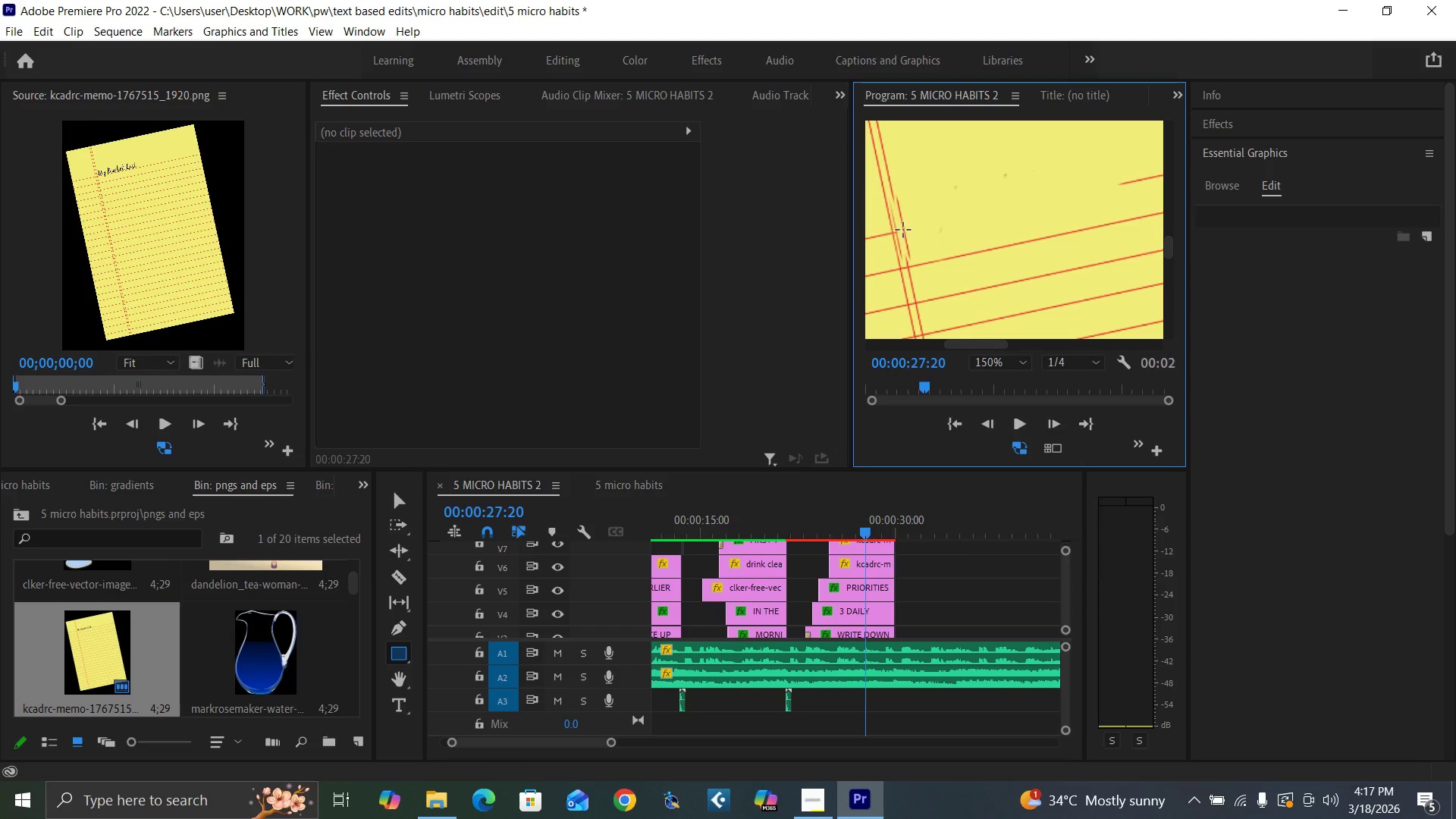 
left_click_drag(start_coordinate=[900, 231], to_coordinate=[1111, 230])
 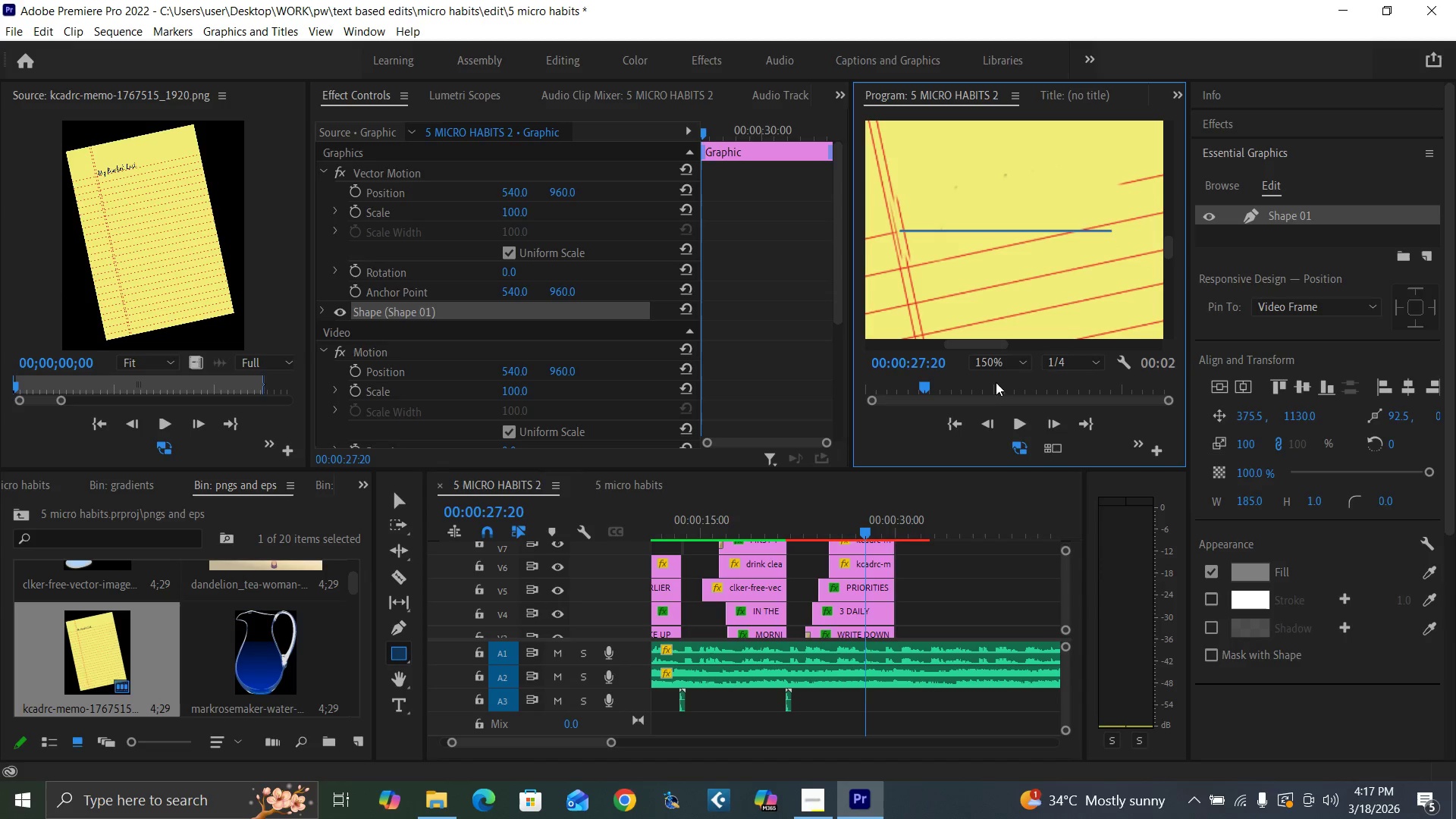 
left_click([1257, 574])
 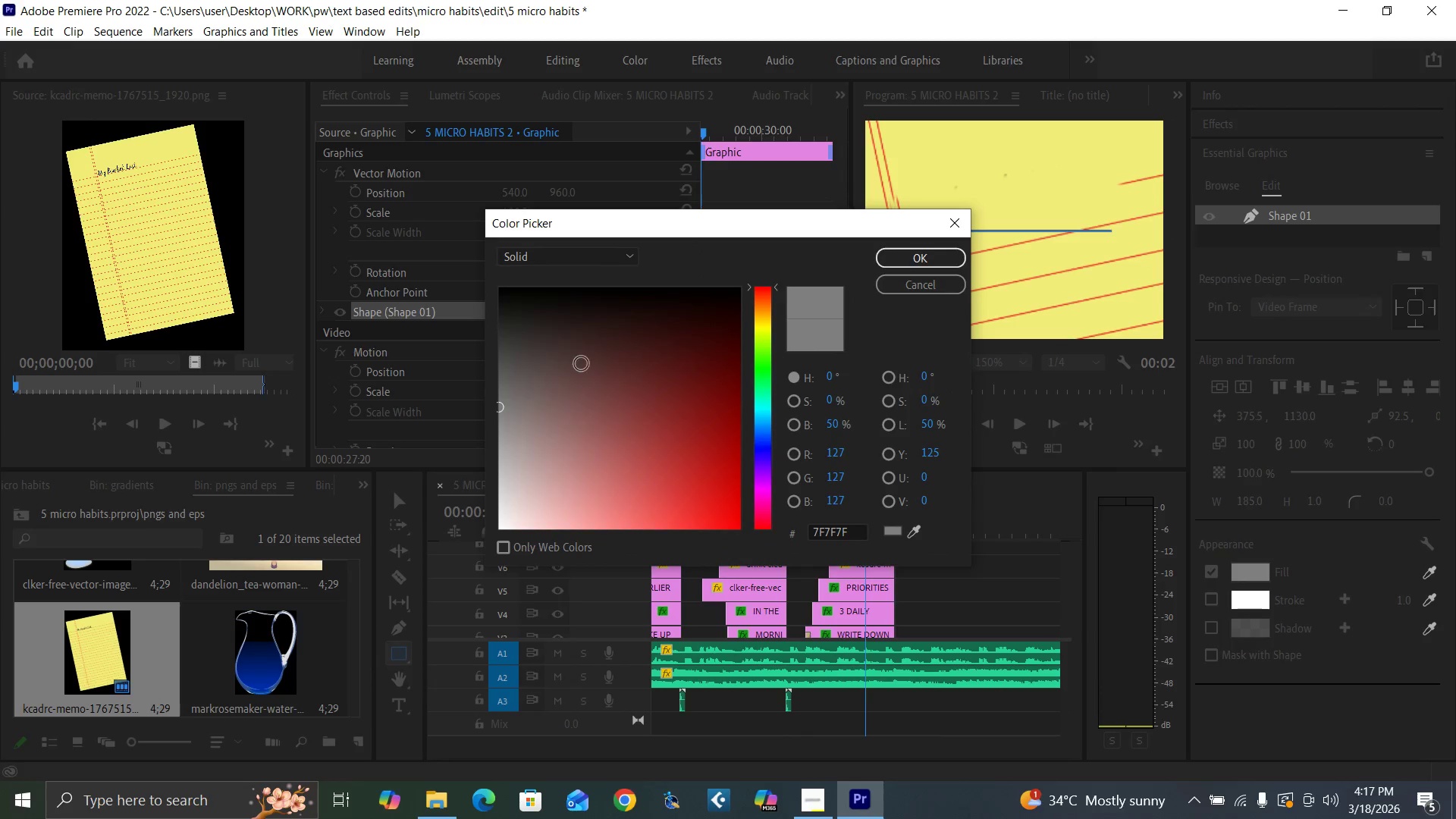 
left_click_drag(start_coordinate=[561, 347], to_coordinate=[410, 216])
 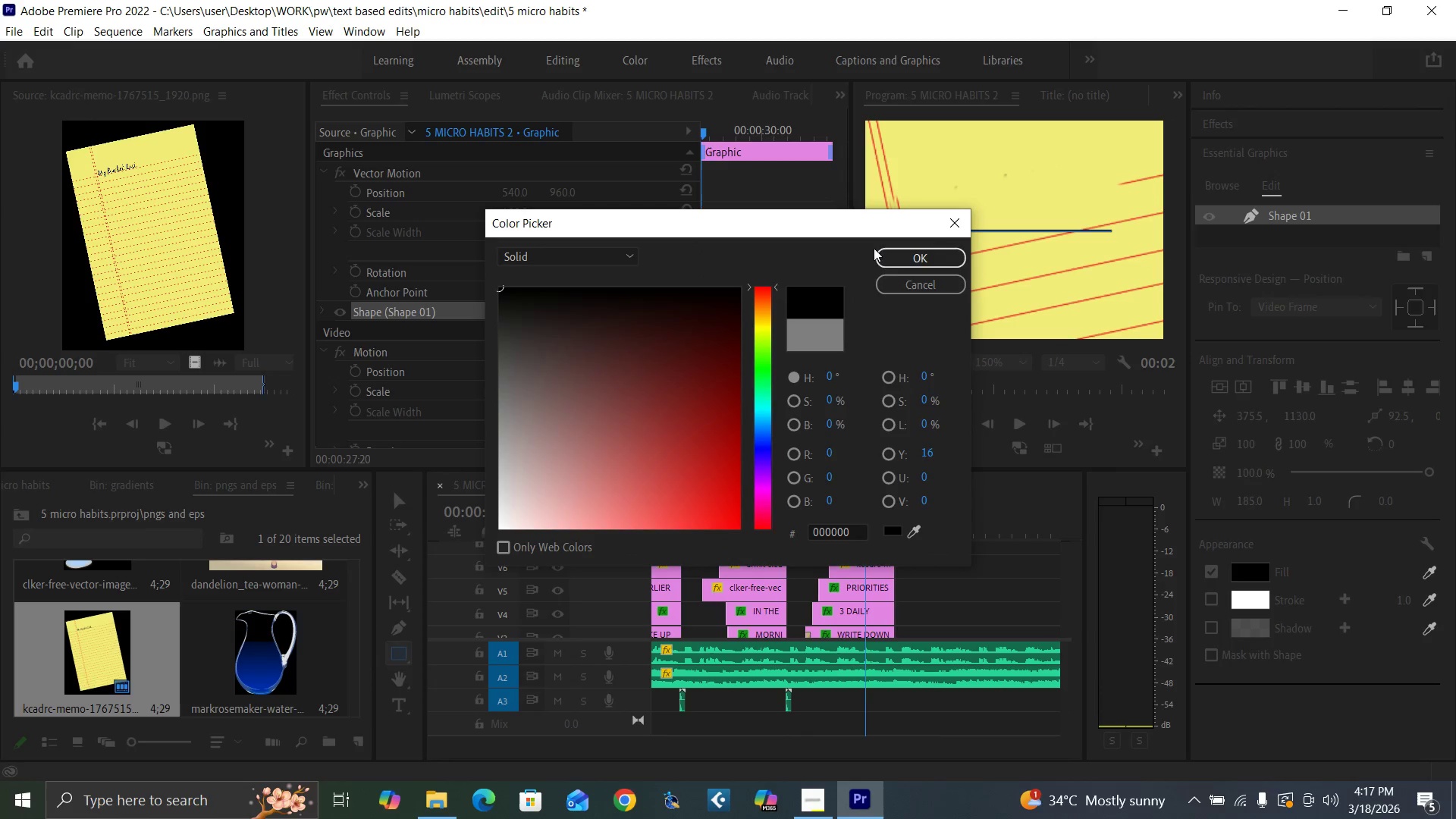 
left_click([895, 254])
 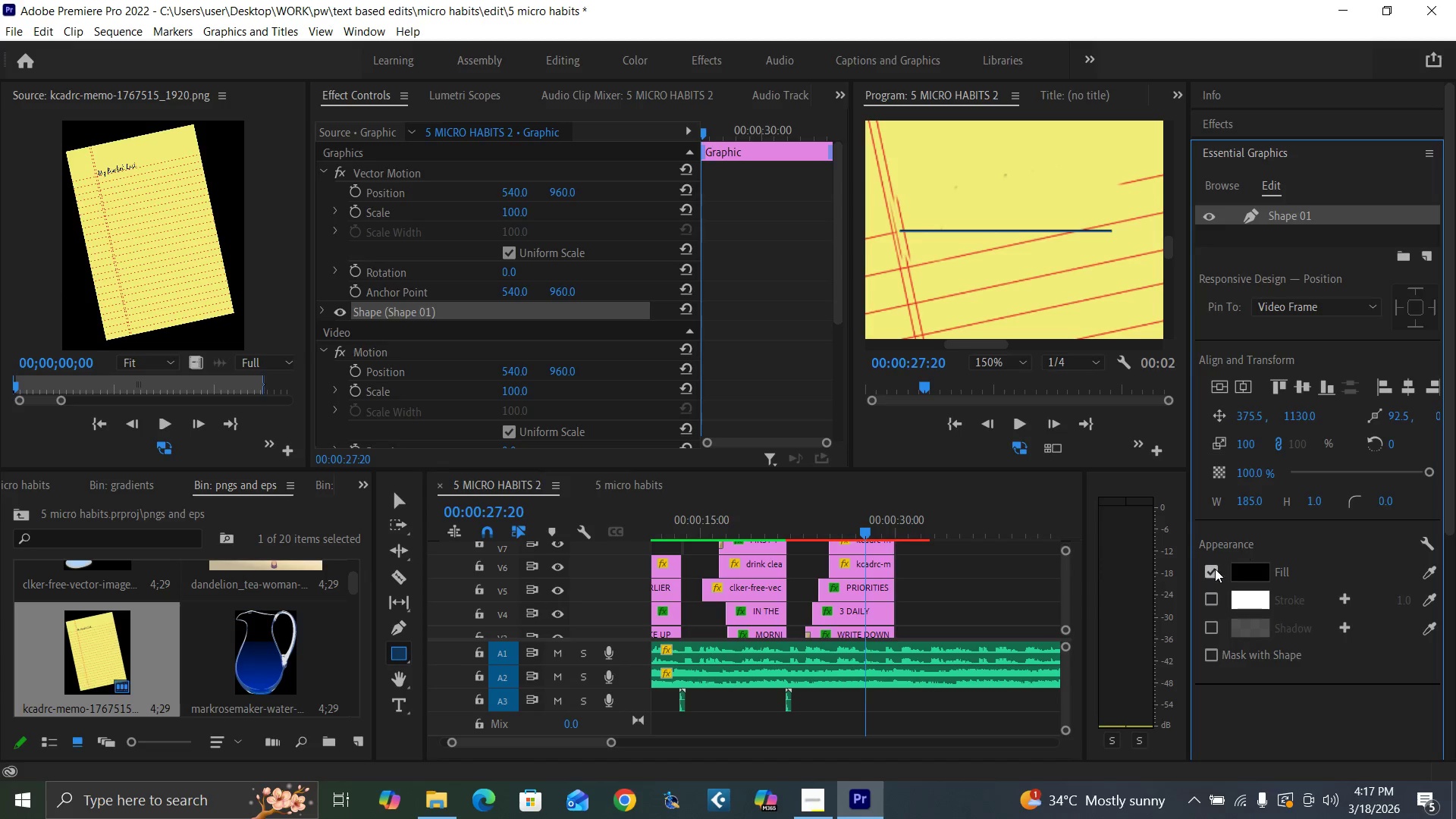 
left_click([1425, 571])
 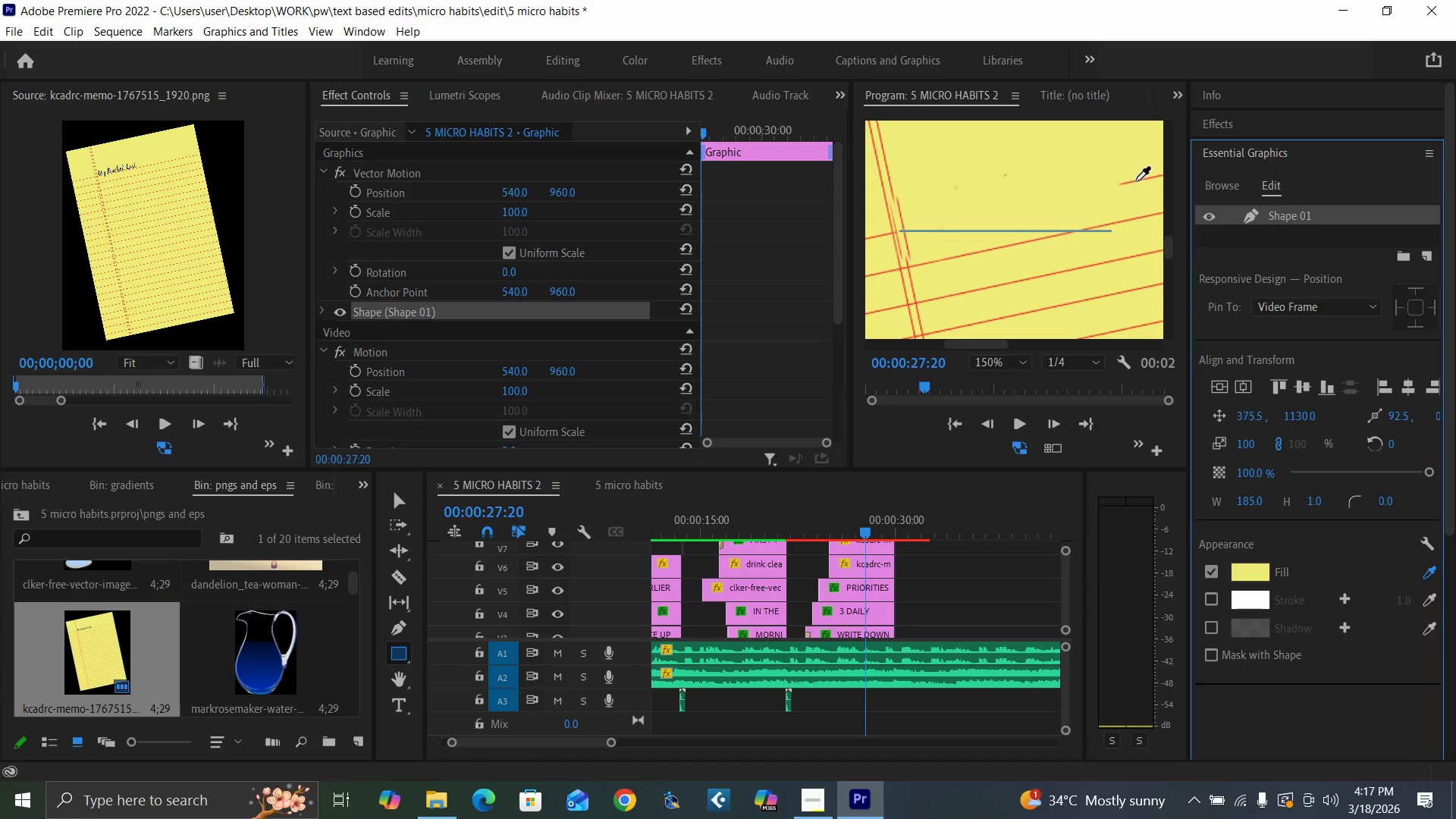 
wait(12.19)
 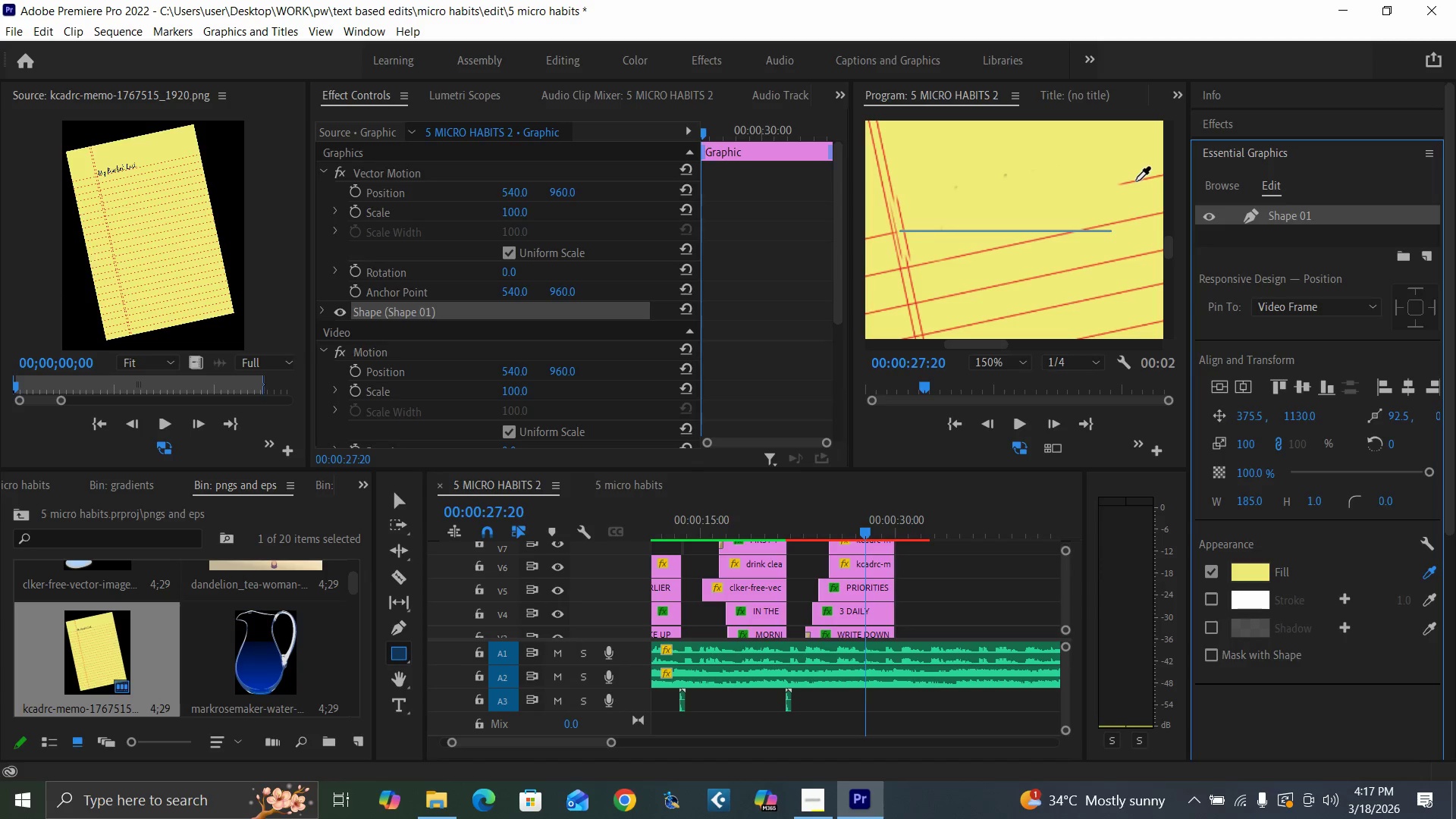 
left_click([1261, 573])
 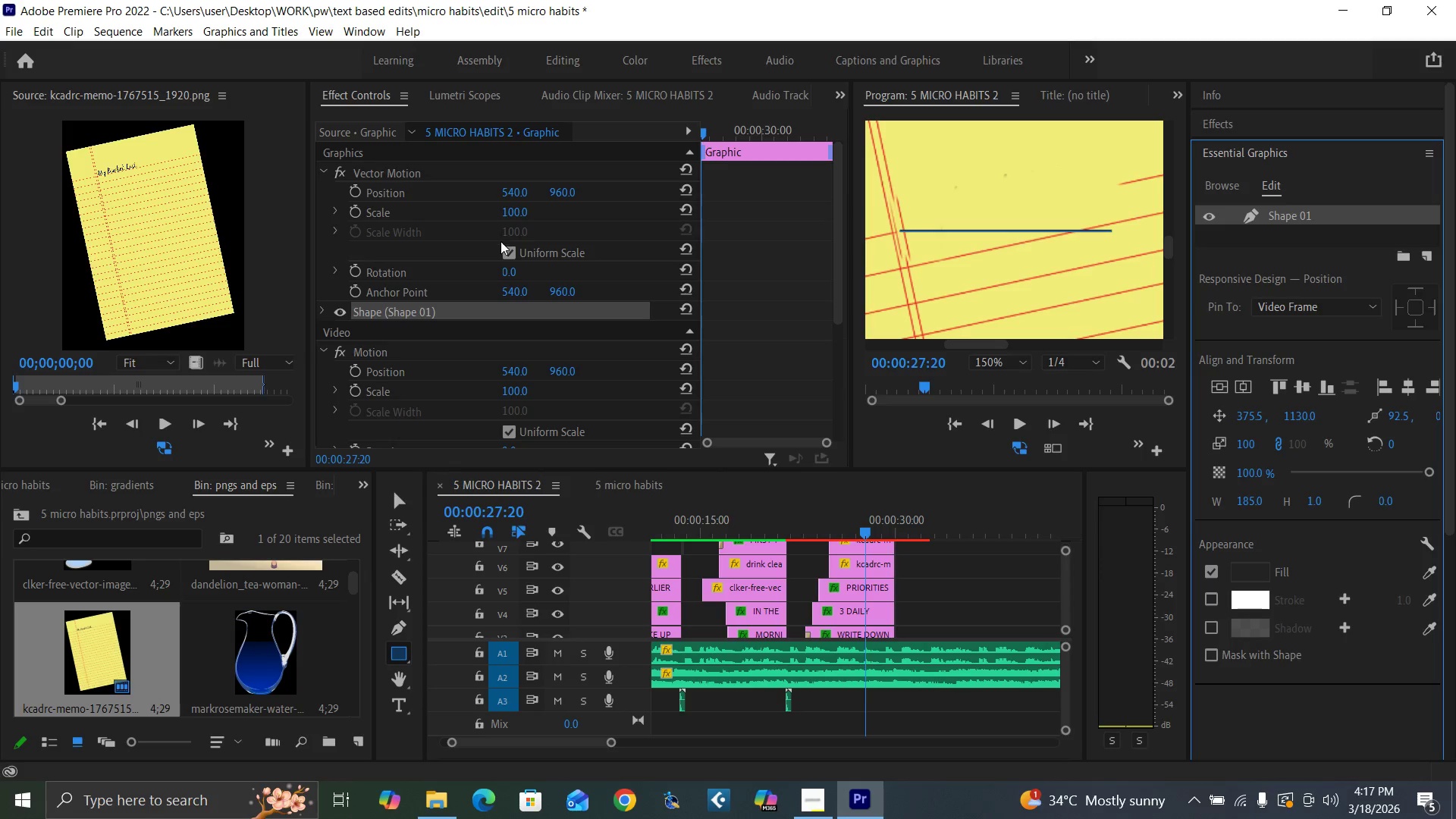 
left_click_drag(start_coordinate=[503, 271], to_coordinate=[496, 278])
 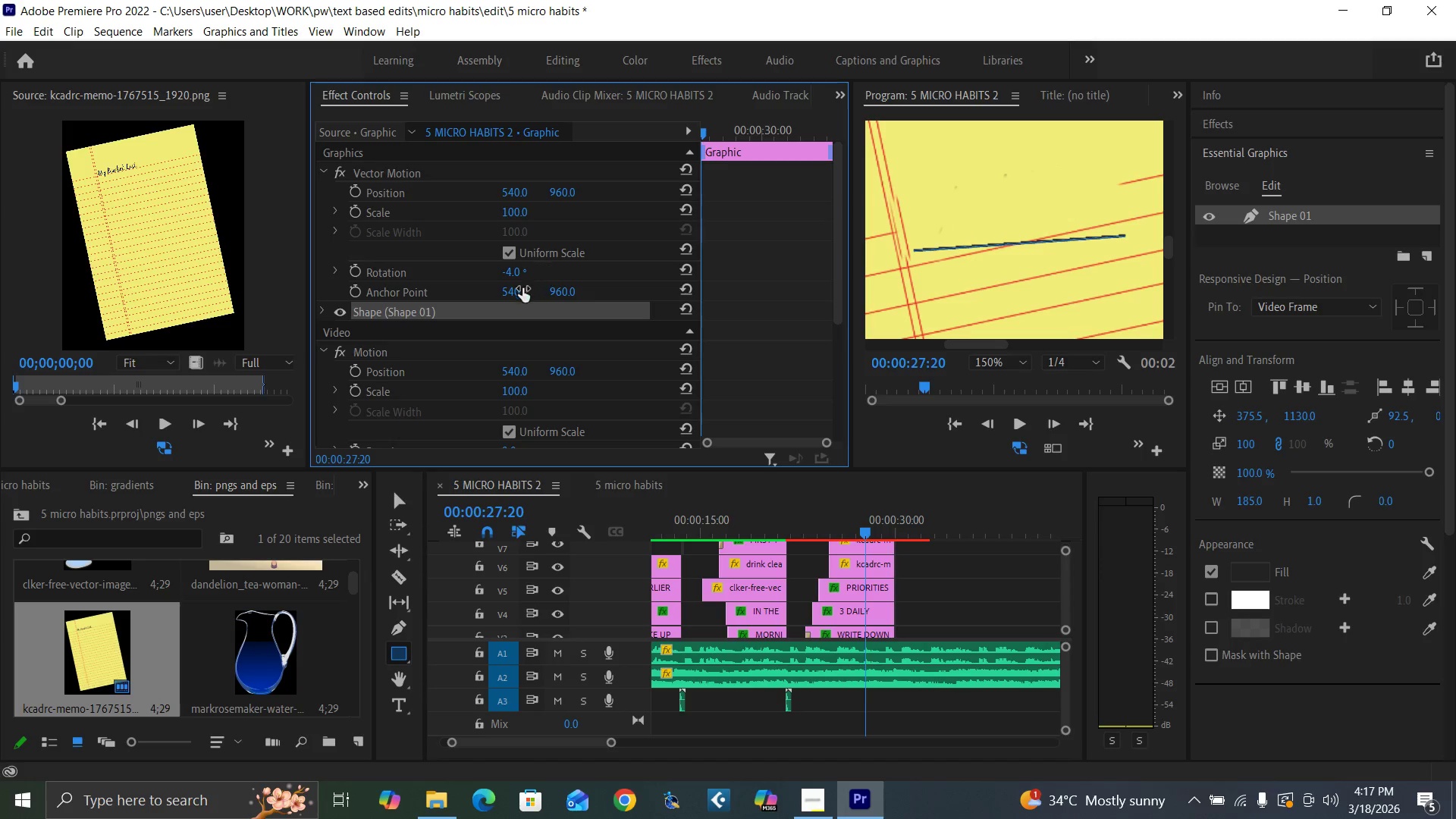 
left_click([509, 273])
 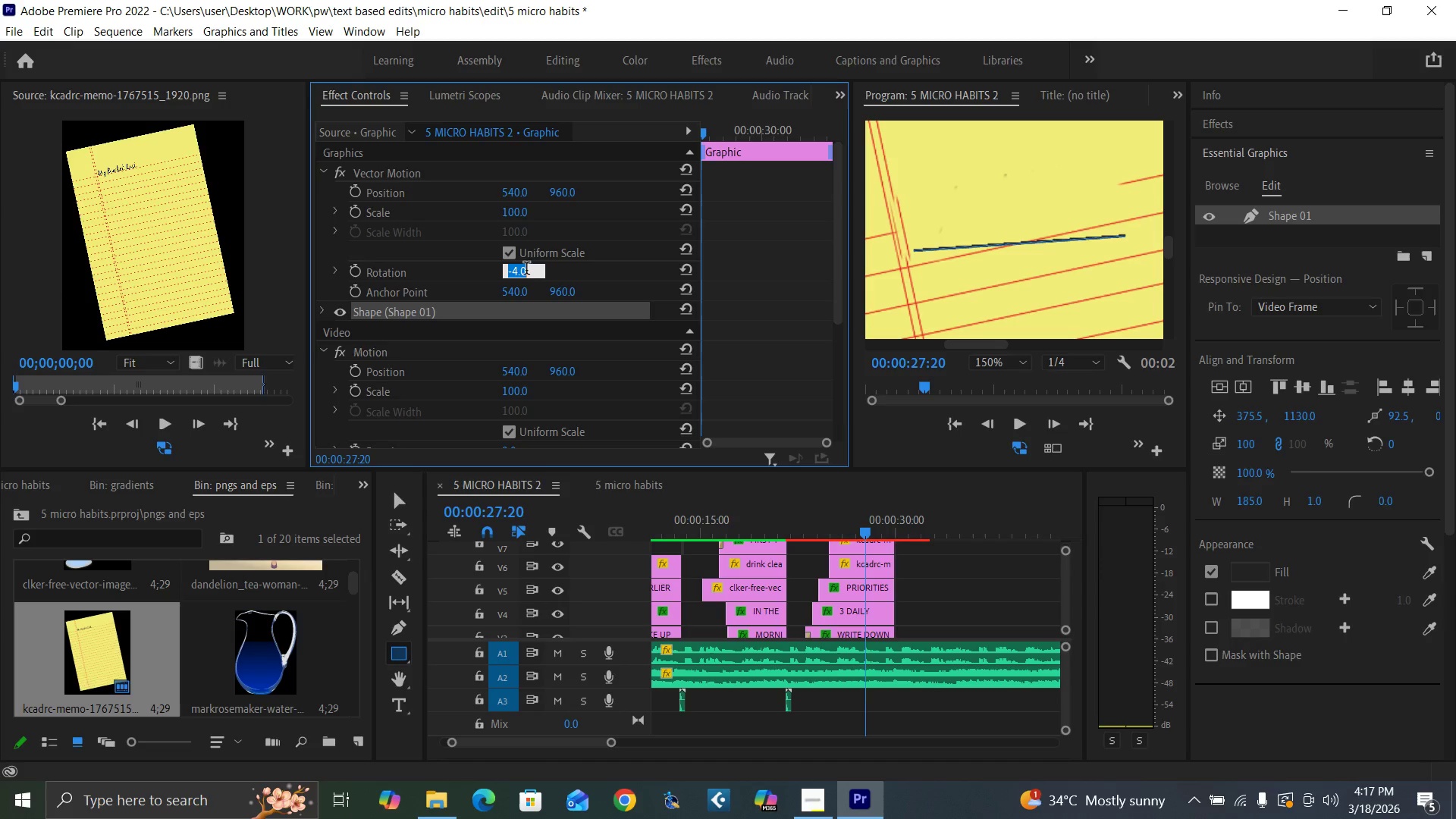 
key(Minus)
 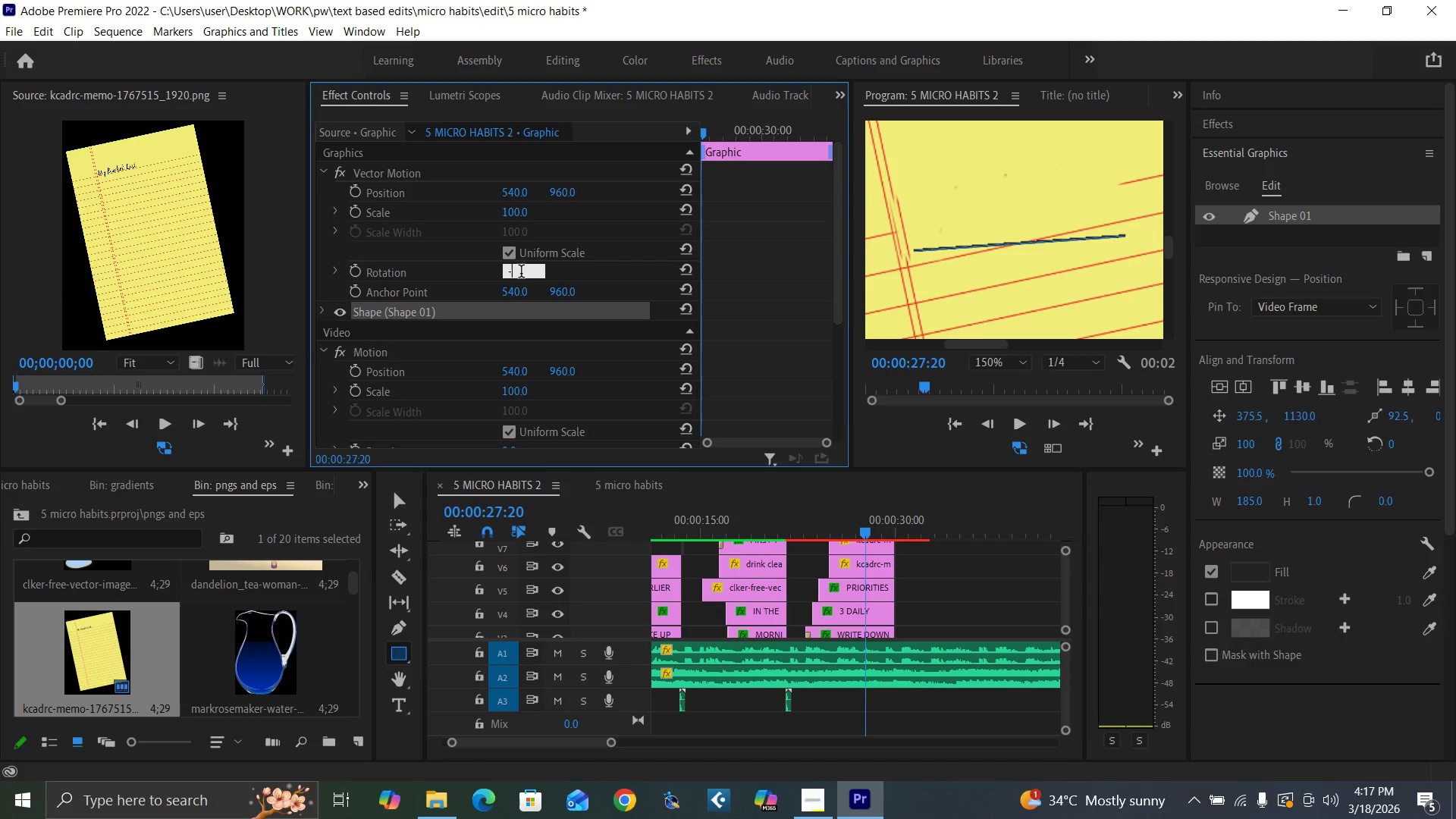 
type(10)
 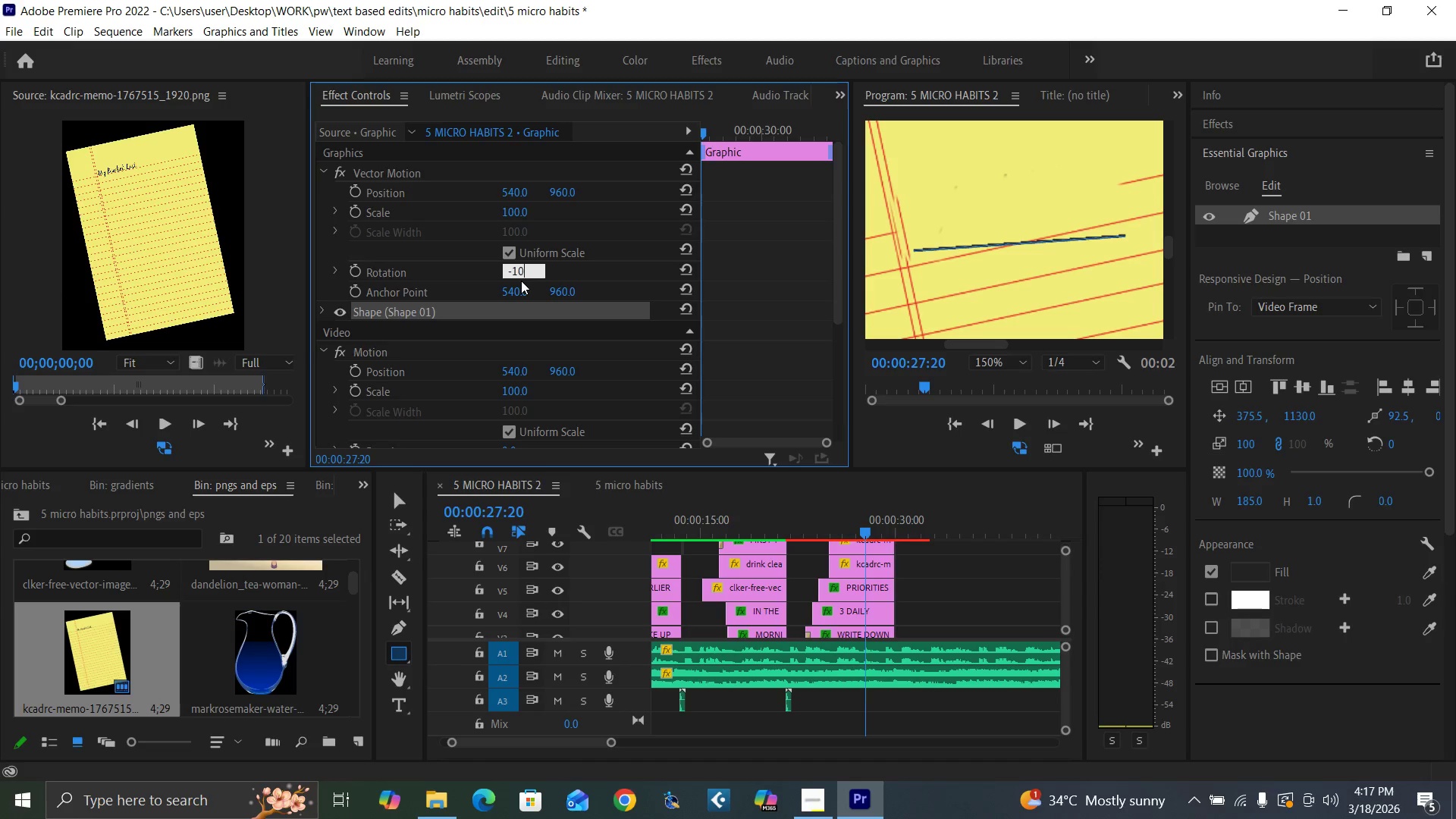 
key(Enter)
 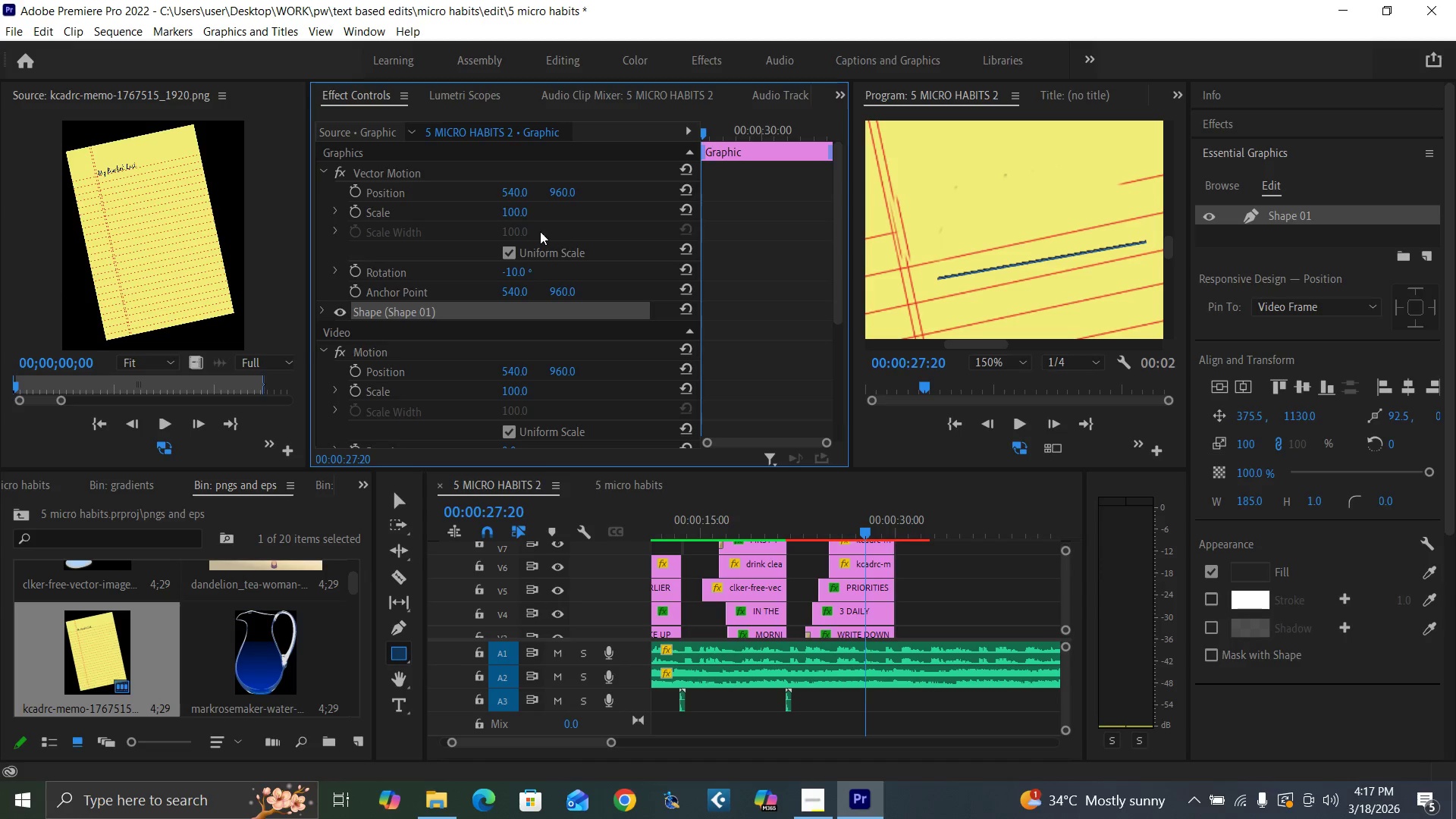 
left_click_drag(start_coordinate=[560, 195], to_coordinate=[511, 214])
 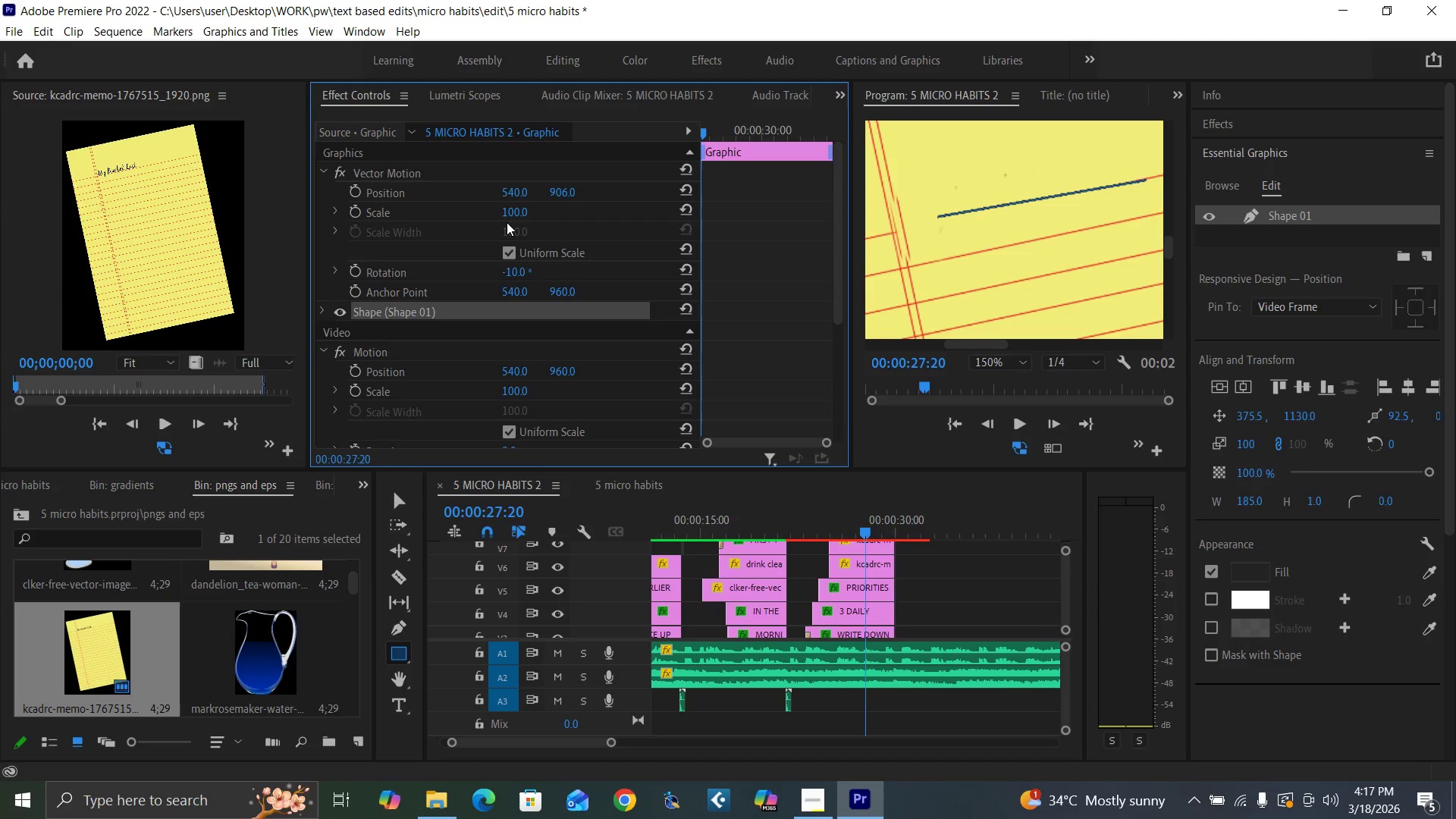 
left_click([510, 270])
 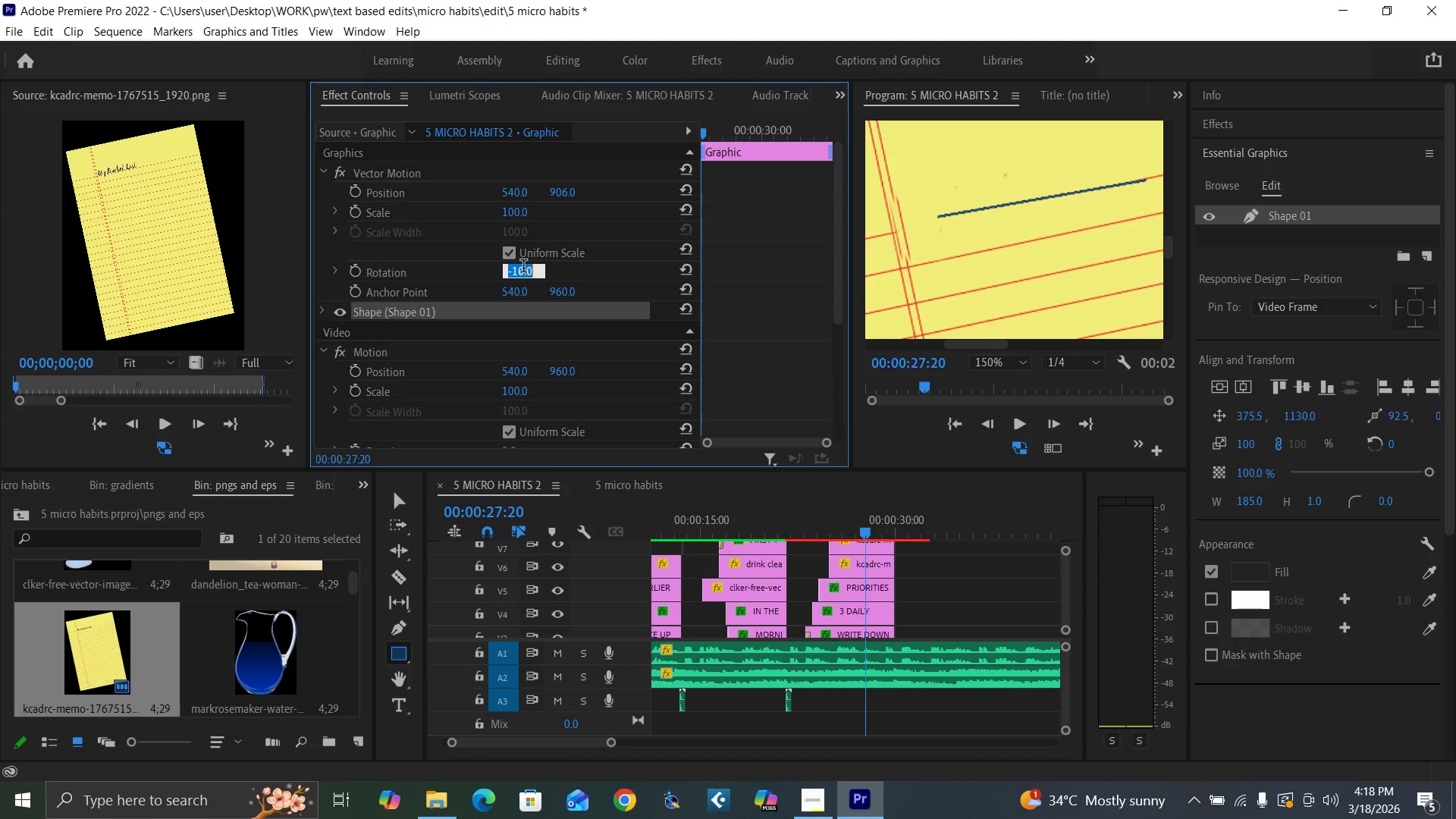 
type(-12)
 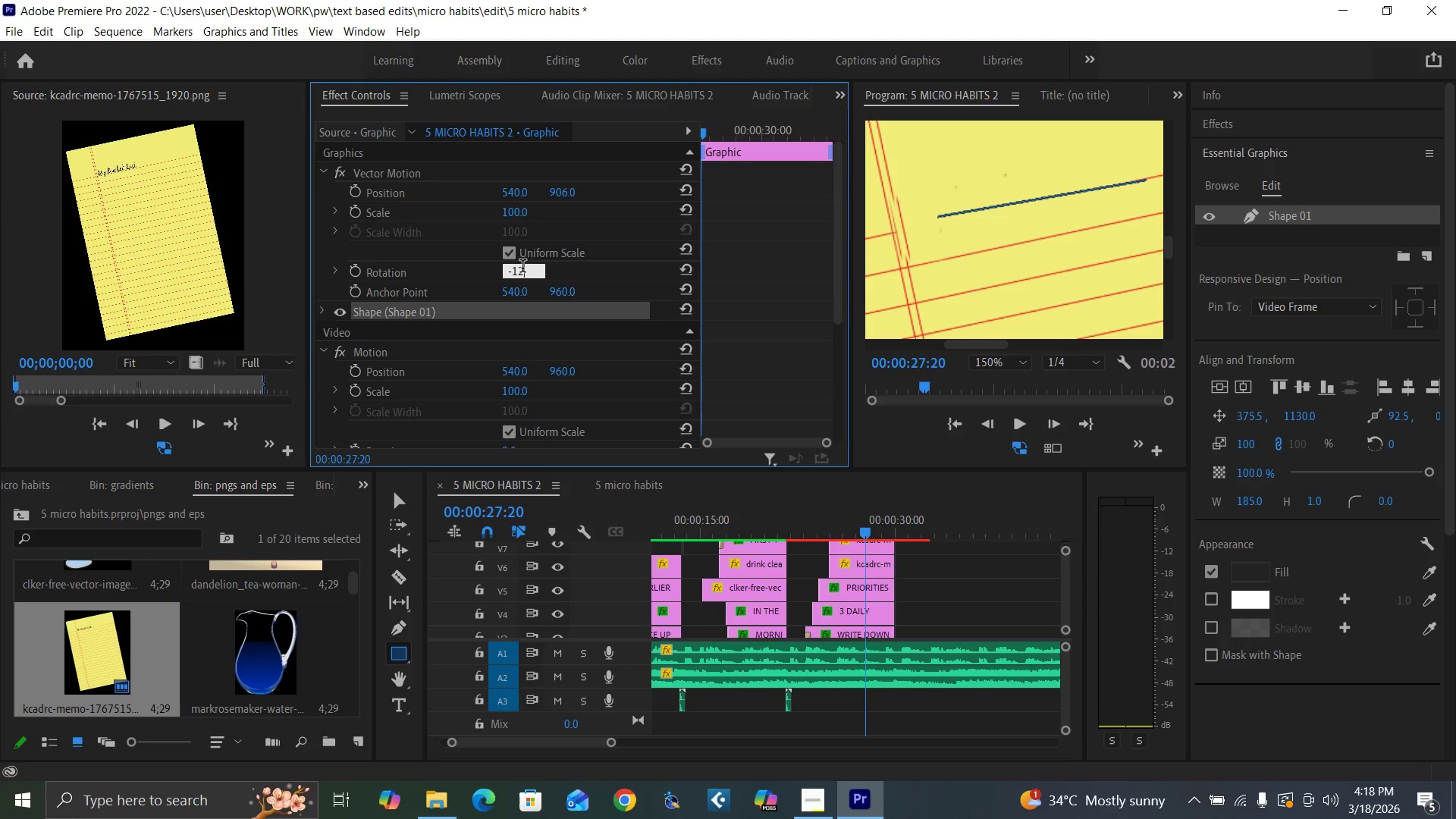 
key(Enter)
 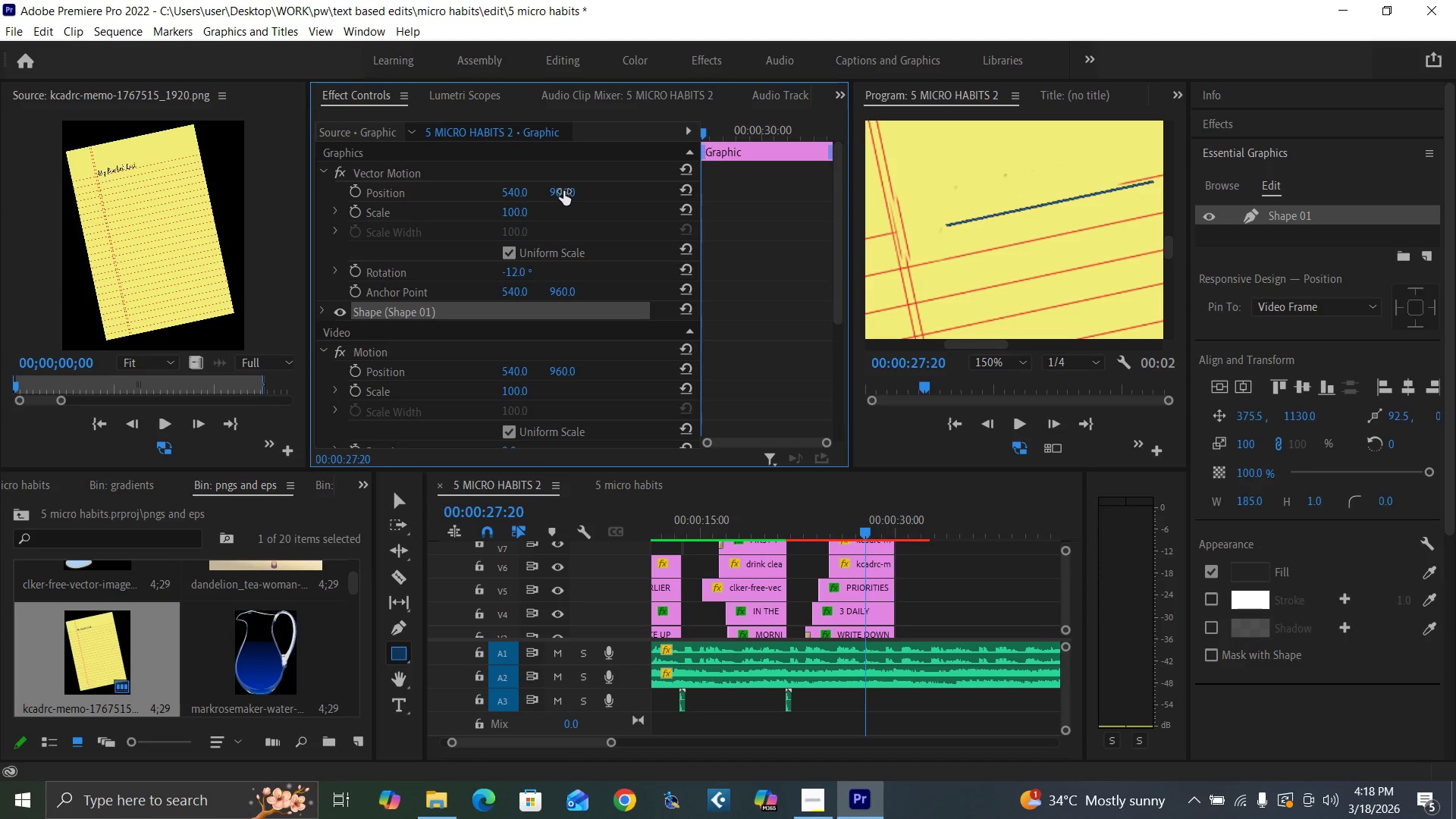 
left_click([563, 191])
 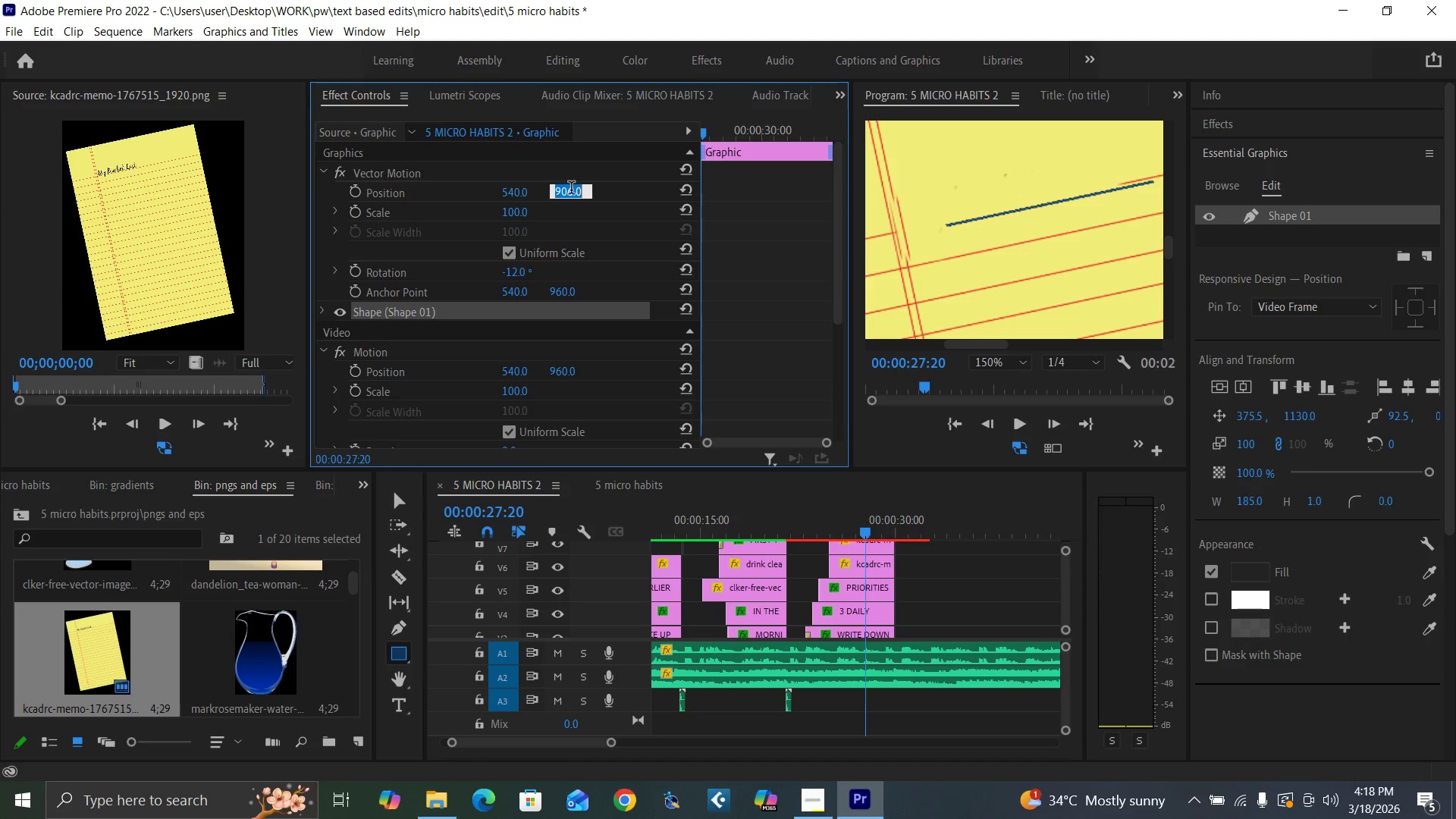 
type(900)
 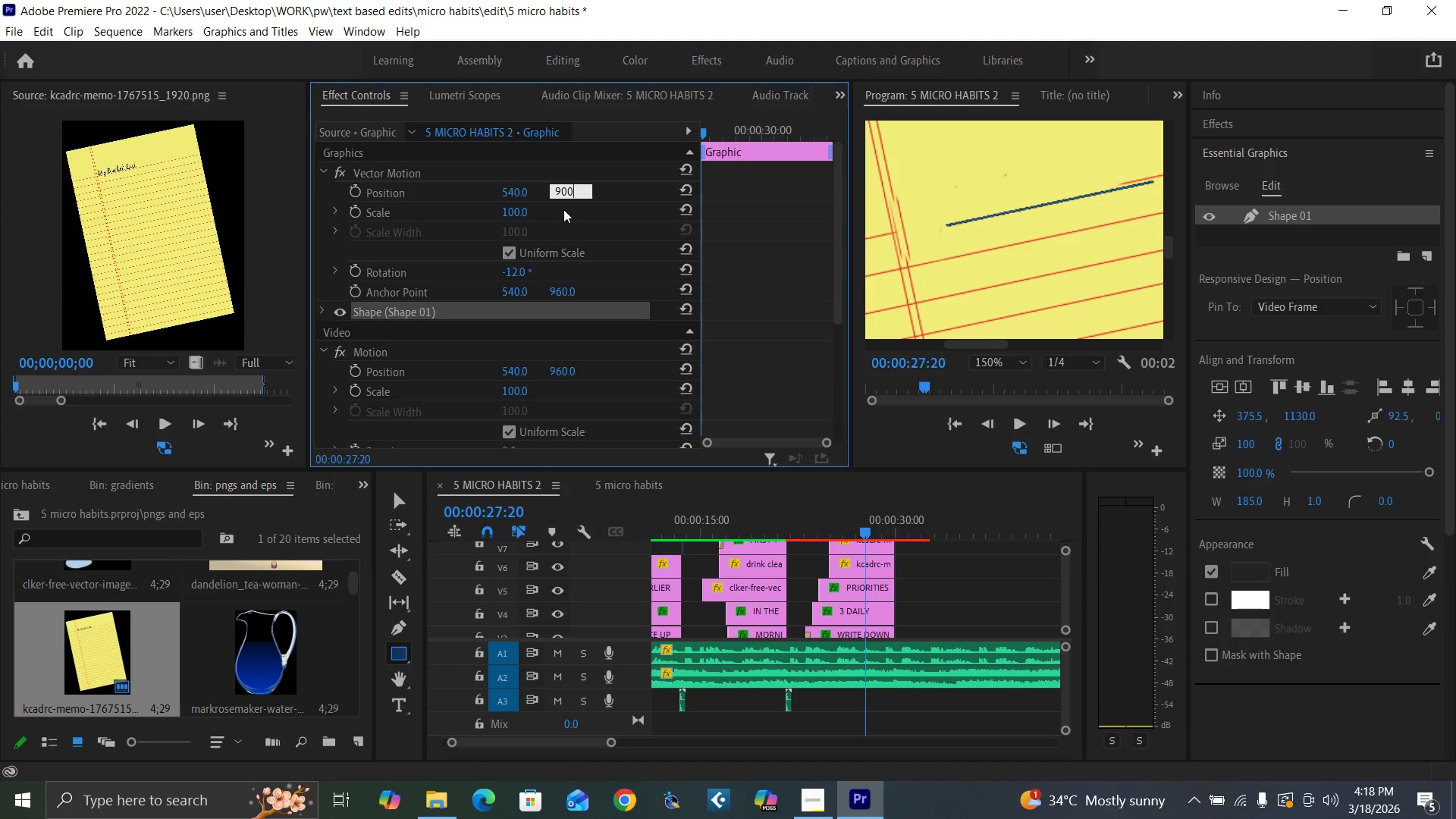 
key(Enter)
 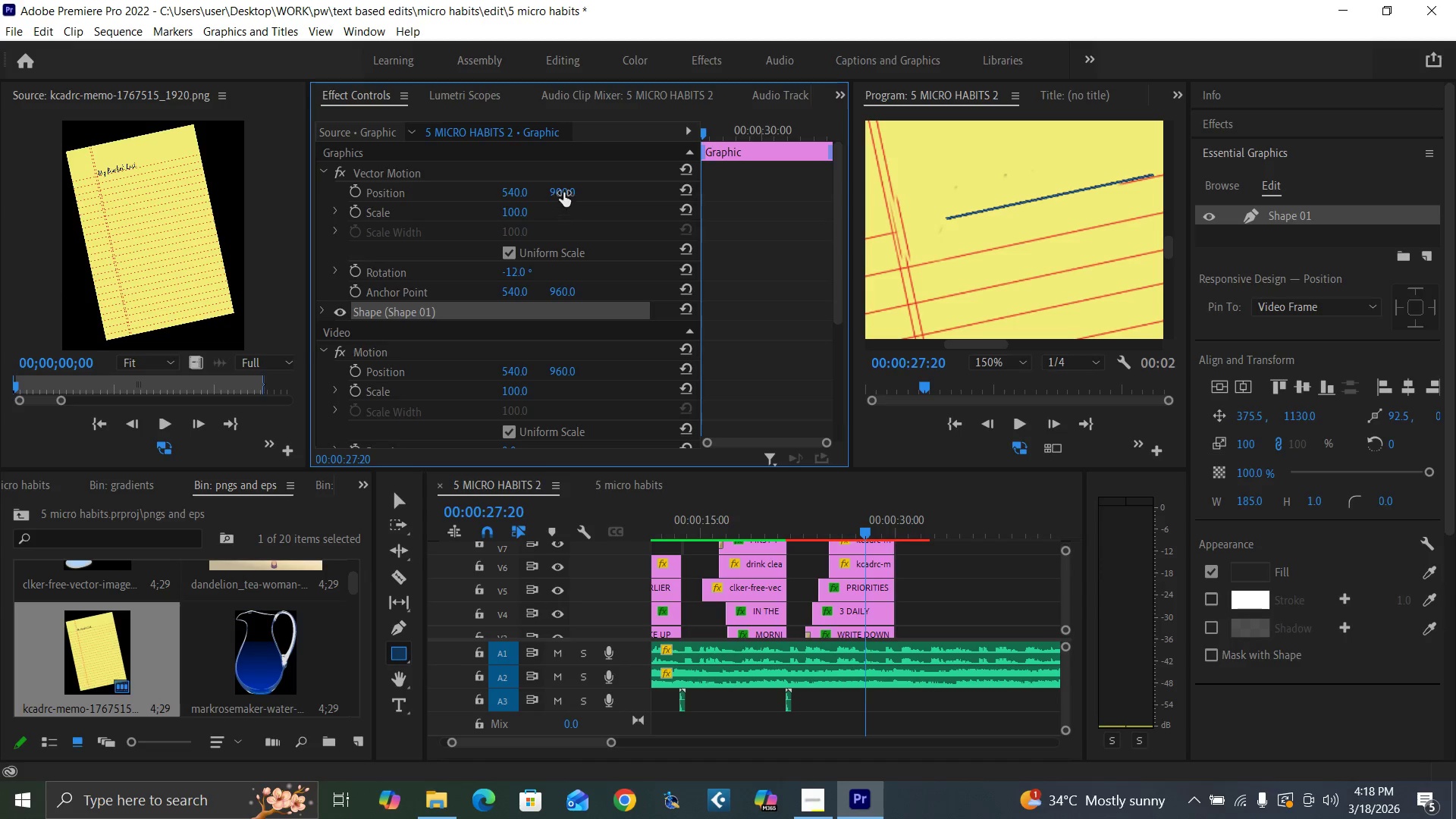 
left_click([558, 193])
 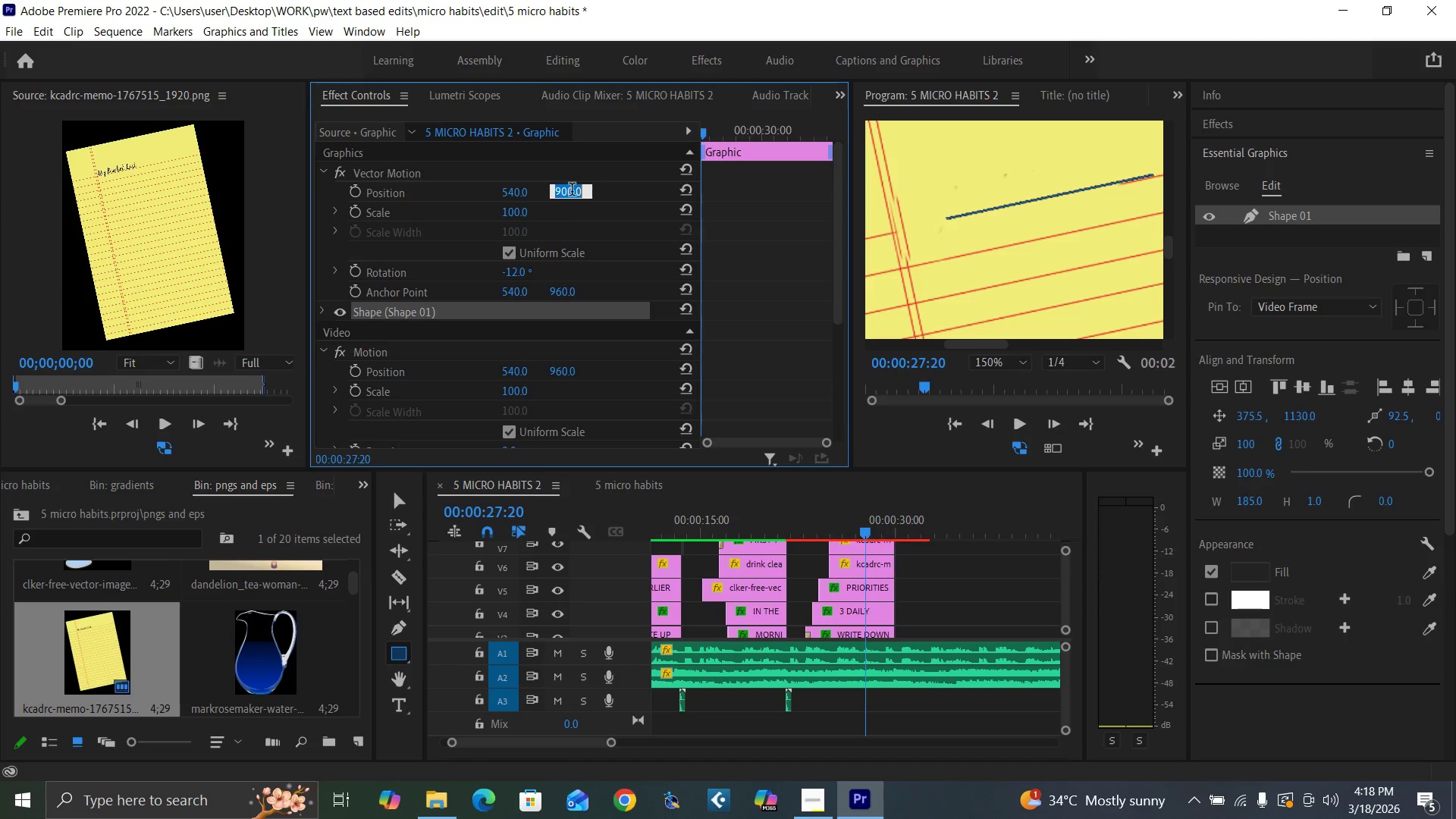 
type(90)
 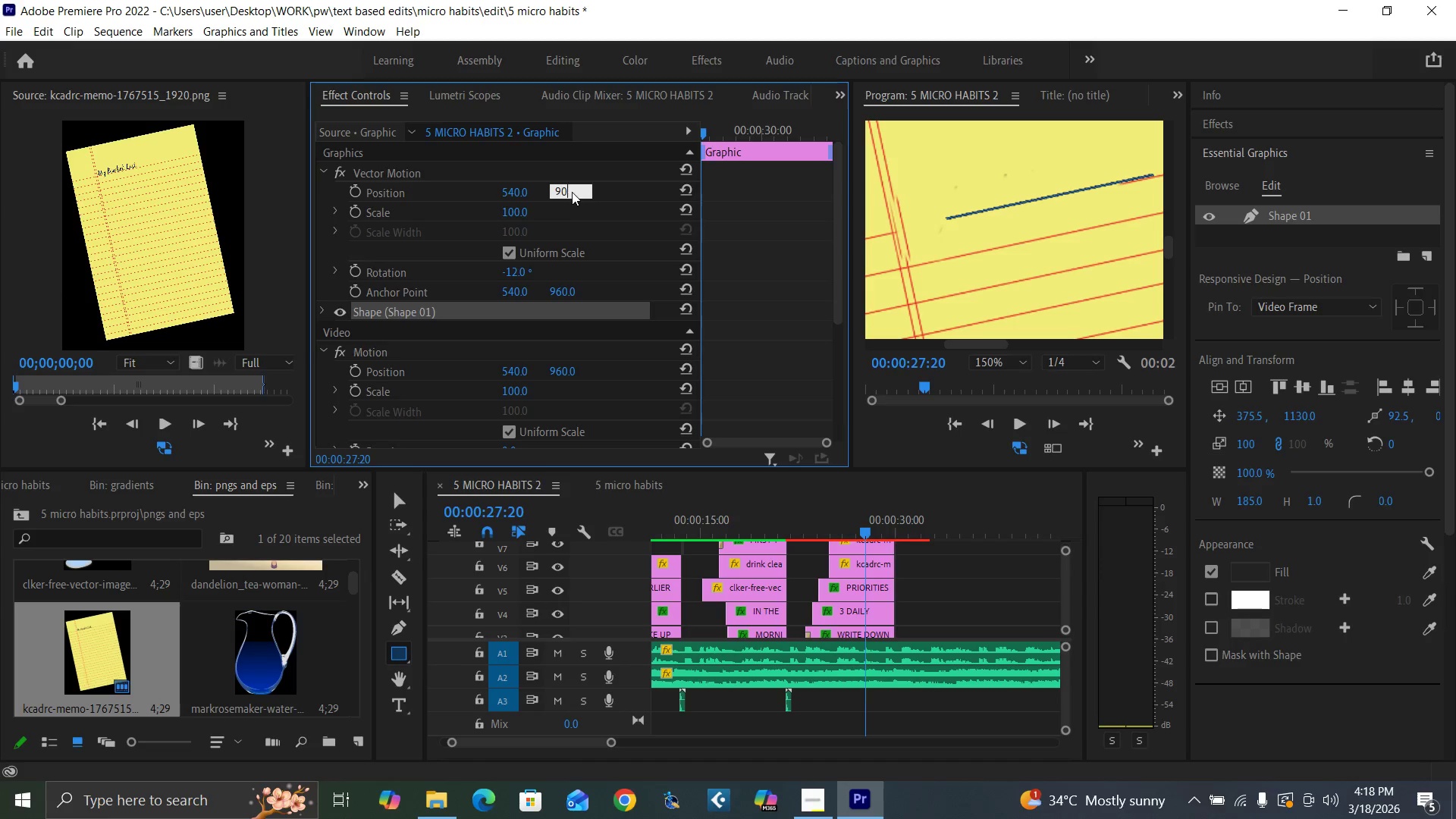 
key(1)
 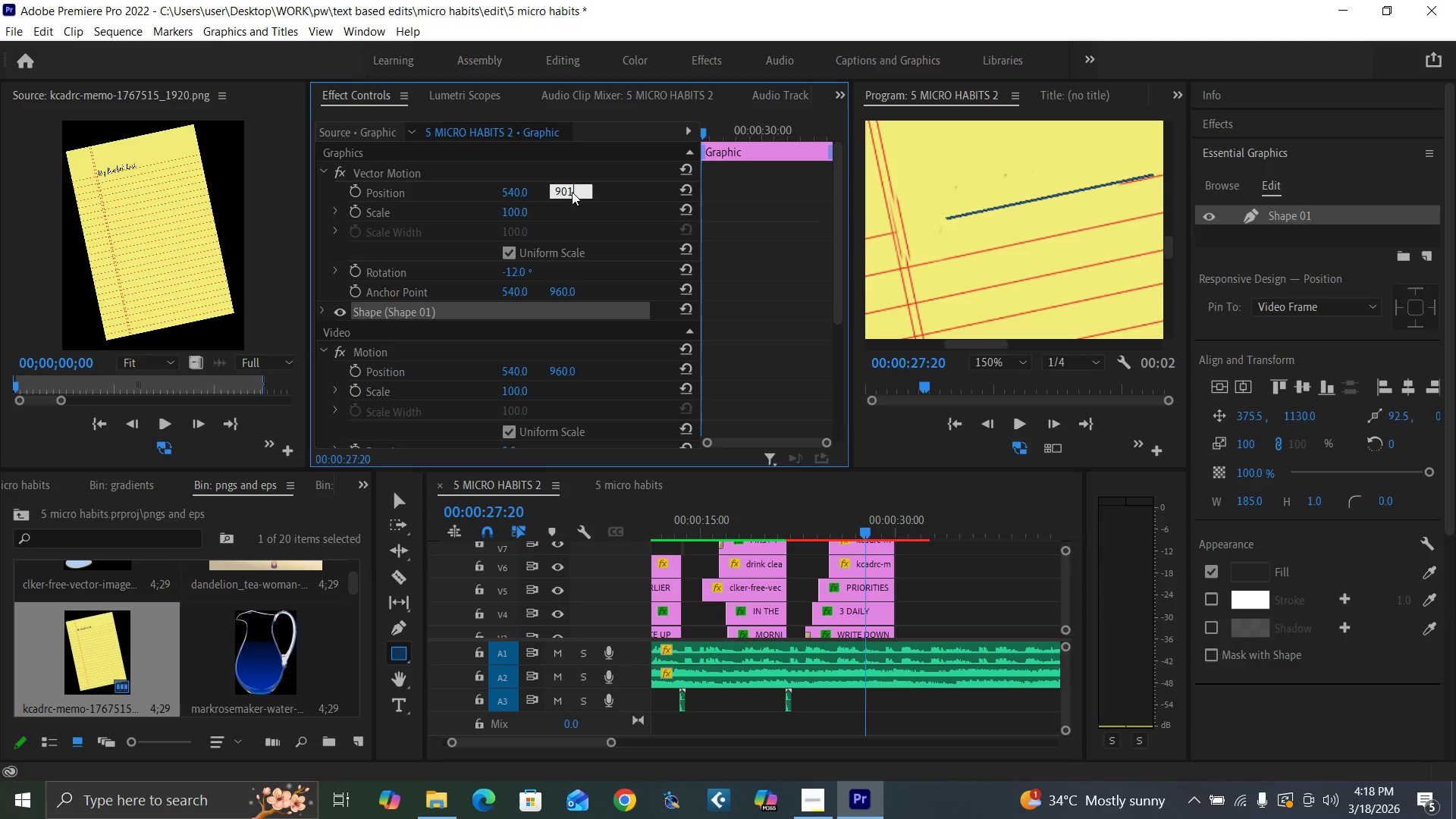 
key(Enter)
 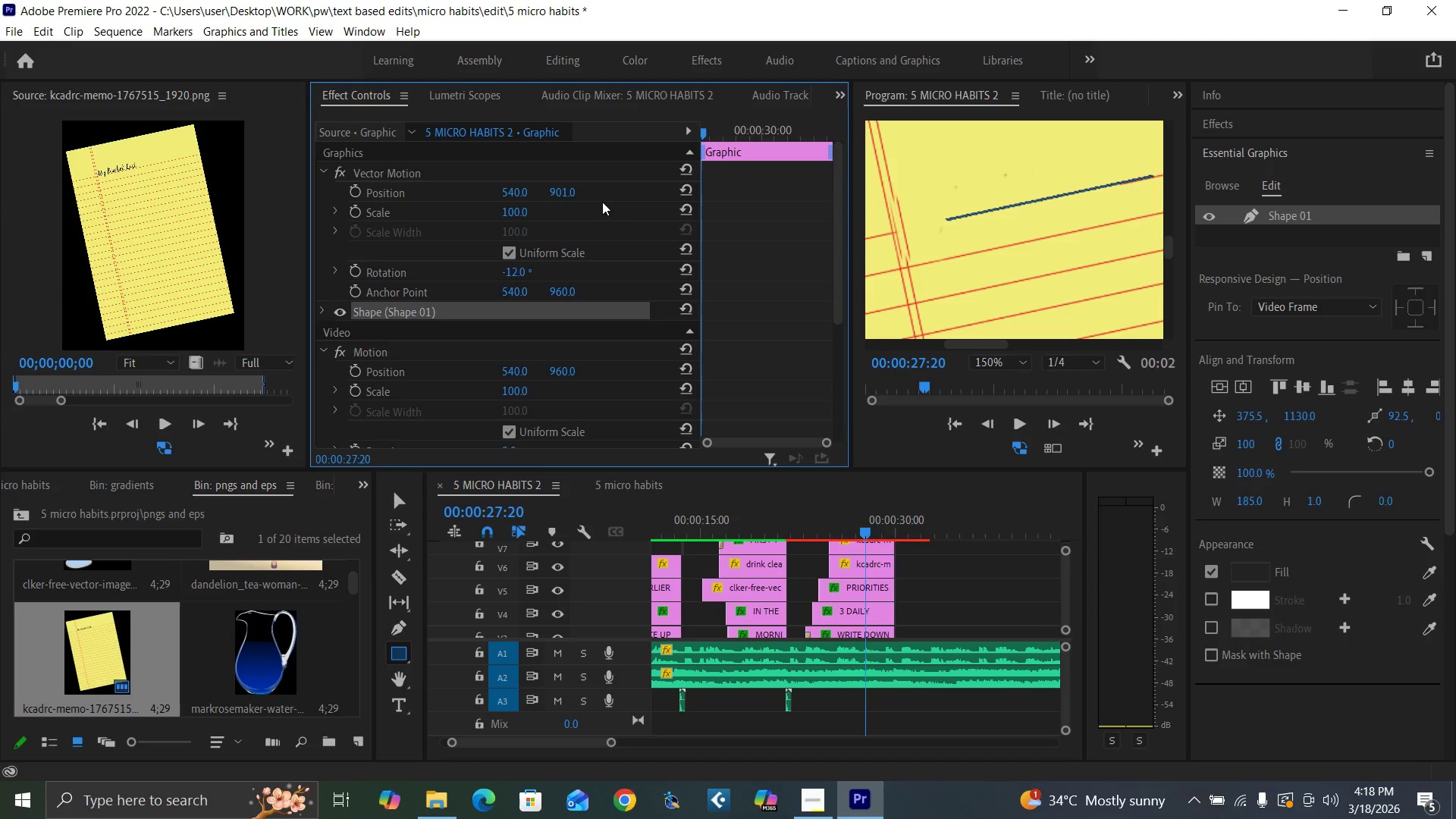 
left_click([554, 192])
 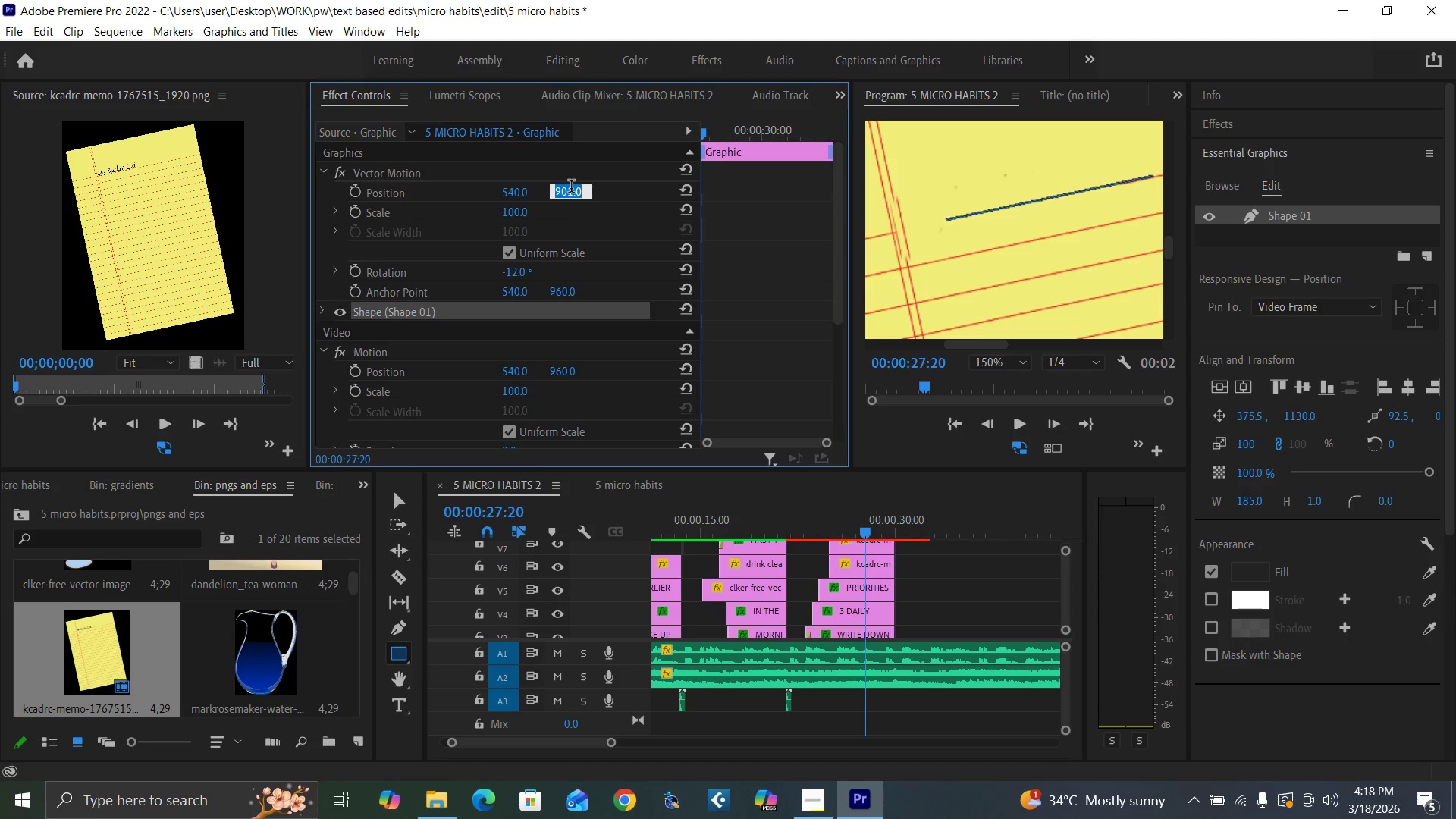 
type(0)
key(Backspace)
type(902)
 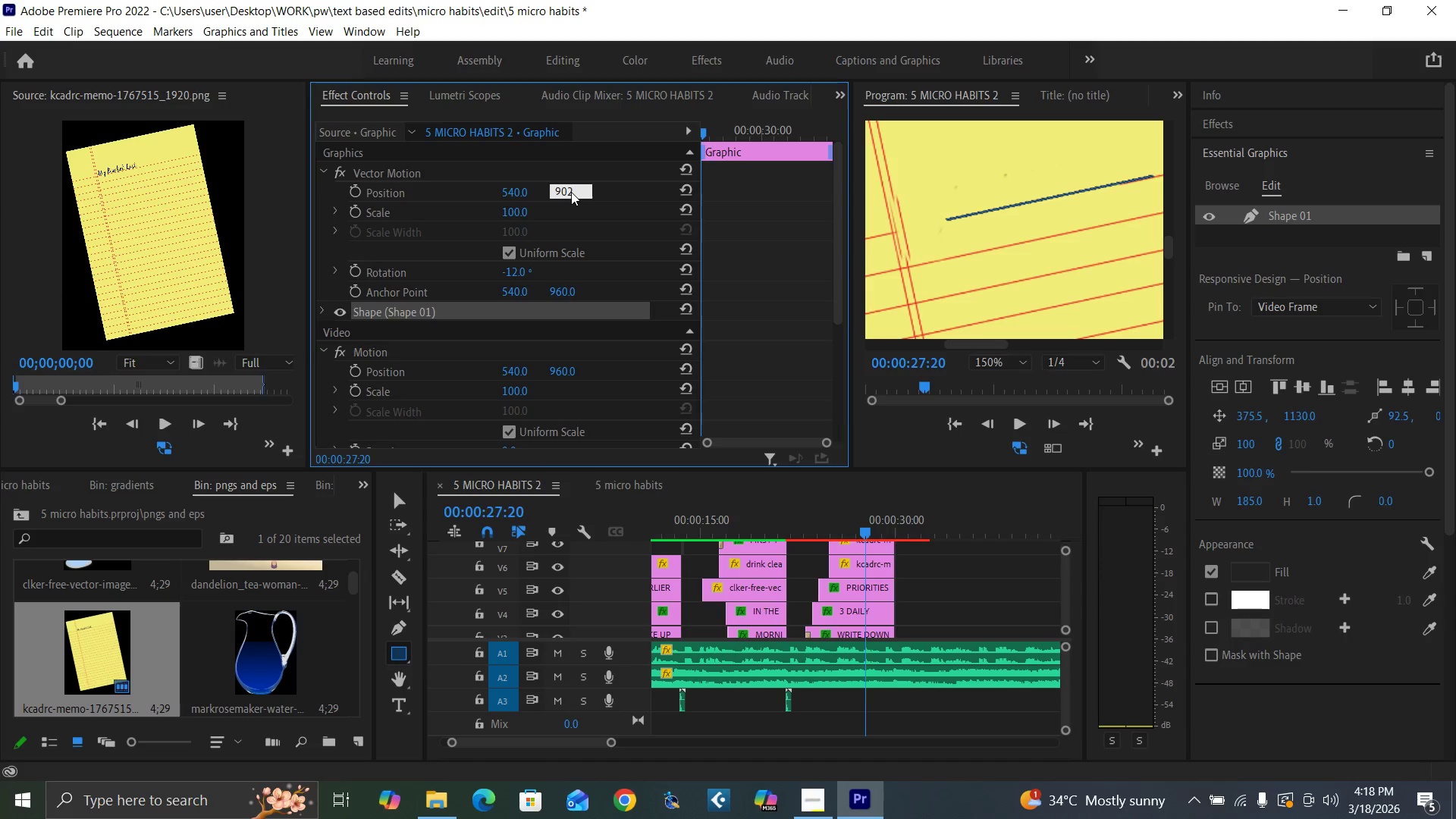 
key(Enter)
 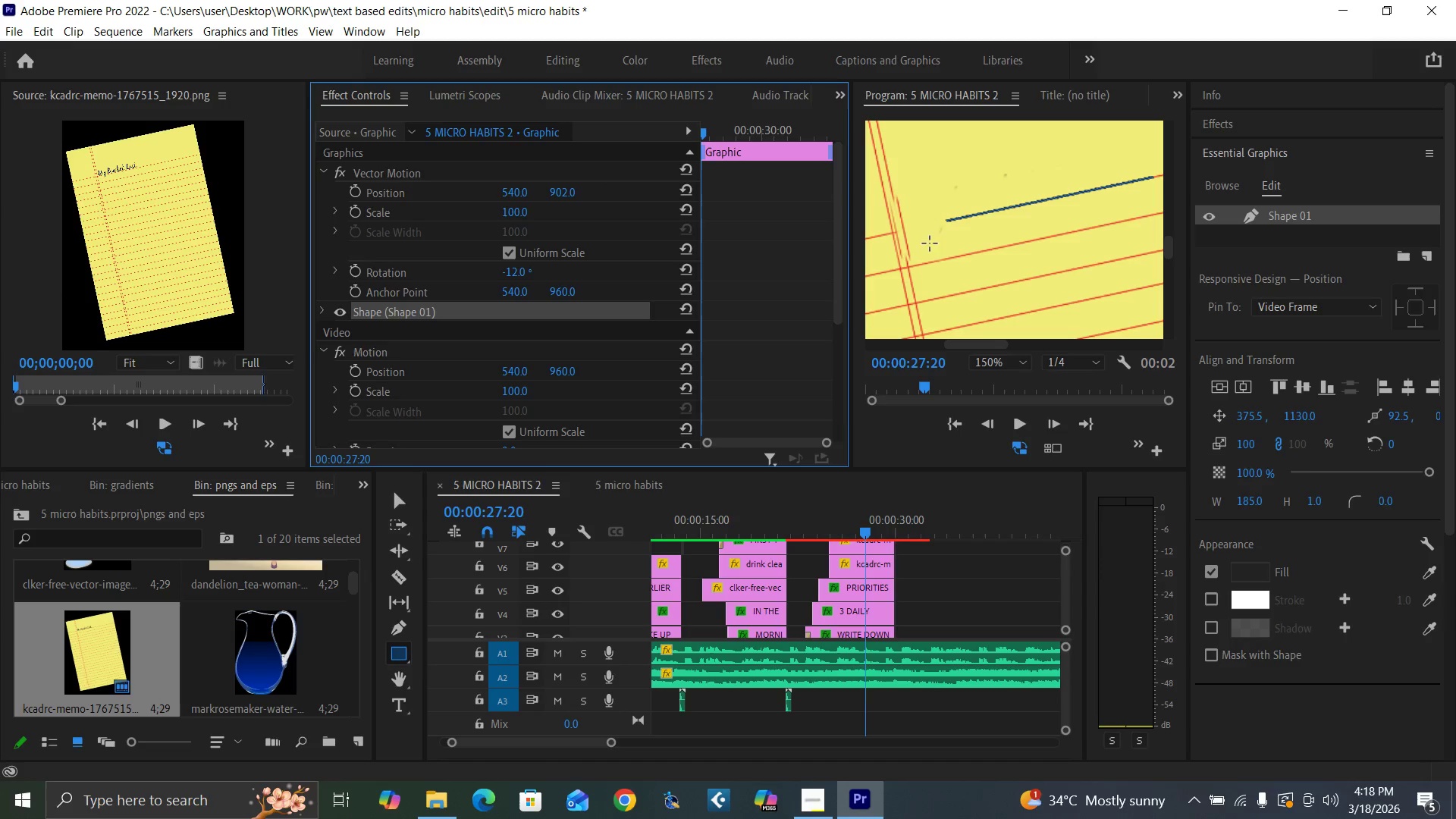 
left_click([398, 502])
 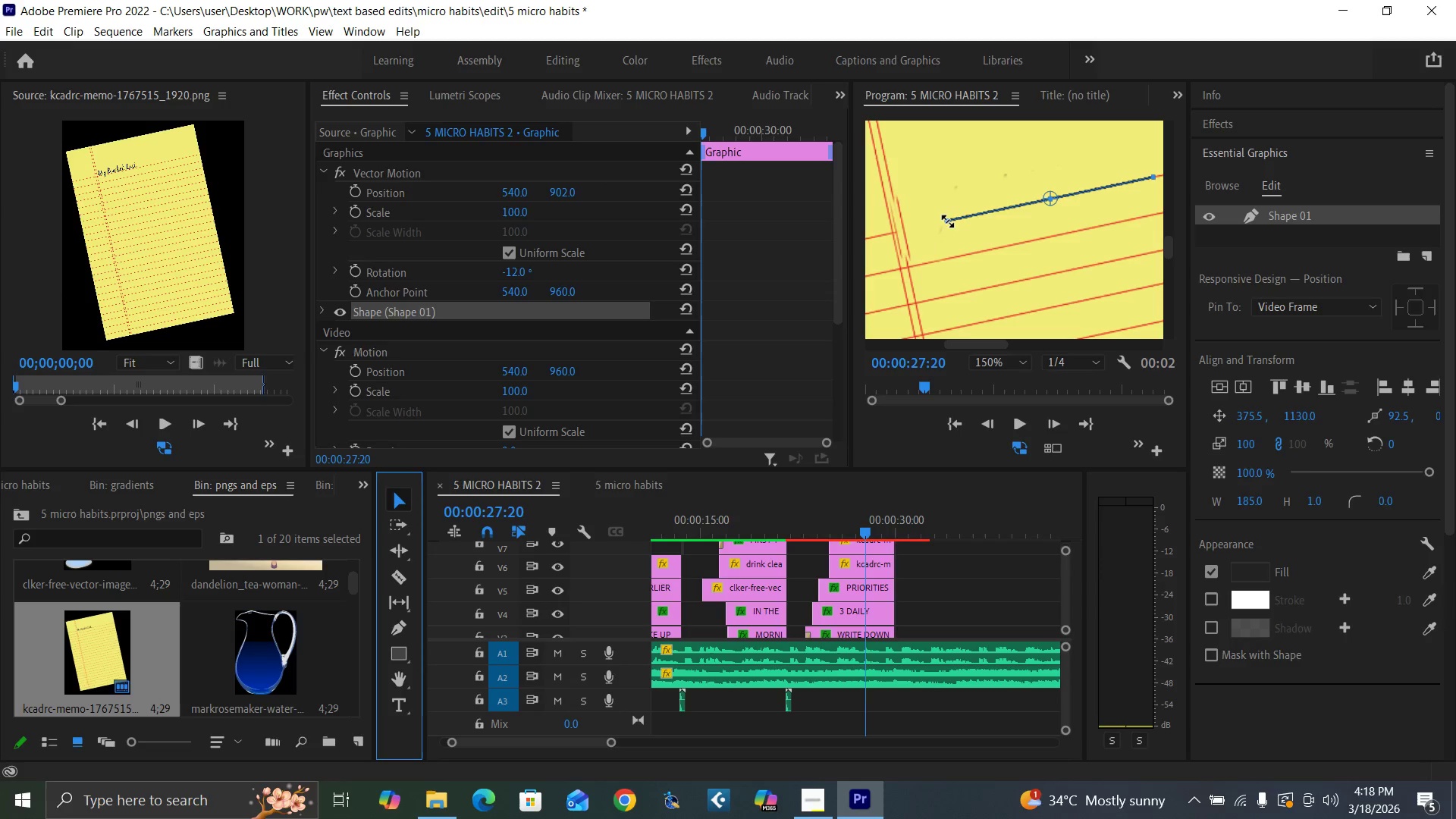 
left_click_drag(start_coordinate=[948, 221], to_coordinate=[887, 236])
 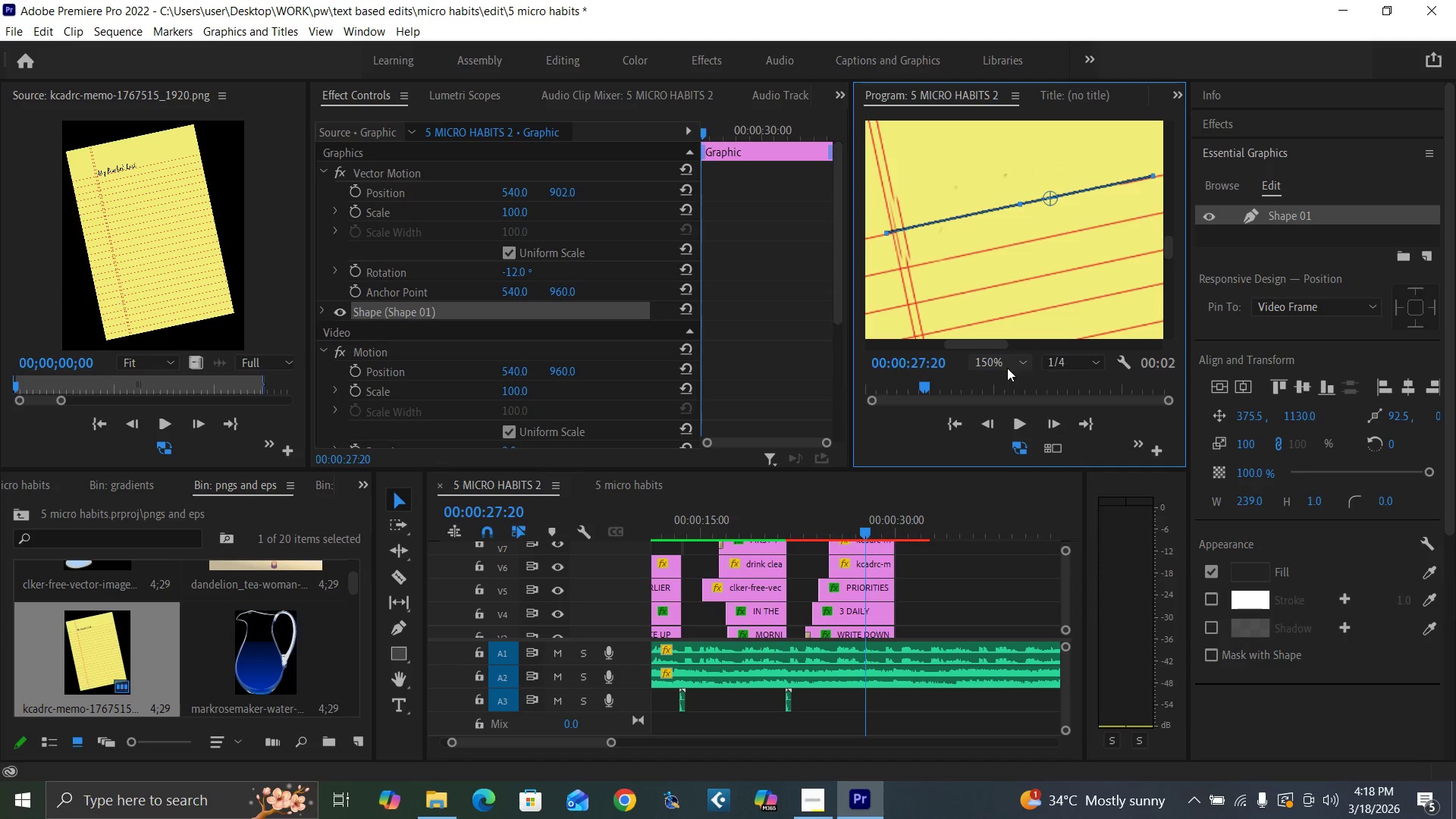 
left_click([1001, 362])
 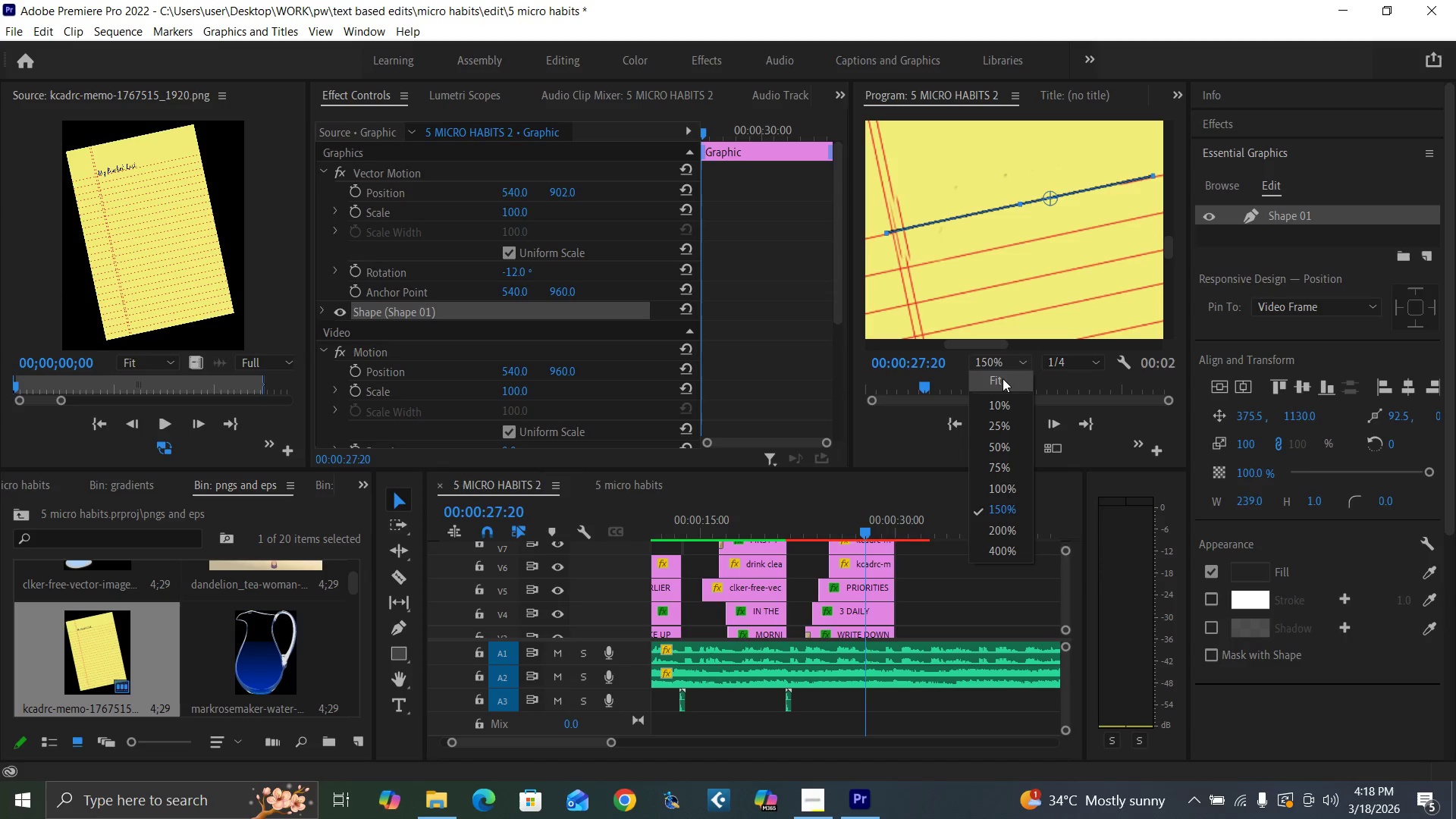 
double_click([1003, 380])
 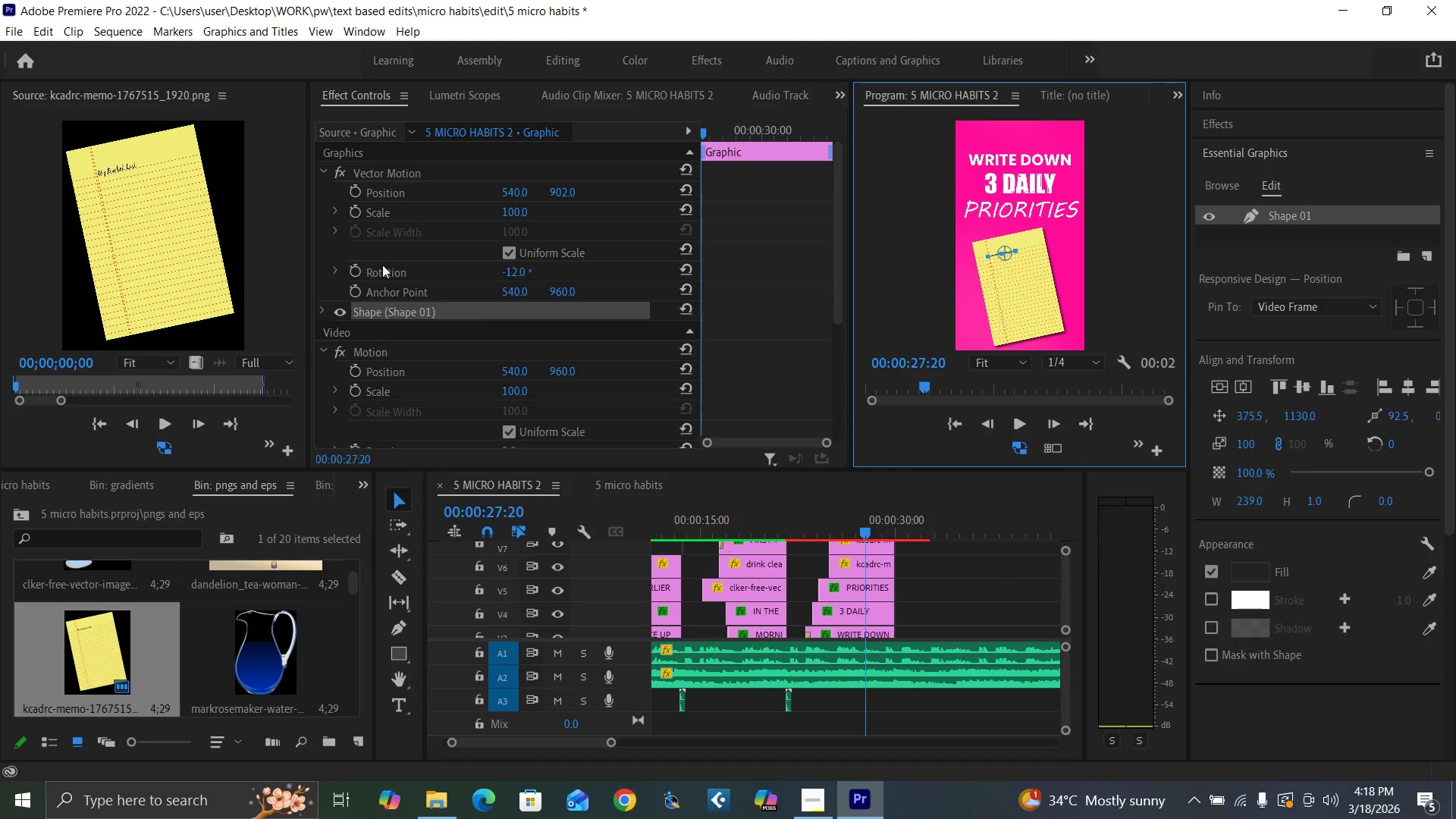 
left_click([789, 239])
 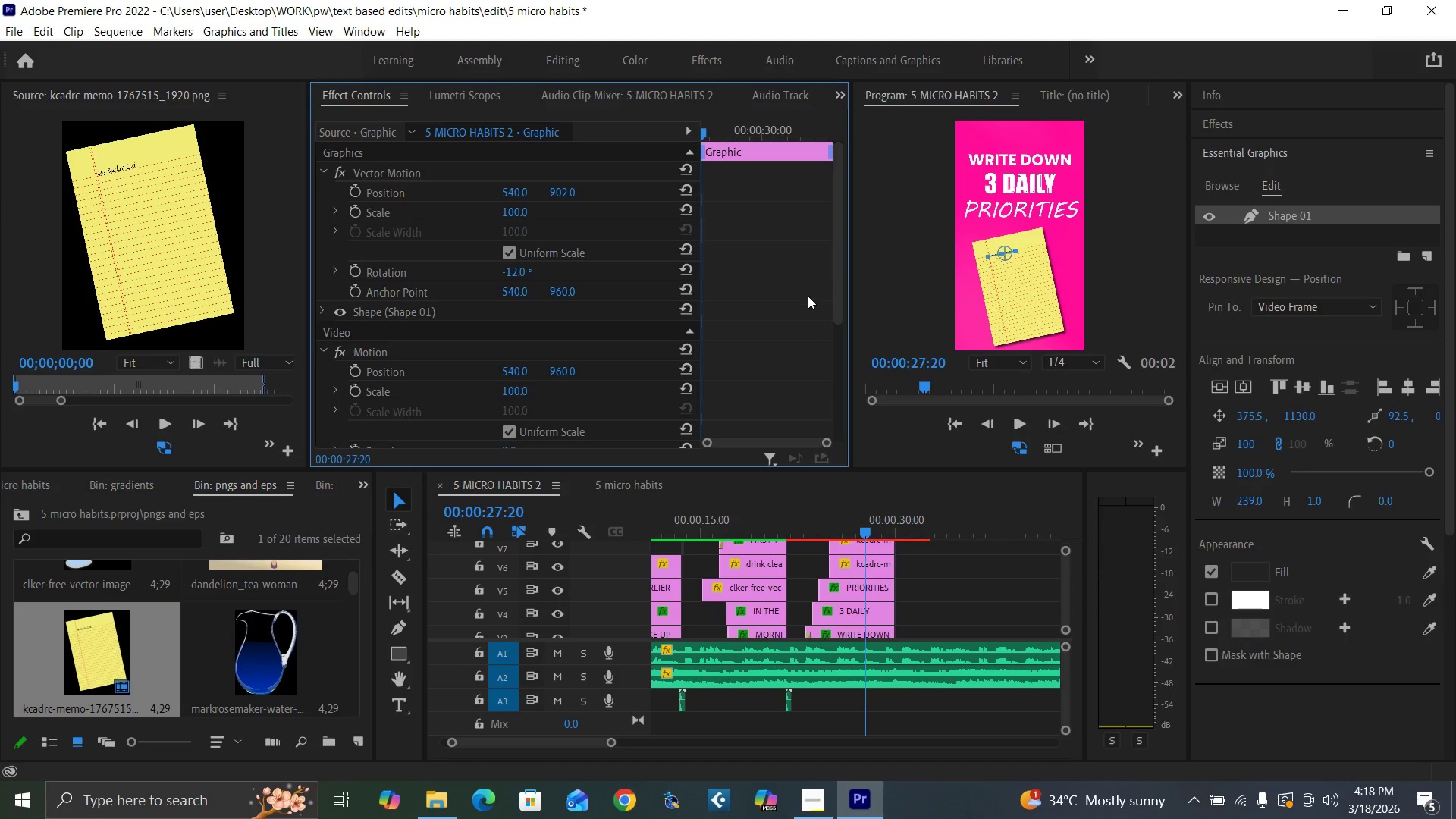 
key(Control+Backquote)
 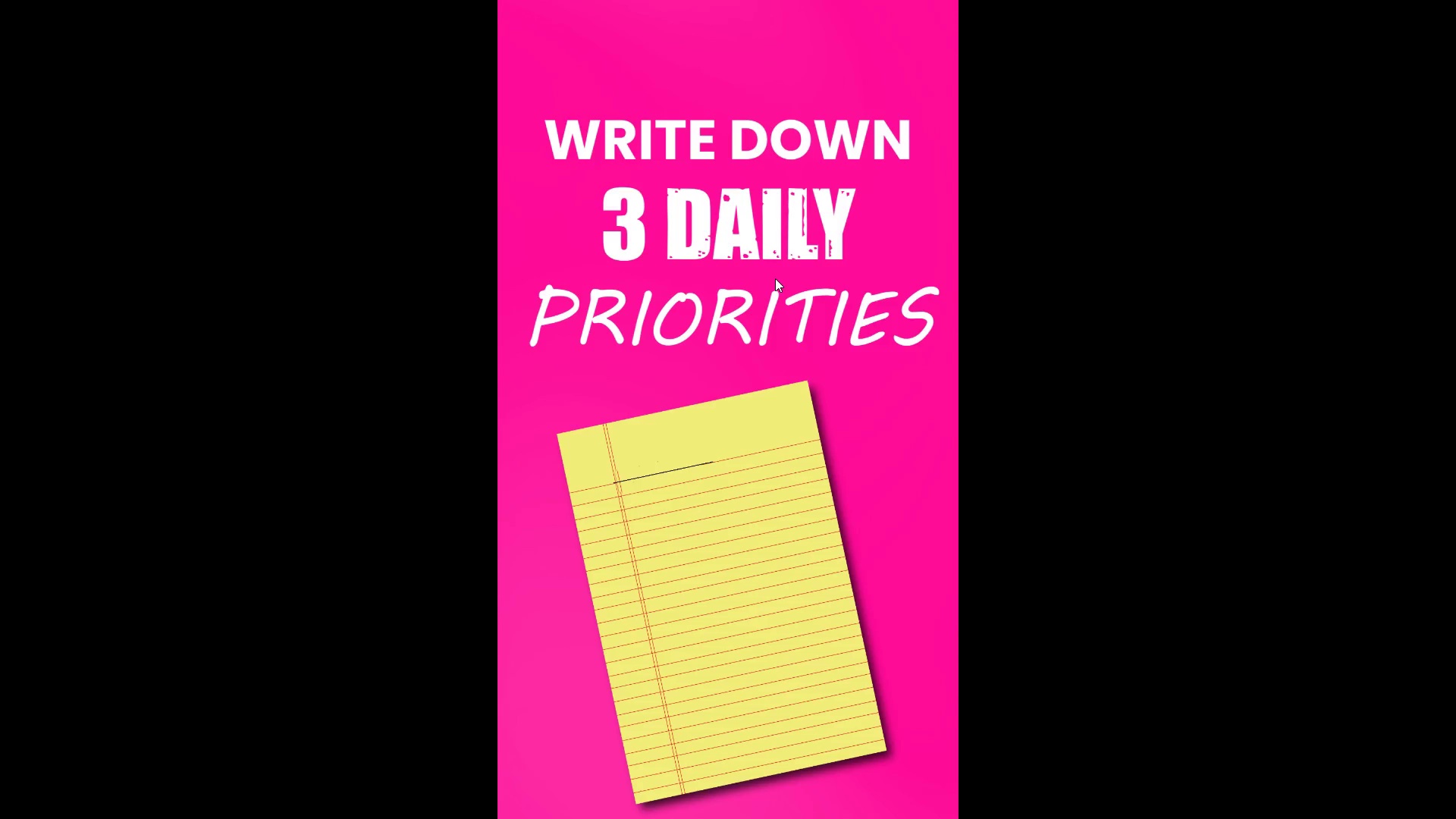 
wait(6.11)
 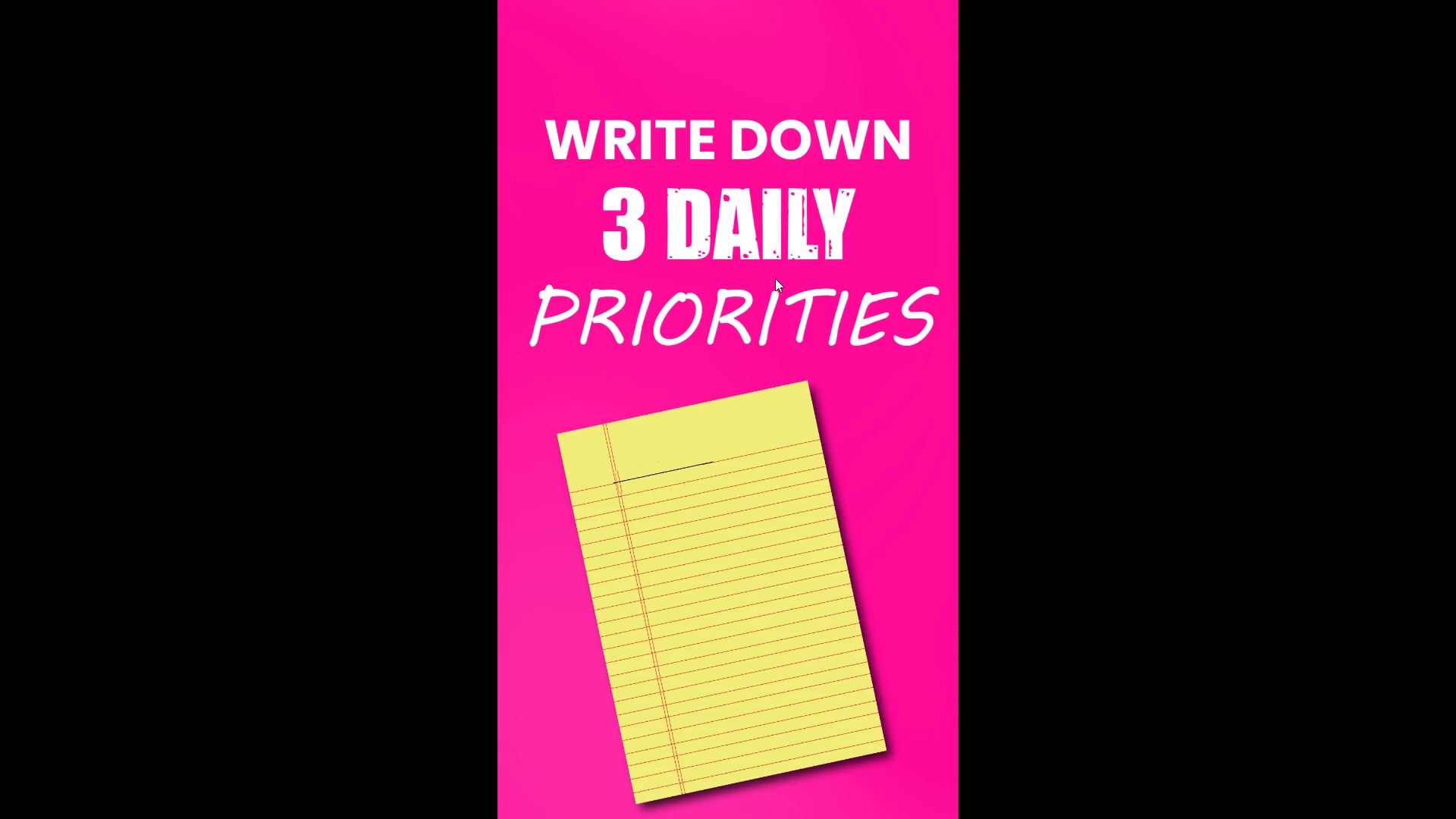 
key(Control+Backquote)
 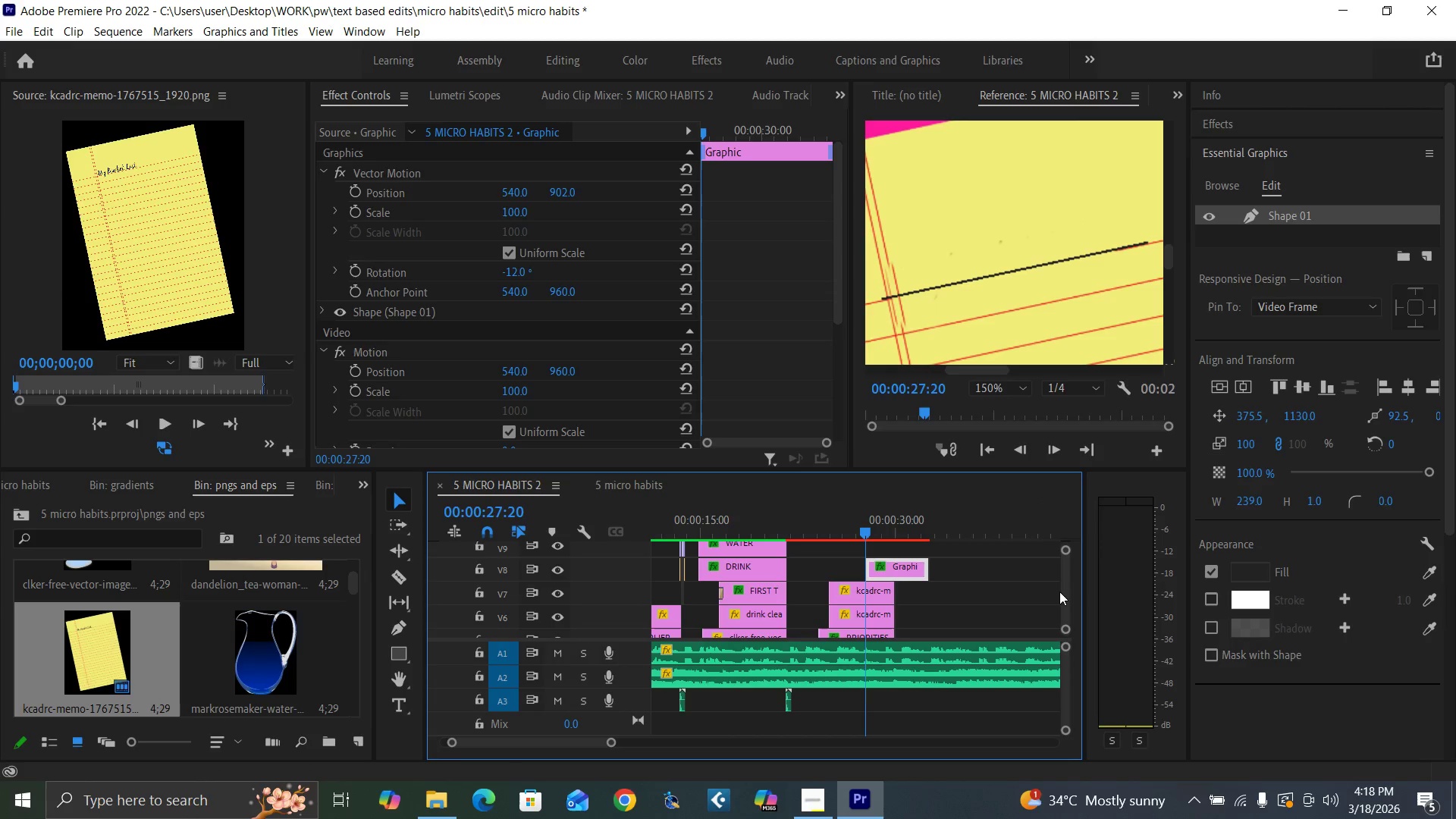 
wait(6.45)
 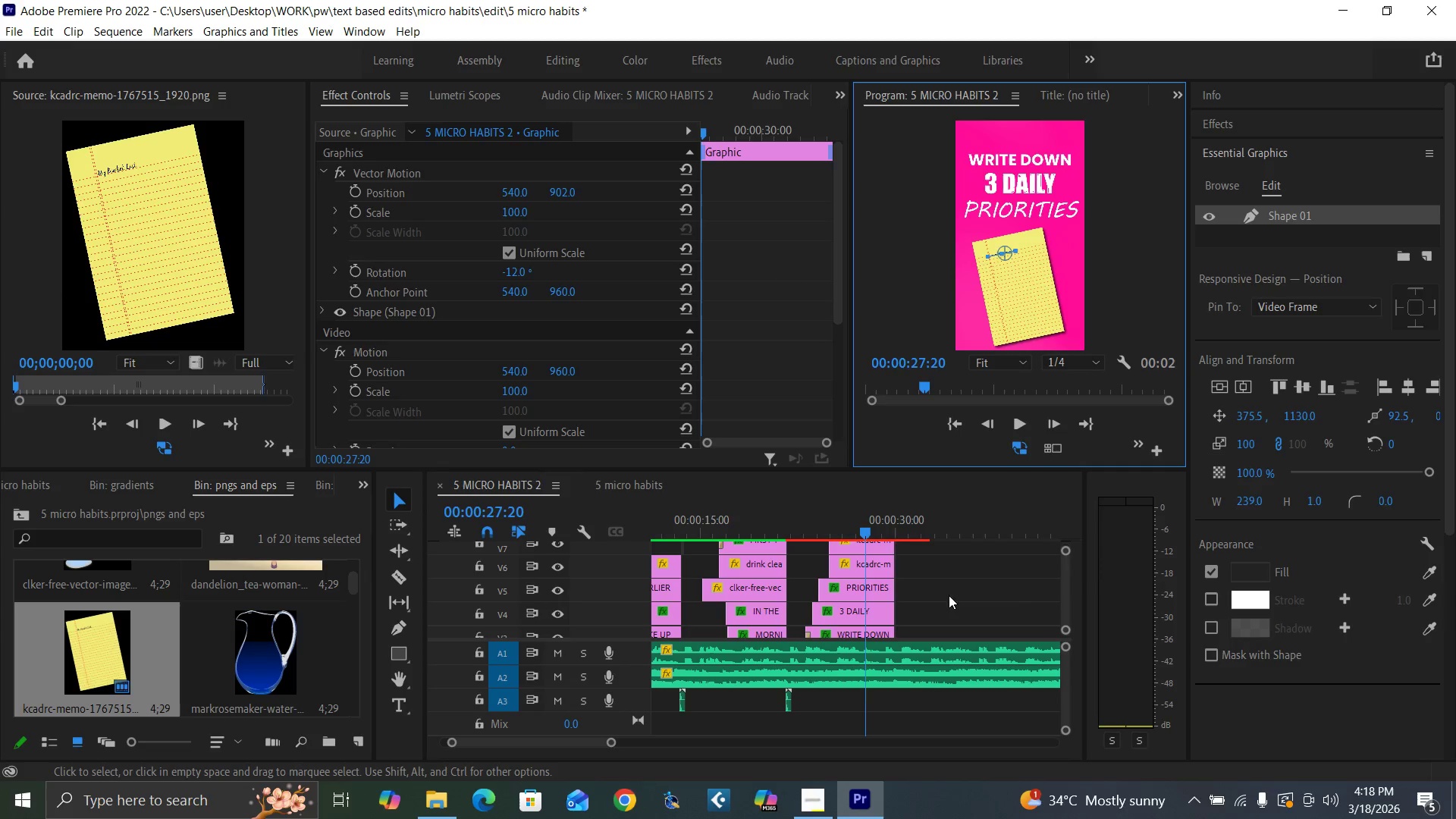 
double_click([992, 400])
 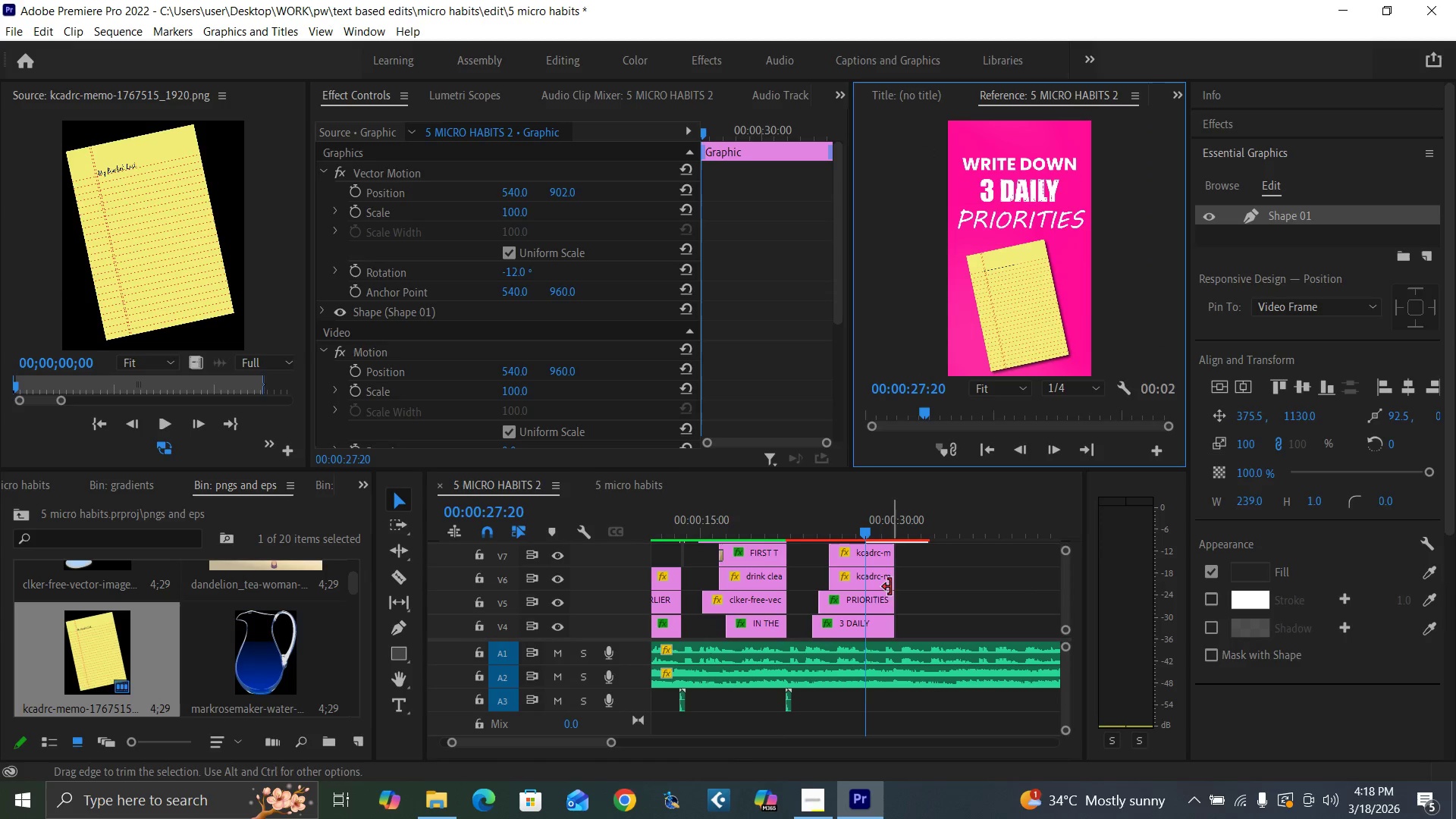 
left_click([881, 599])
 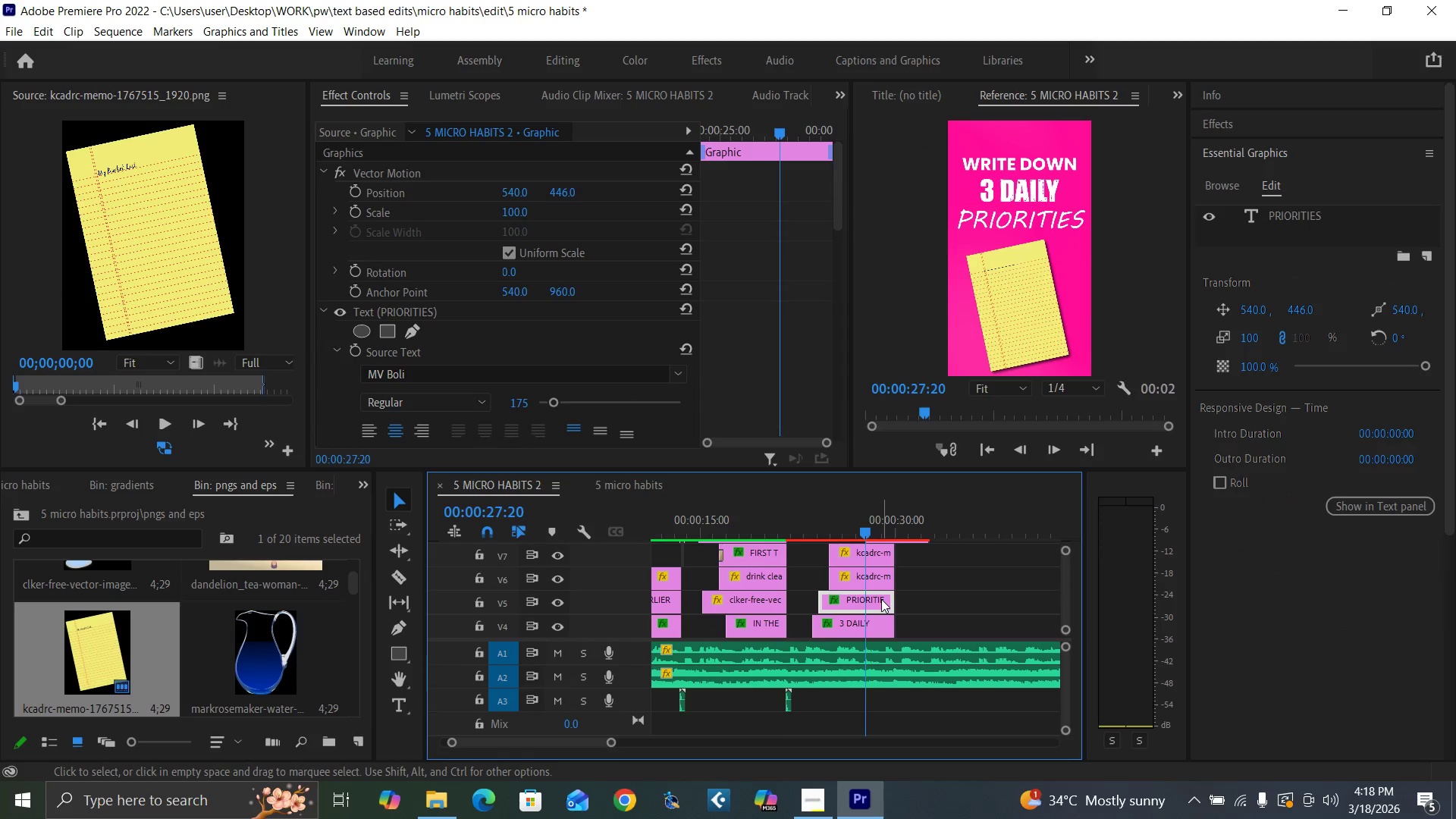 
hold_key(key=AltLeft, duration=1.51)
left_click_drag(start_coordinate=[881, 599], to_coordinate=[957, 586])
 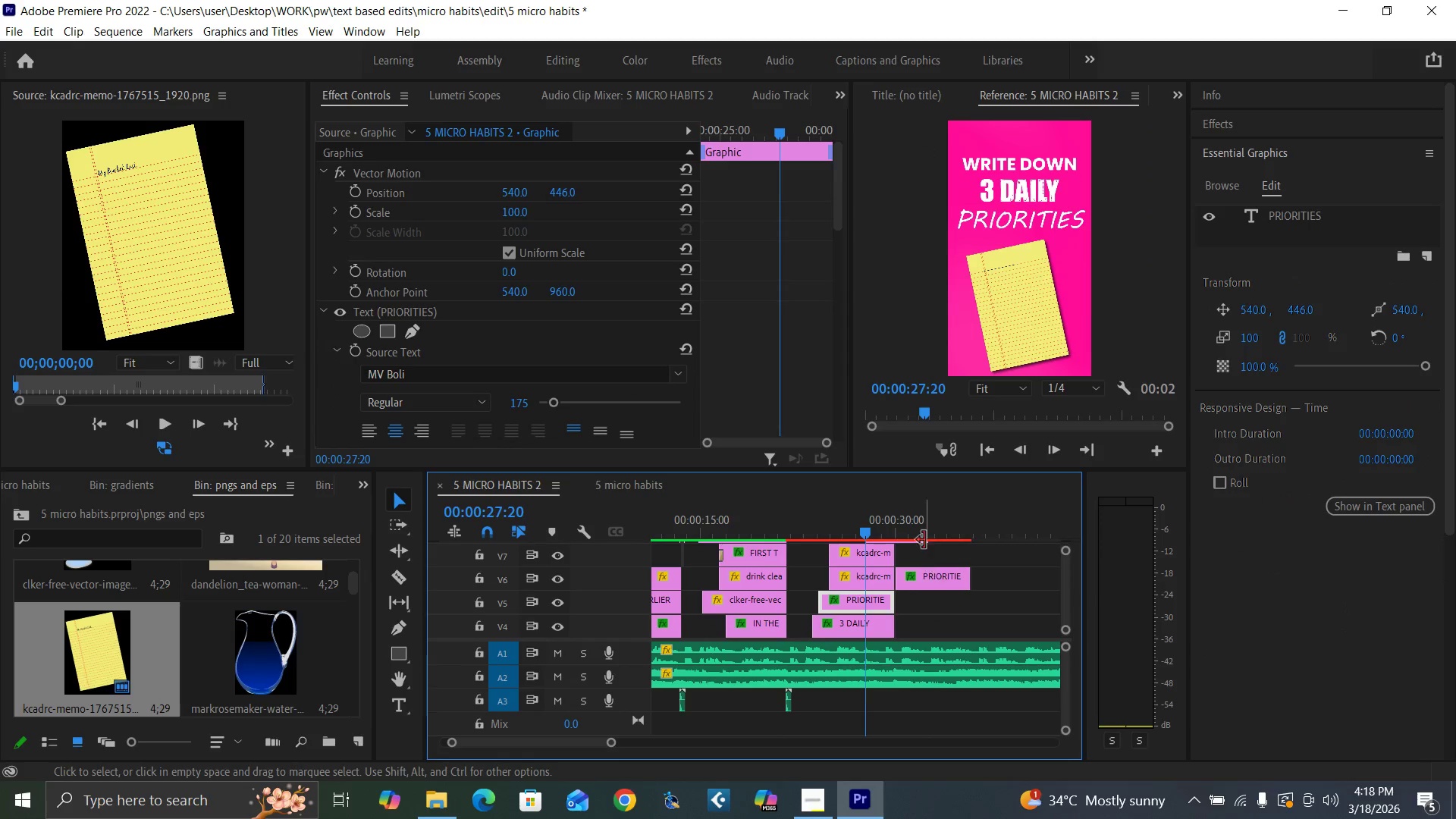 
key(Alt+AltLeft)
 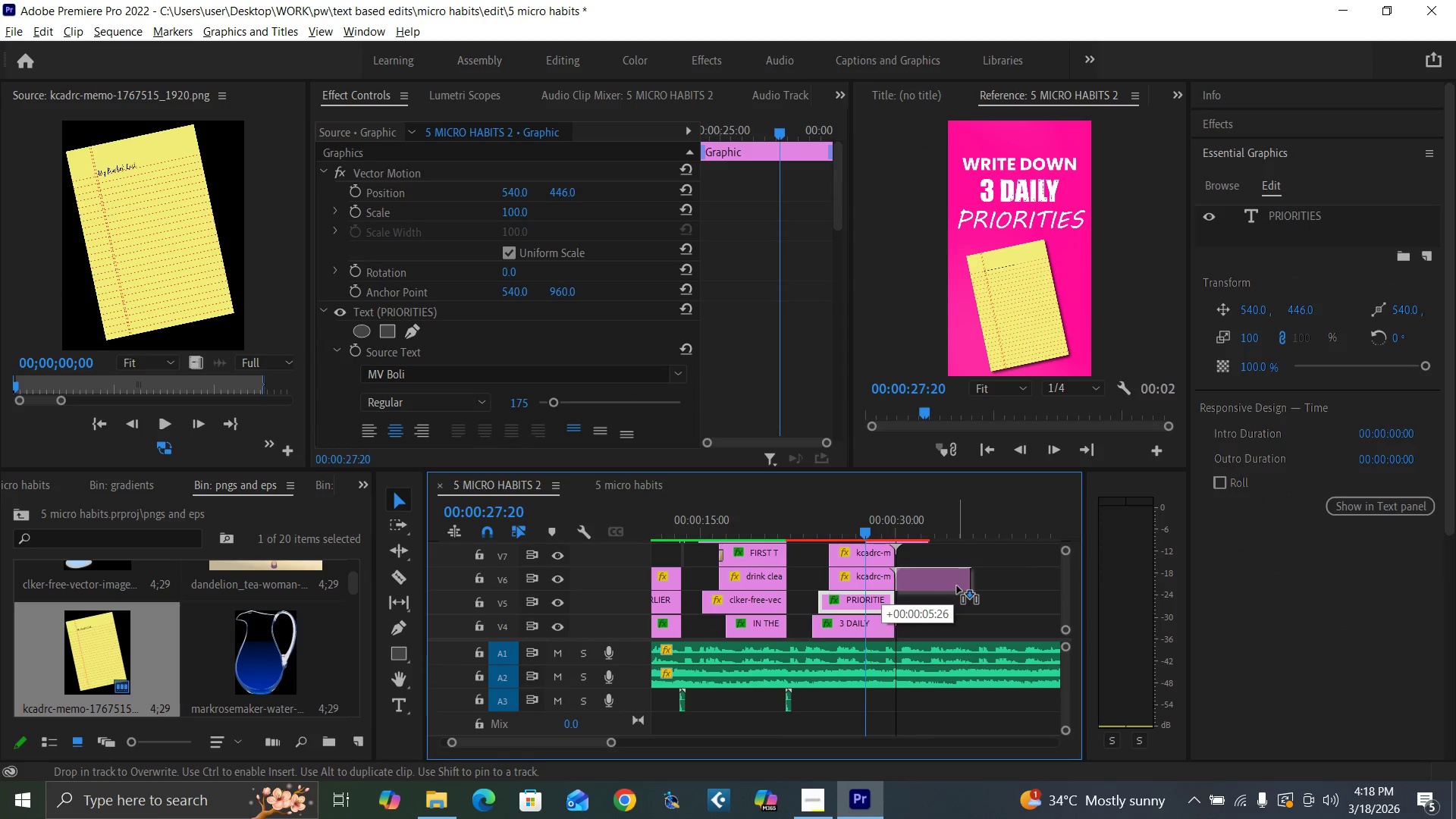 
key(Alt+AltLeft)
 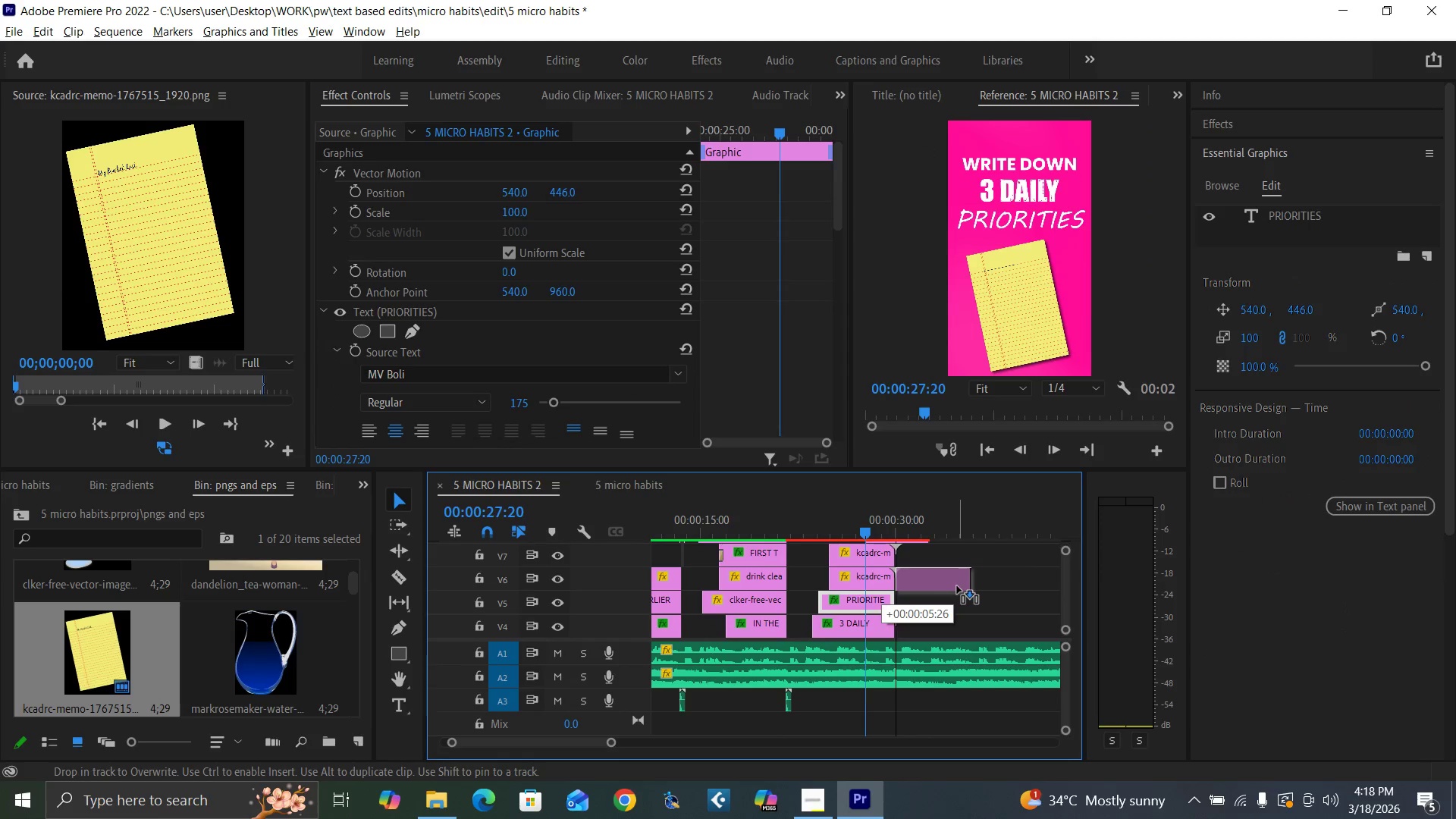 
key(Alt+AltLeft)
 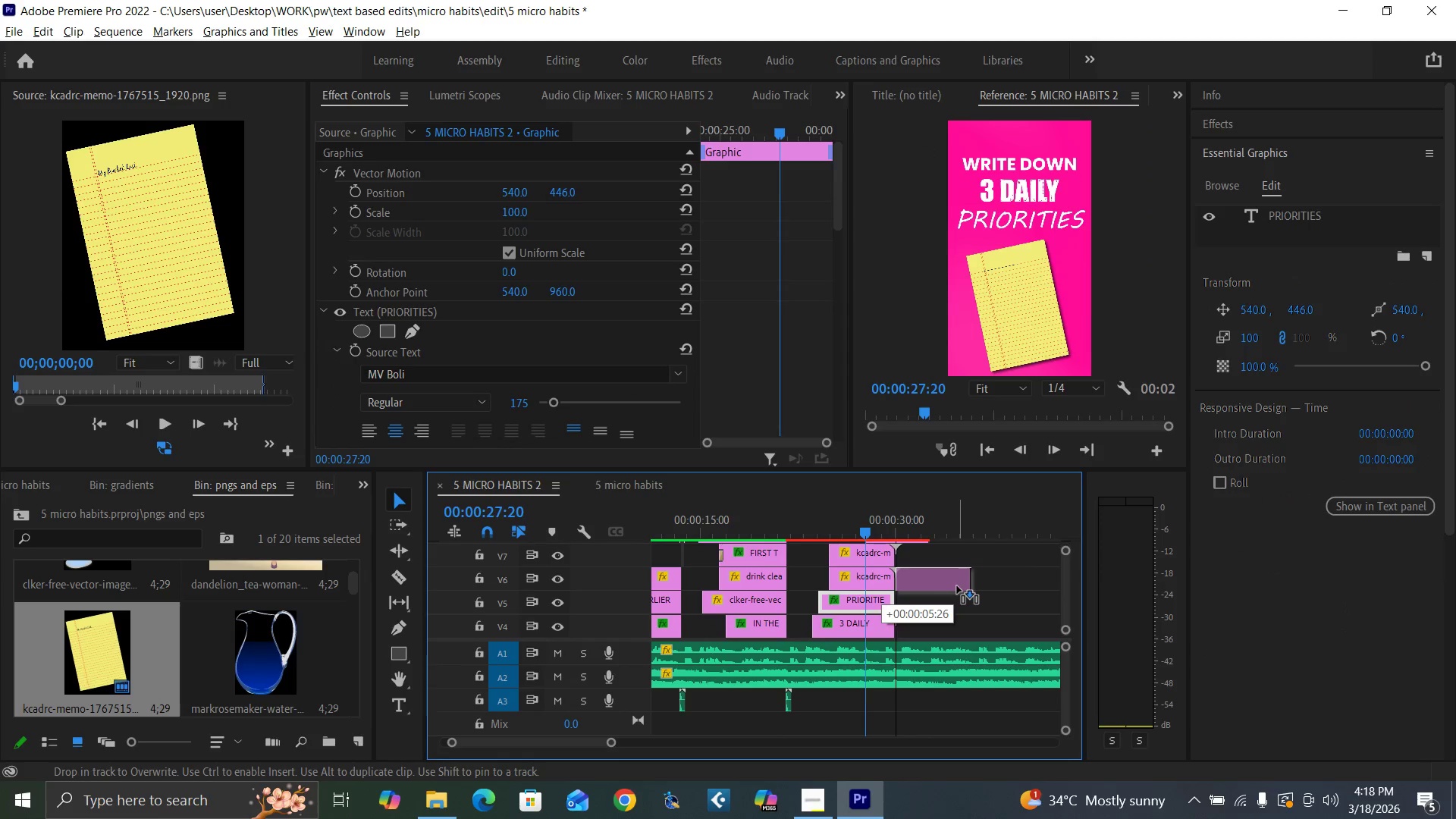 
key(Alt+AltLeft)
 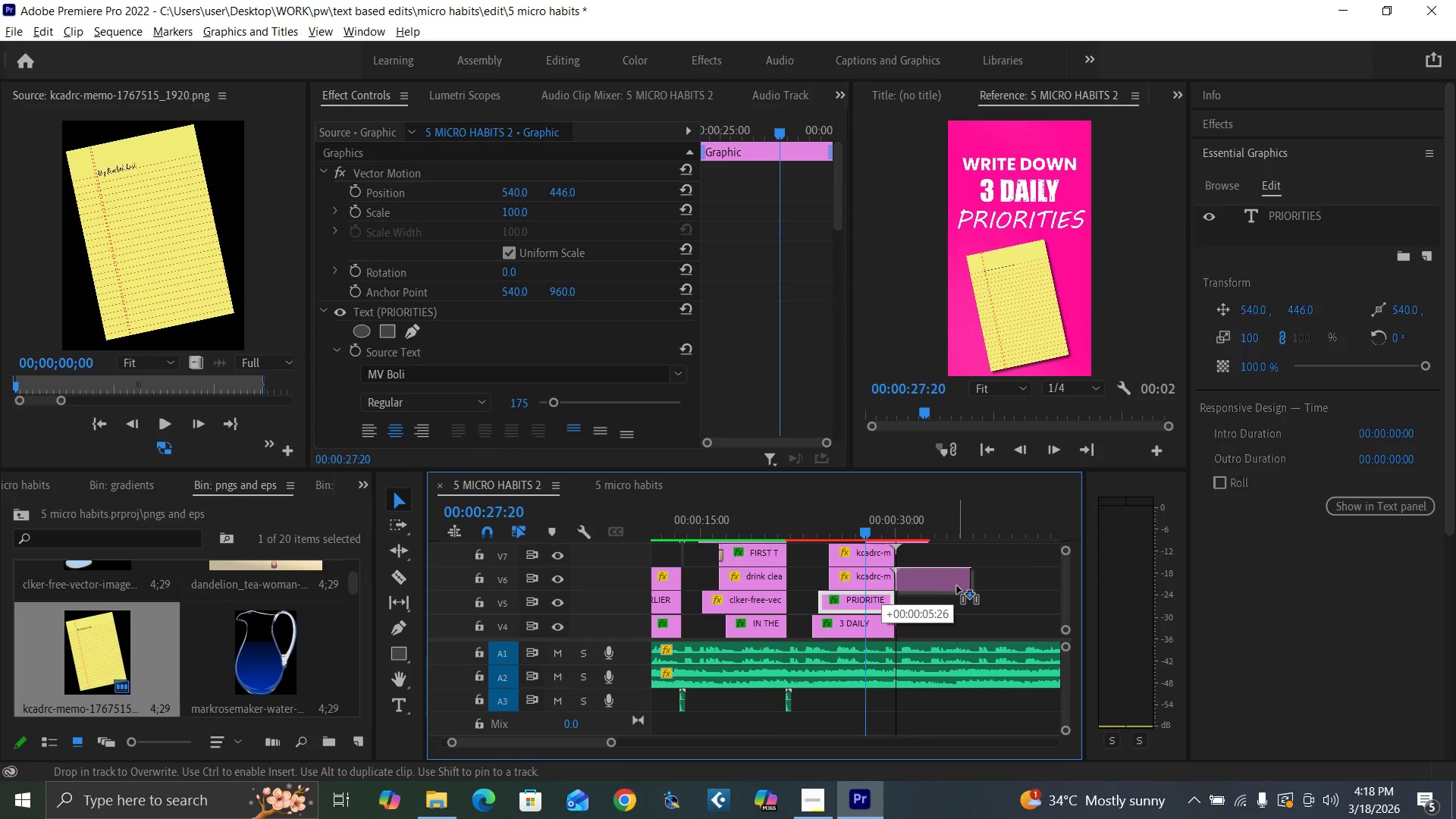 
key(Alt+AltLeft)
 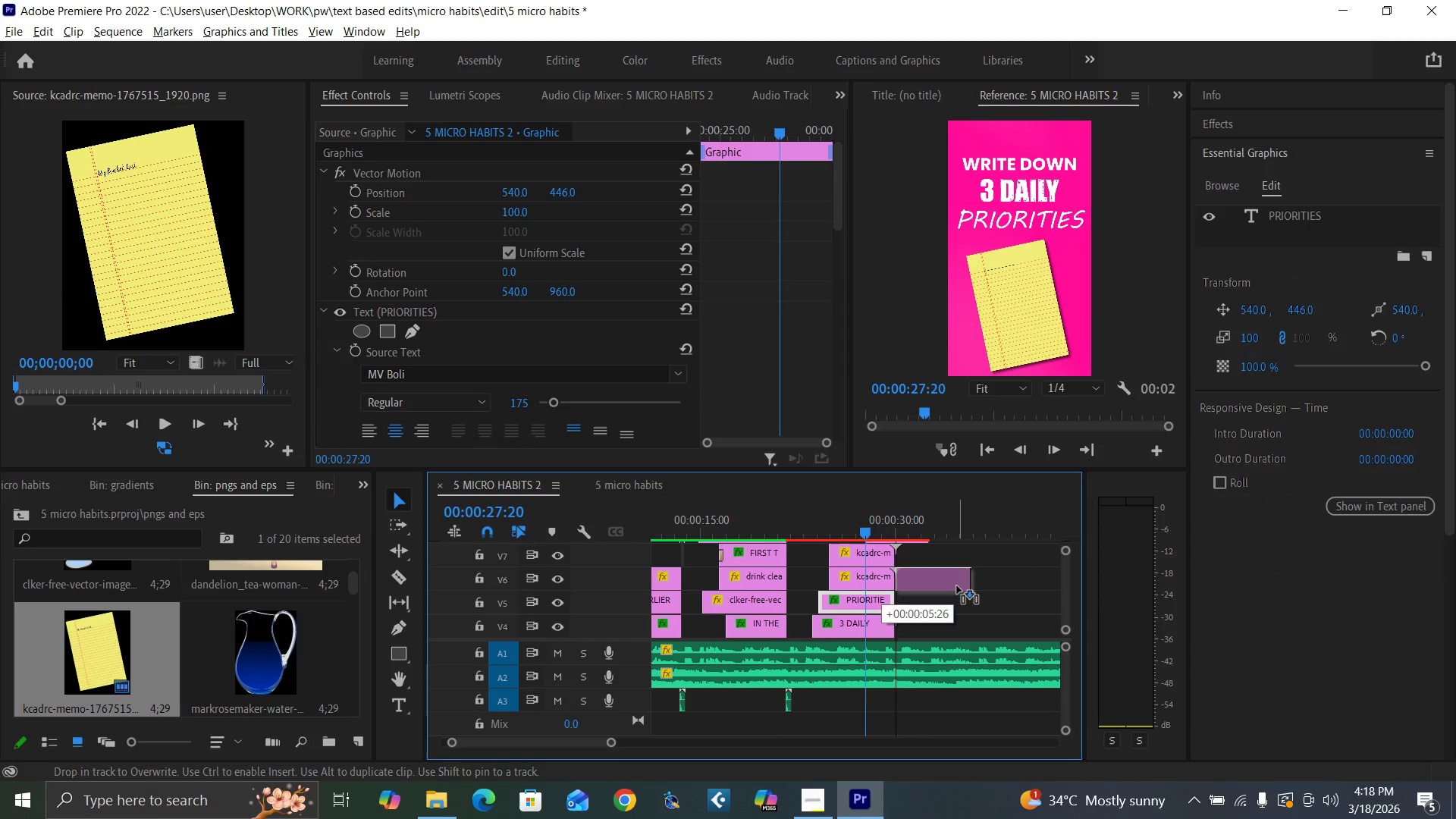 
key(Alt+AltLeft)
 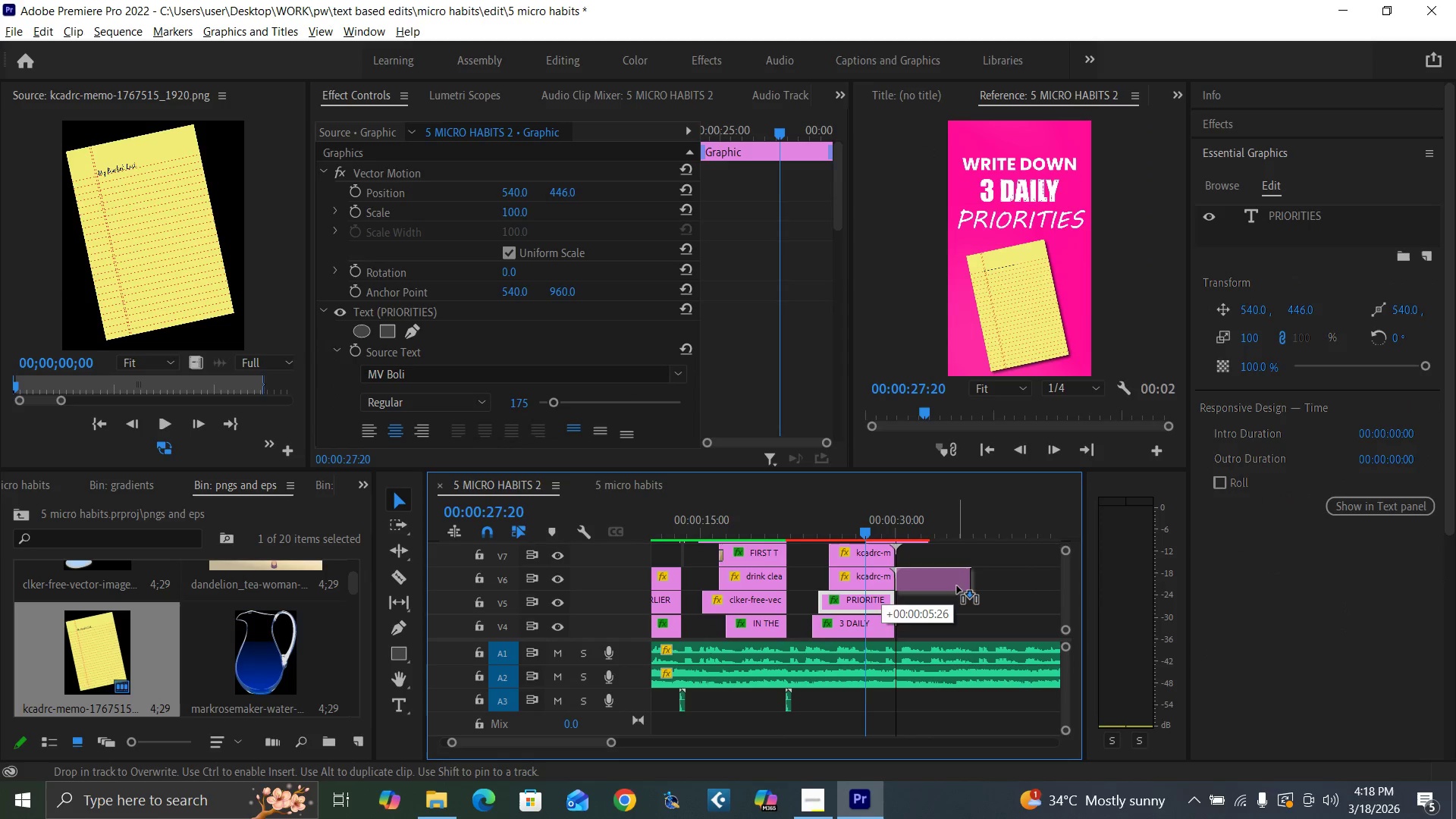 
key(Alt+AltLeft)
 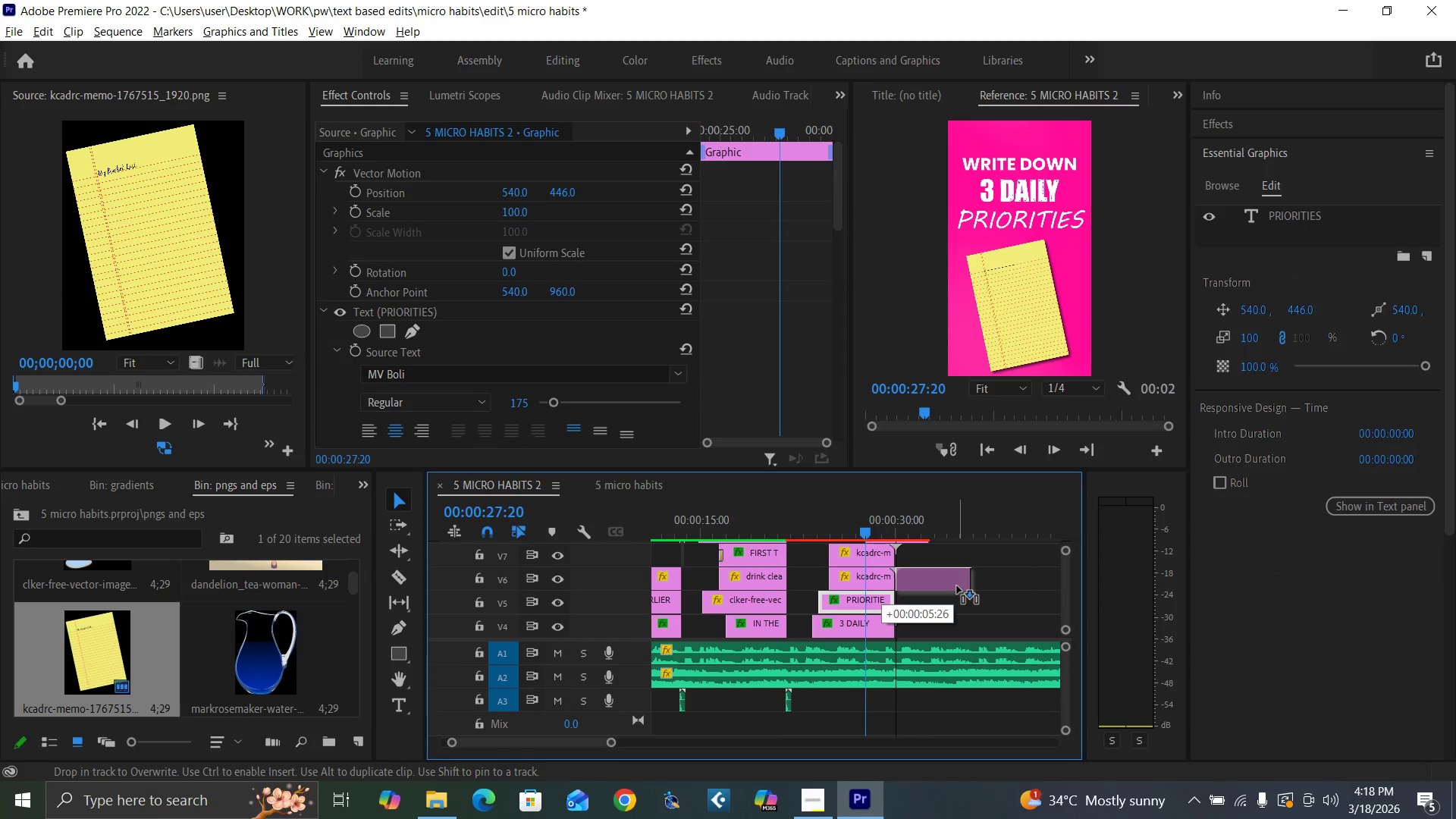 
left_click([927, 529])
 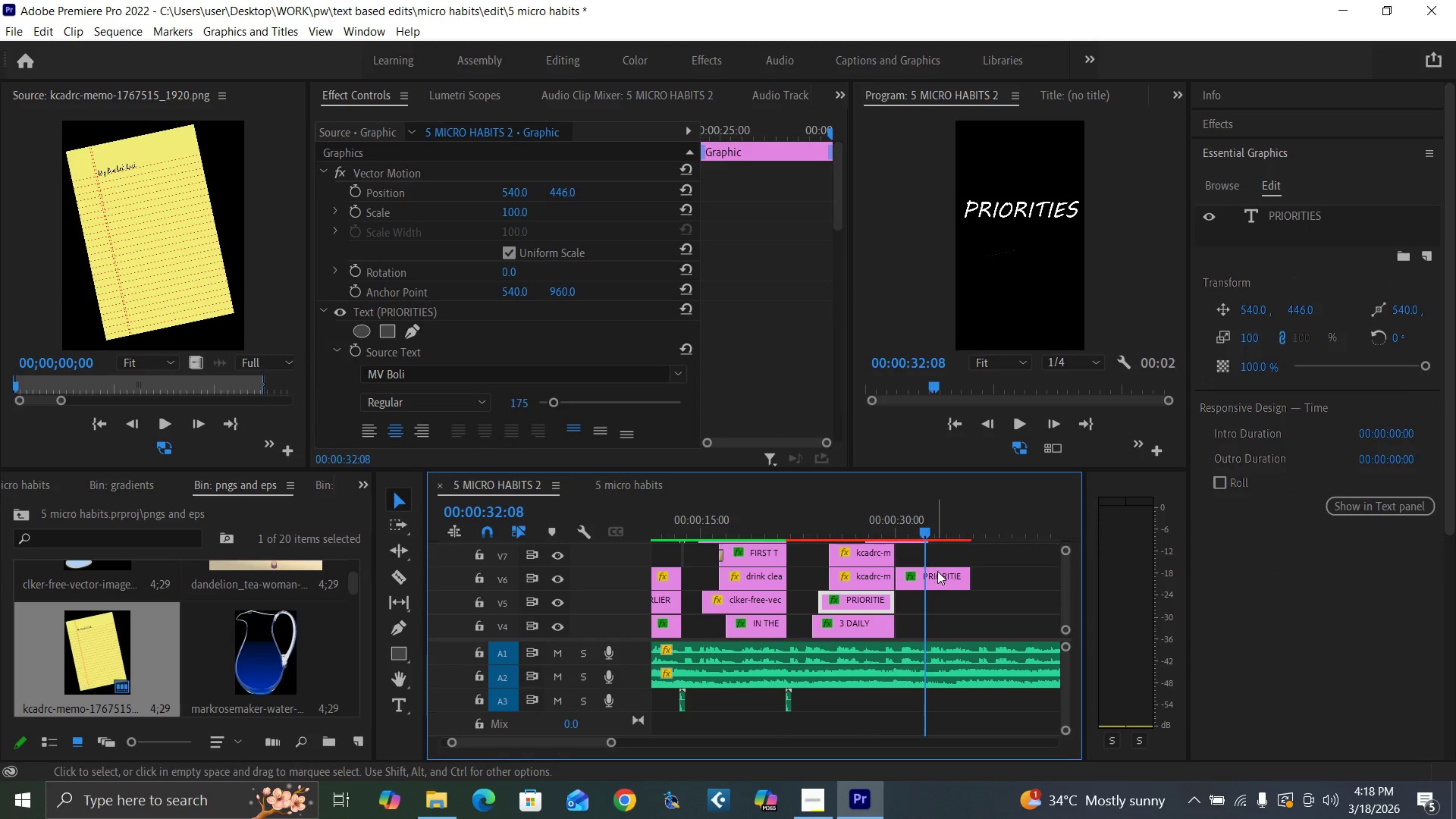 
left_click([939, 575])
 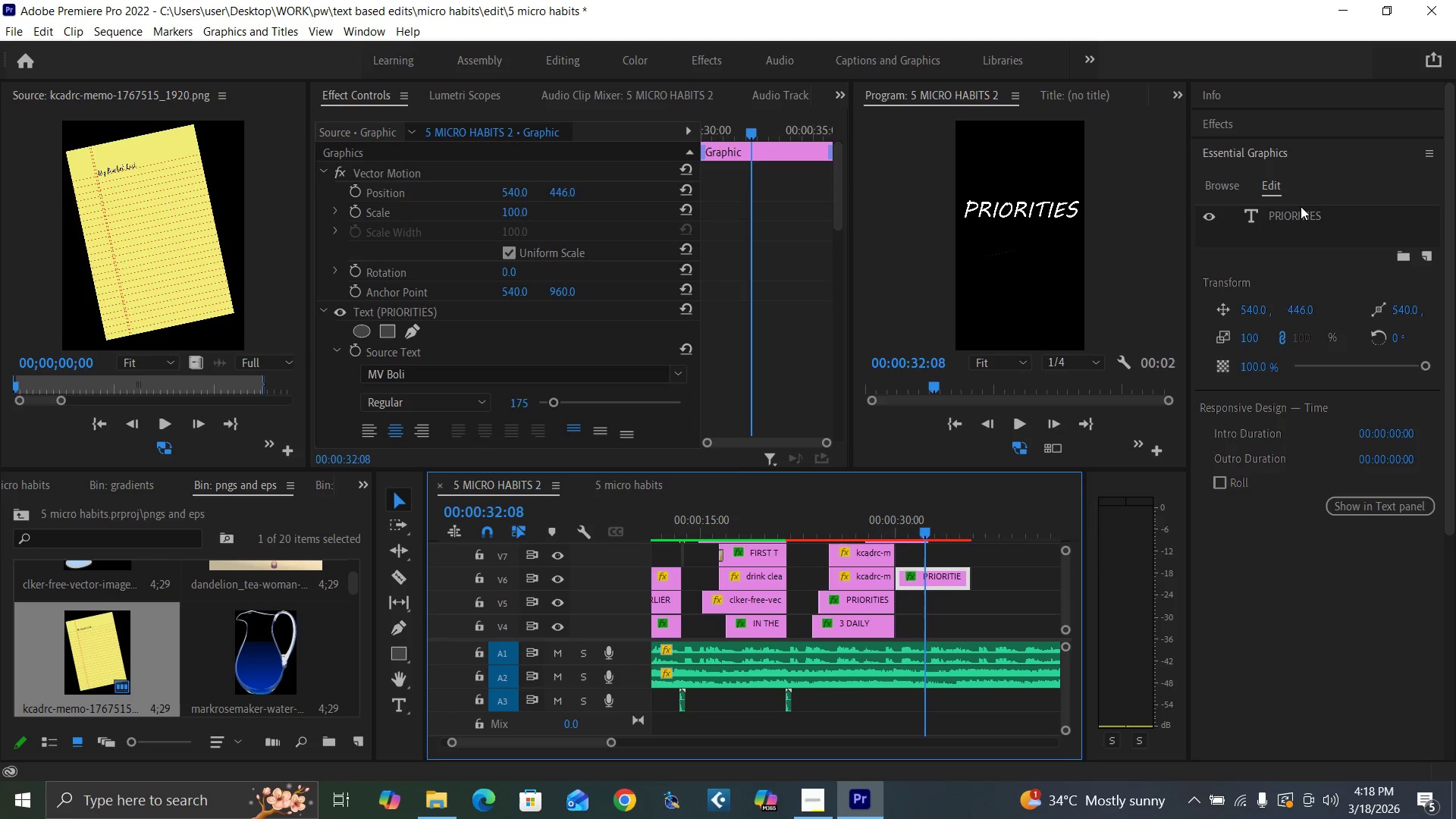 
left_click([1286, 221])
 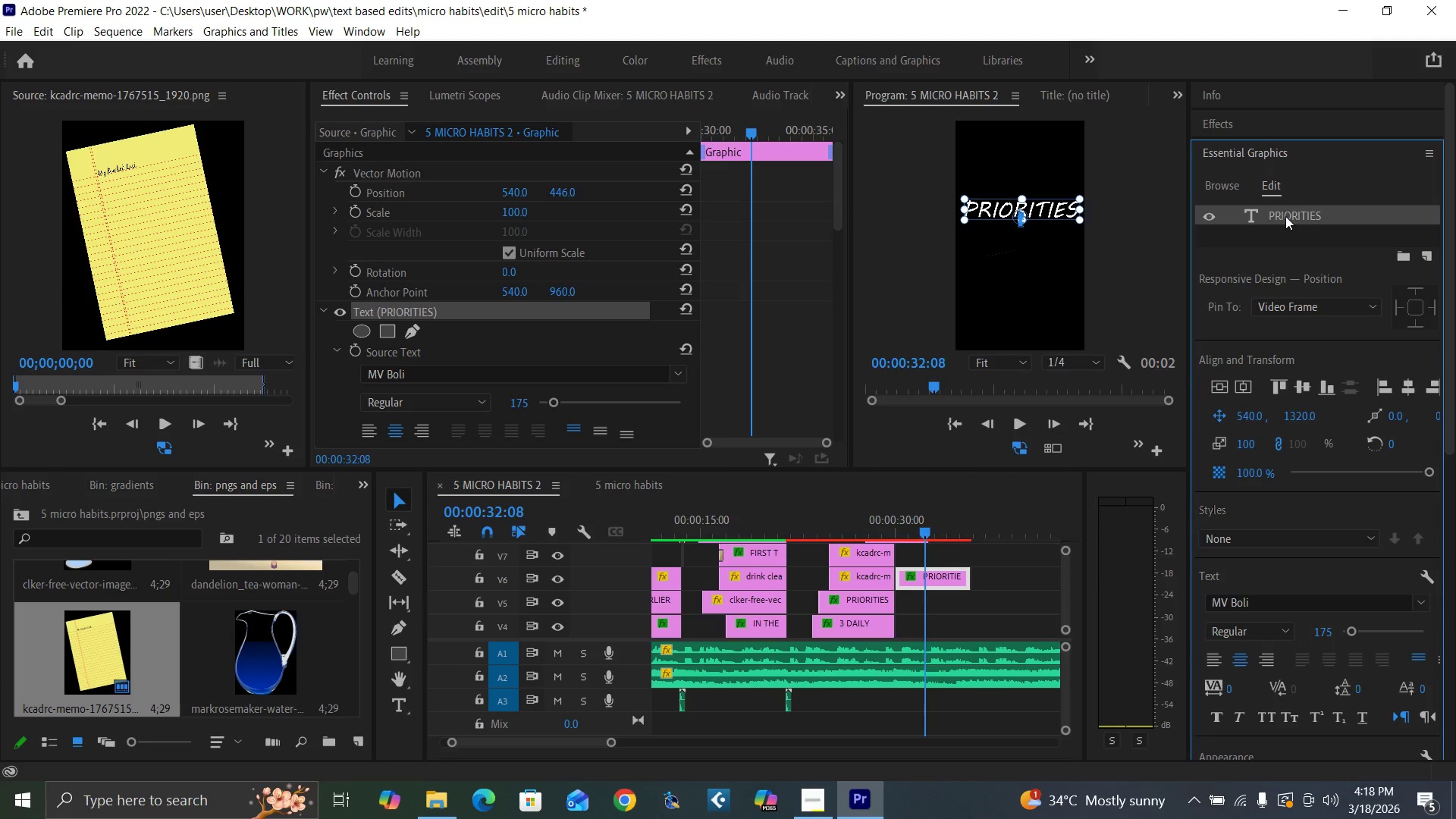 
double_click([1285, 216])
 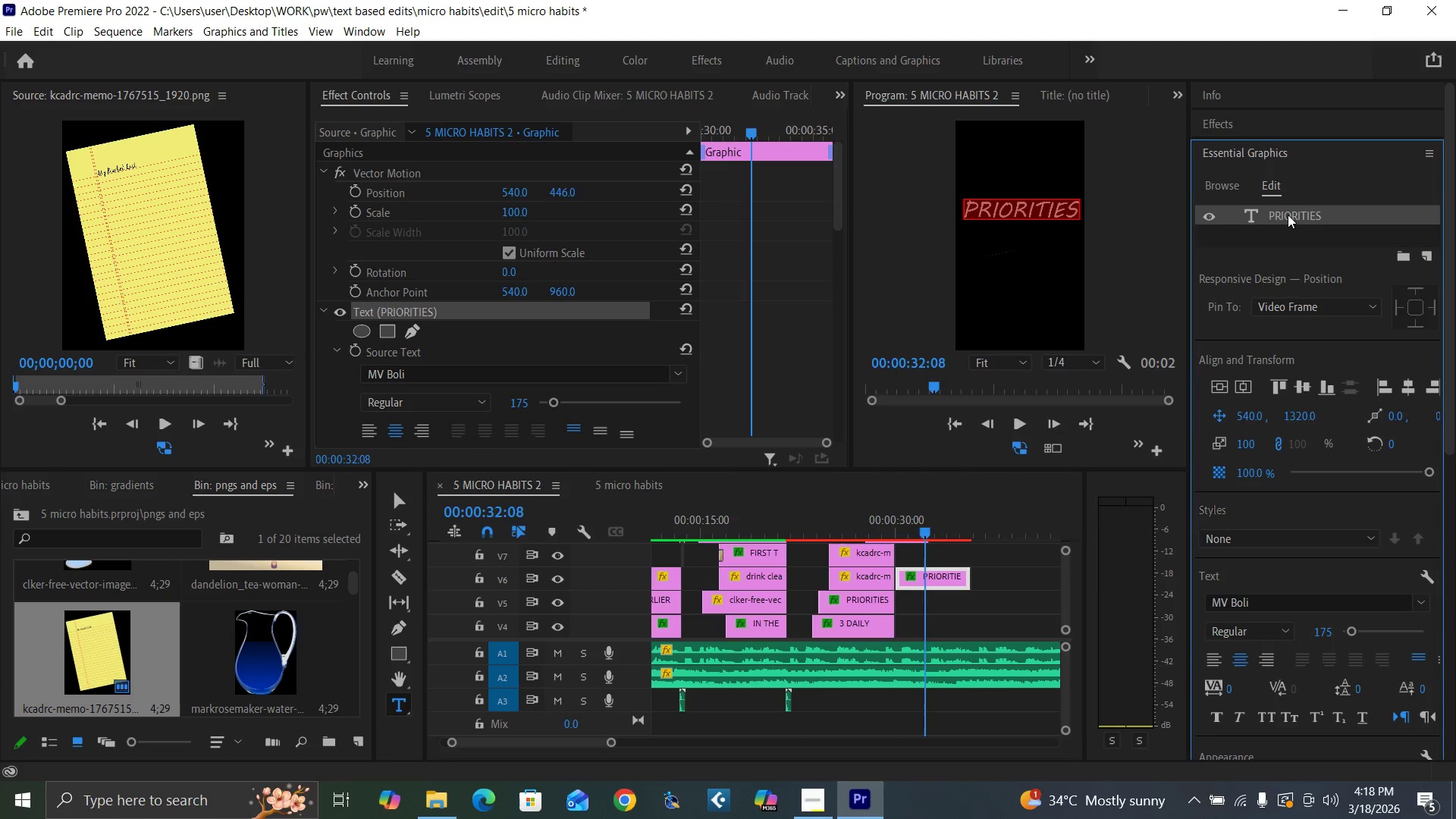 
type(MY DA)
key(Backspace)
key(Backspace)
key(Backspace)
key(Backspace)
key(Backspace)
type(My Daily Priorities)
 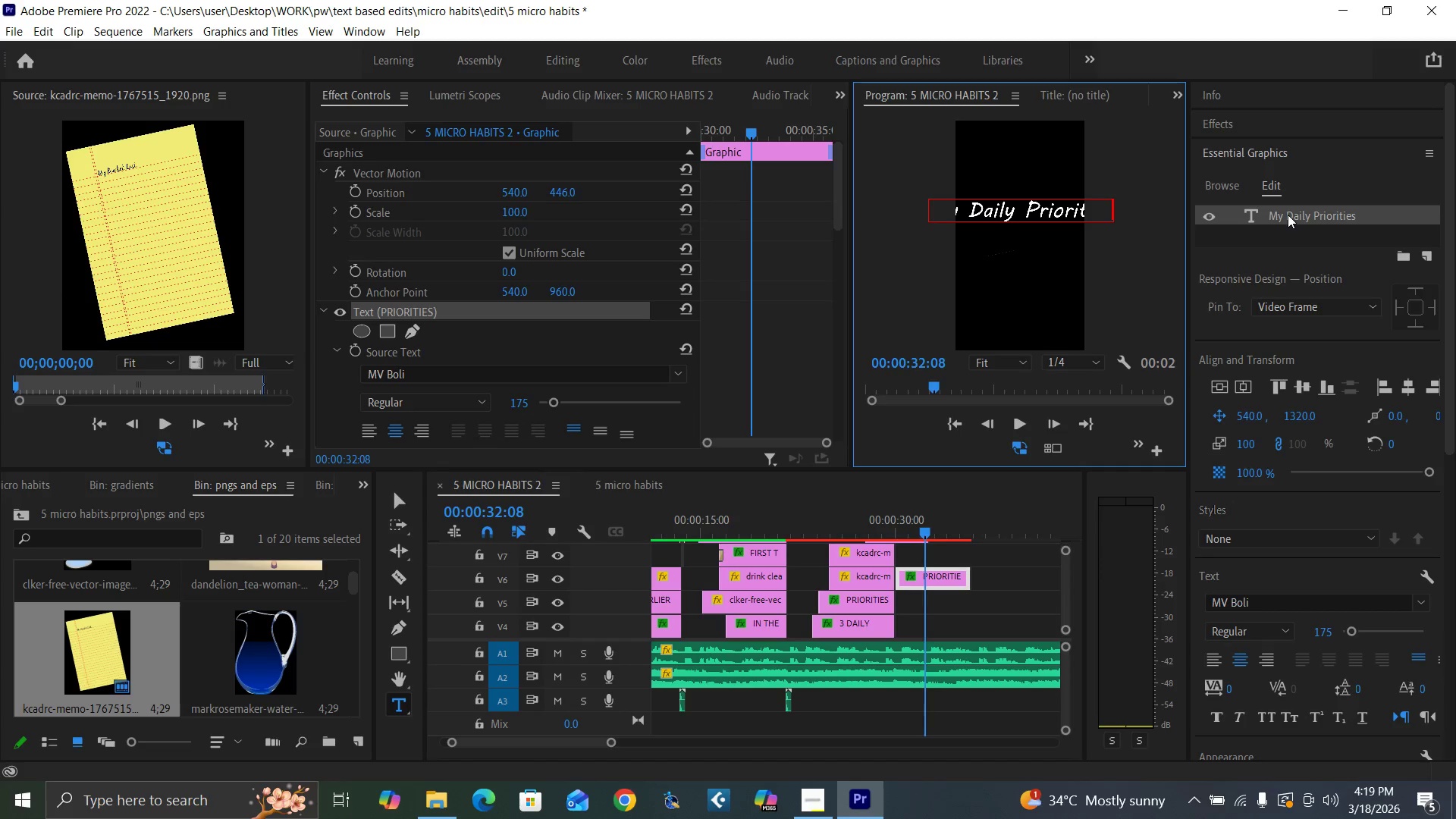 
left_click([1307, 216])
 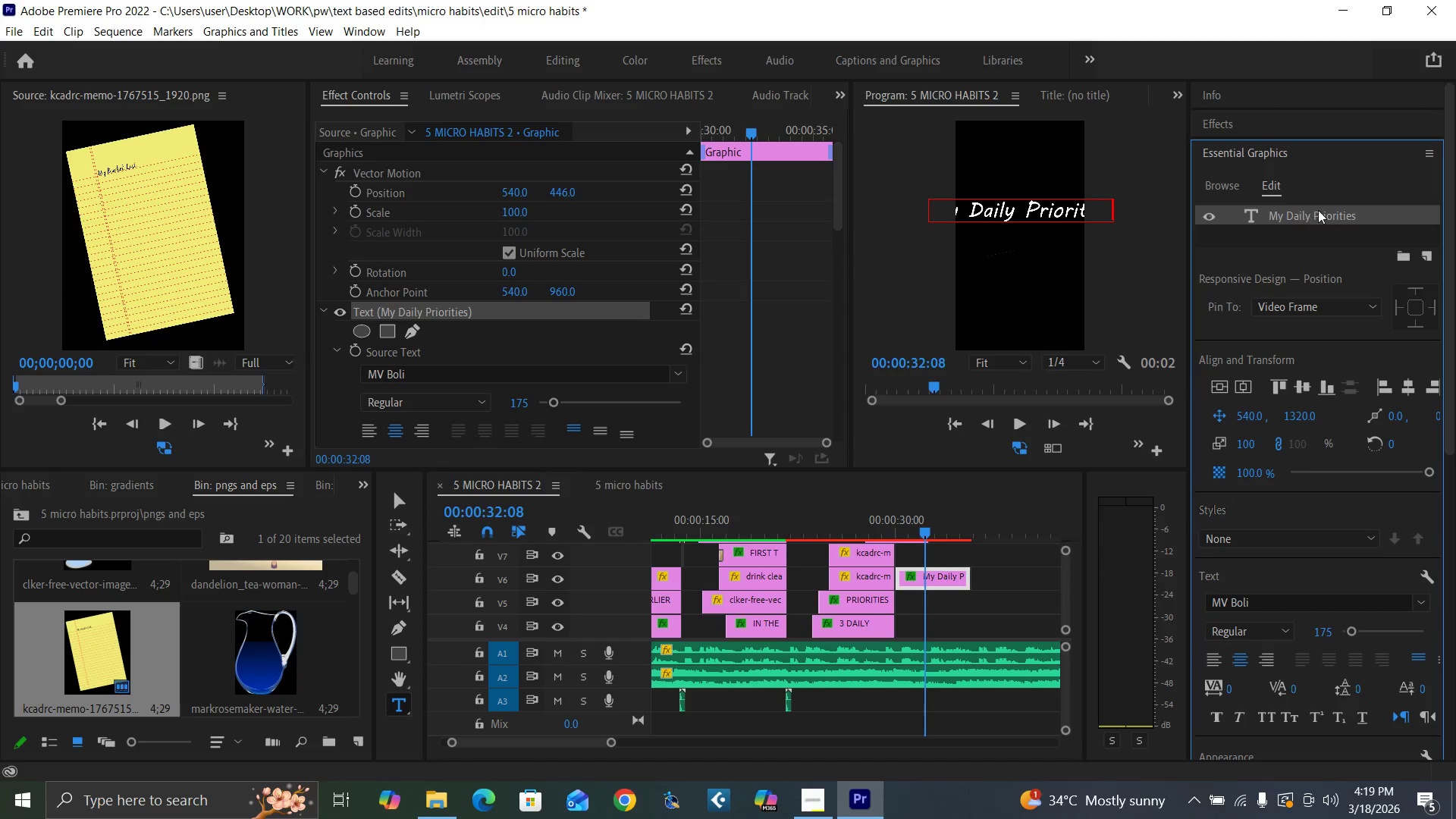 
double_click([1322, 210])
 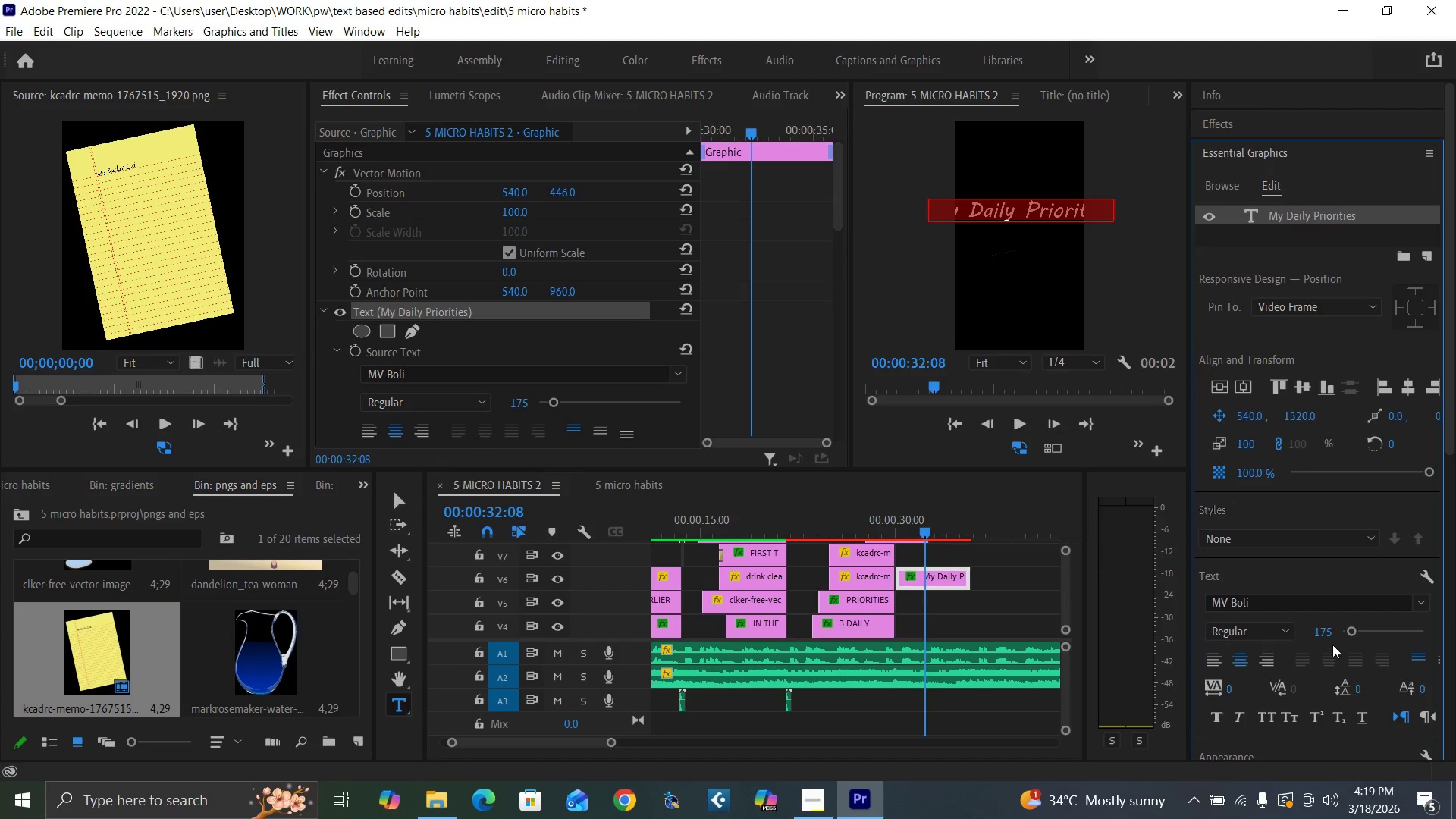 
left_click([1318, 634])
 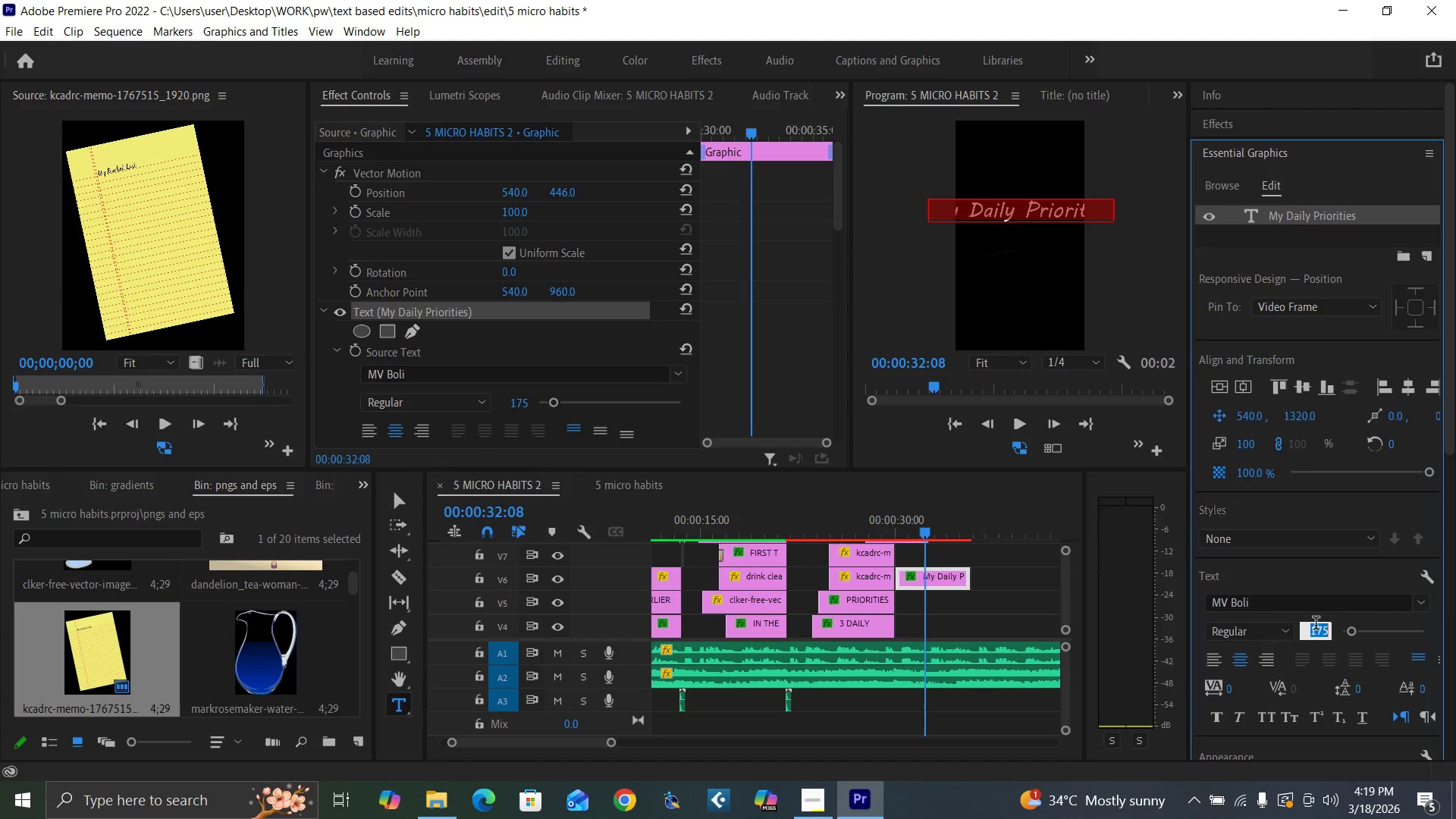 
type(20)
 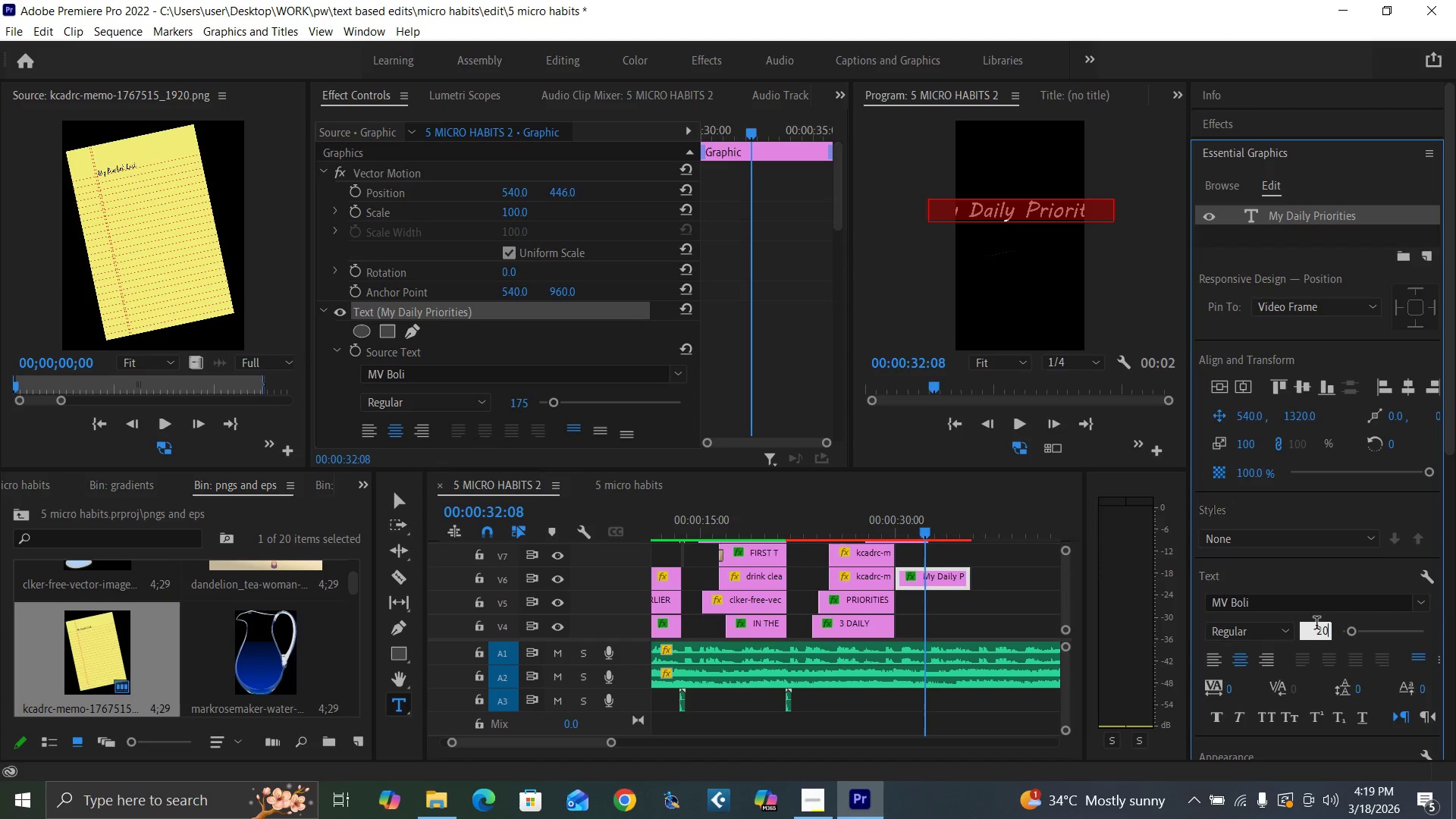 
key(Enter)
 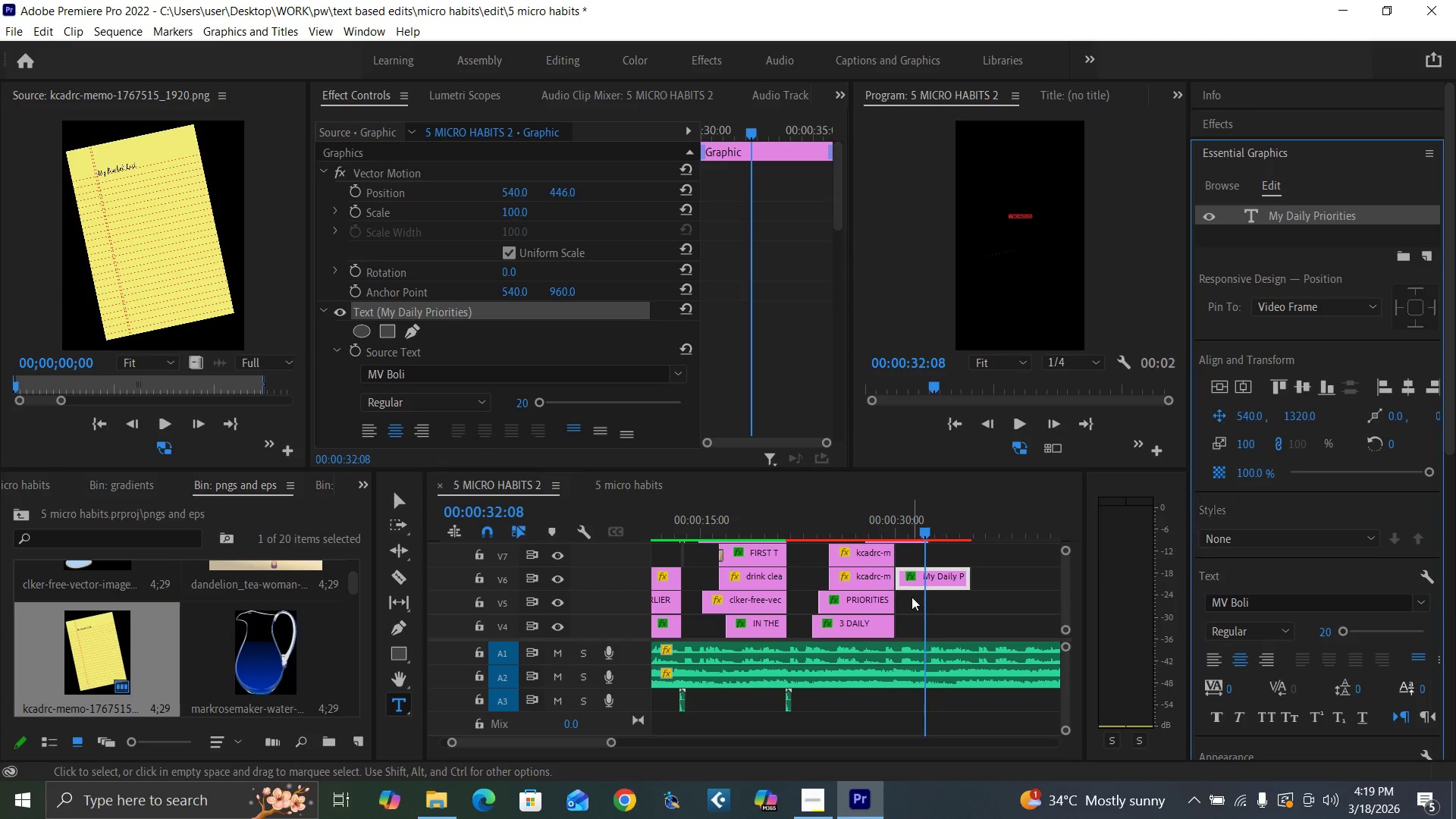 
key(Backquote)
 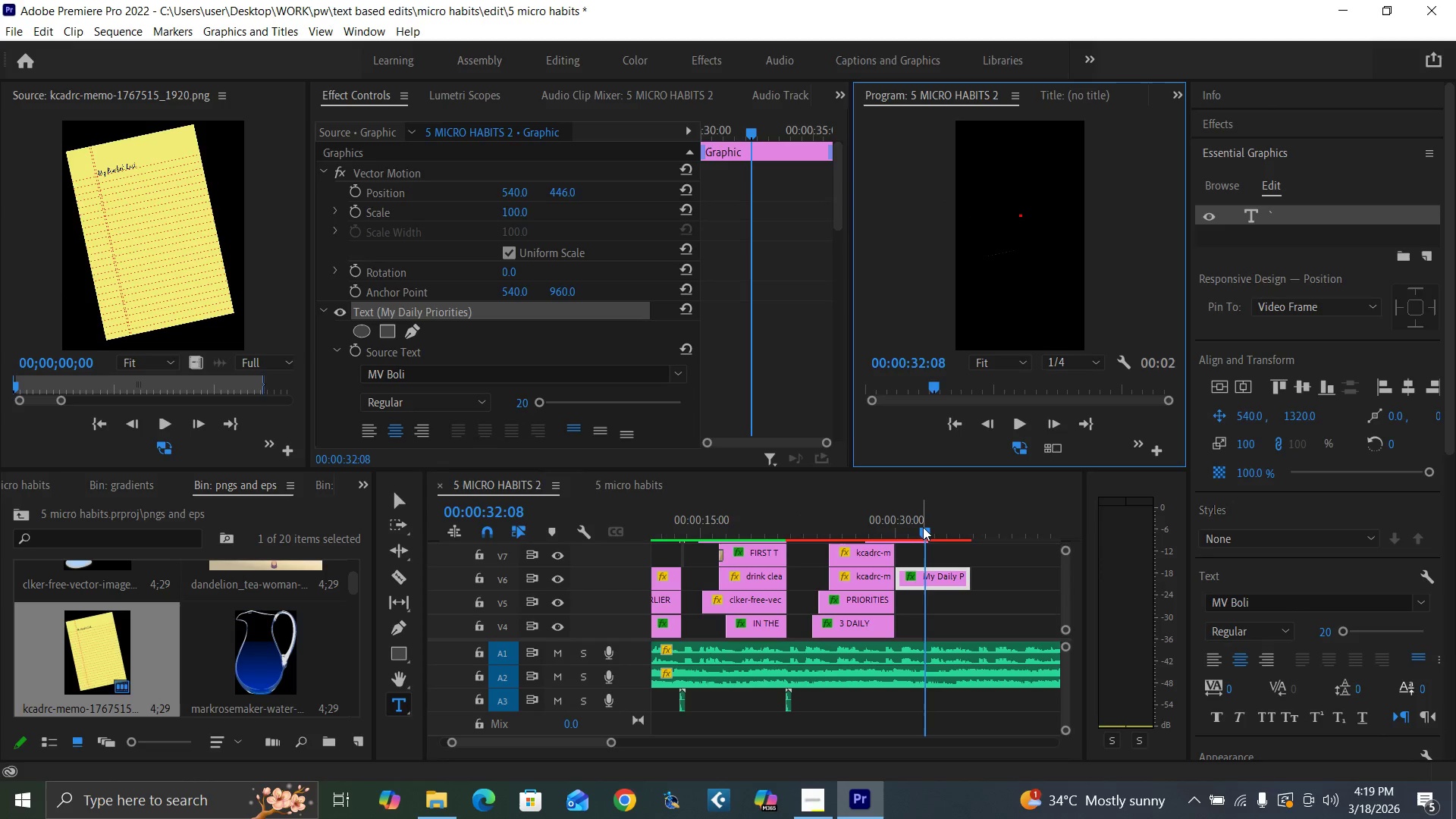 
key(Control+Z)
 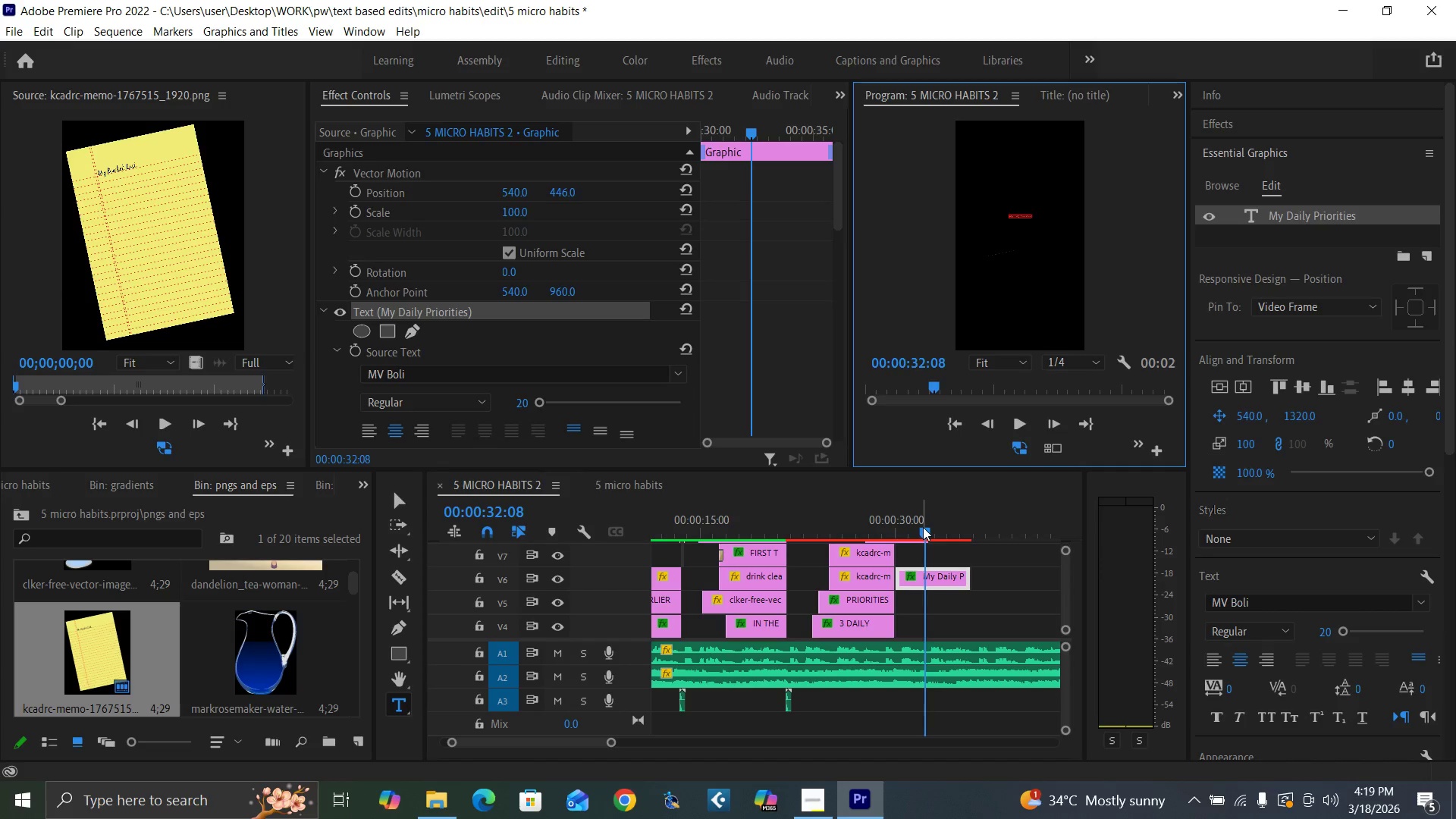 
key(Backquote)
 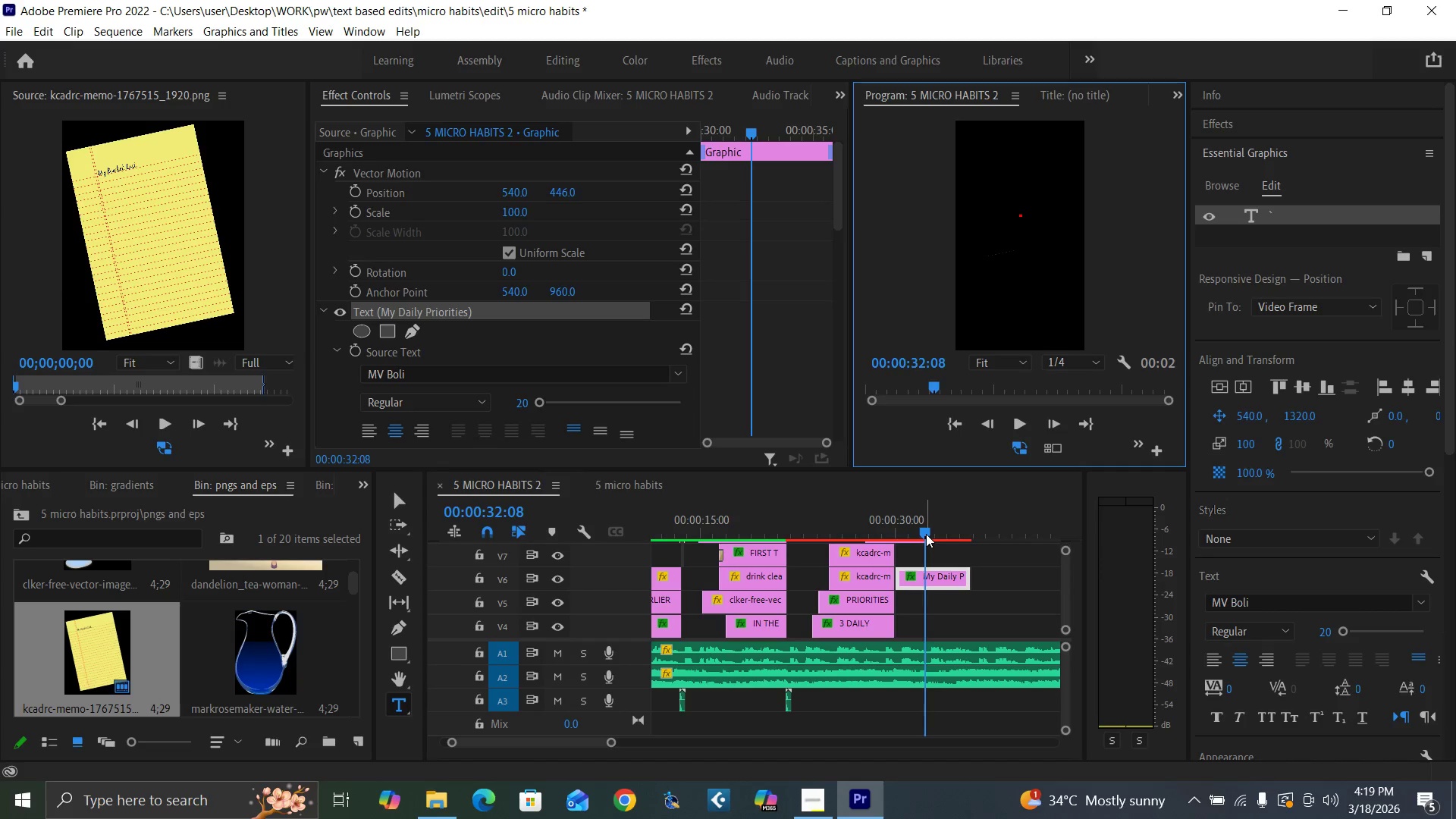 
key(Control+Z)
 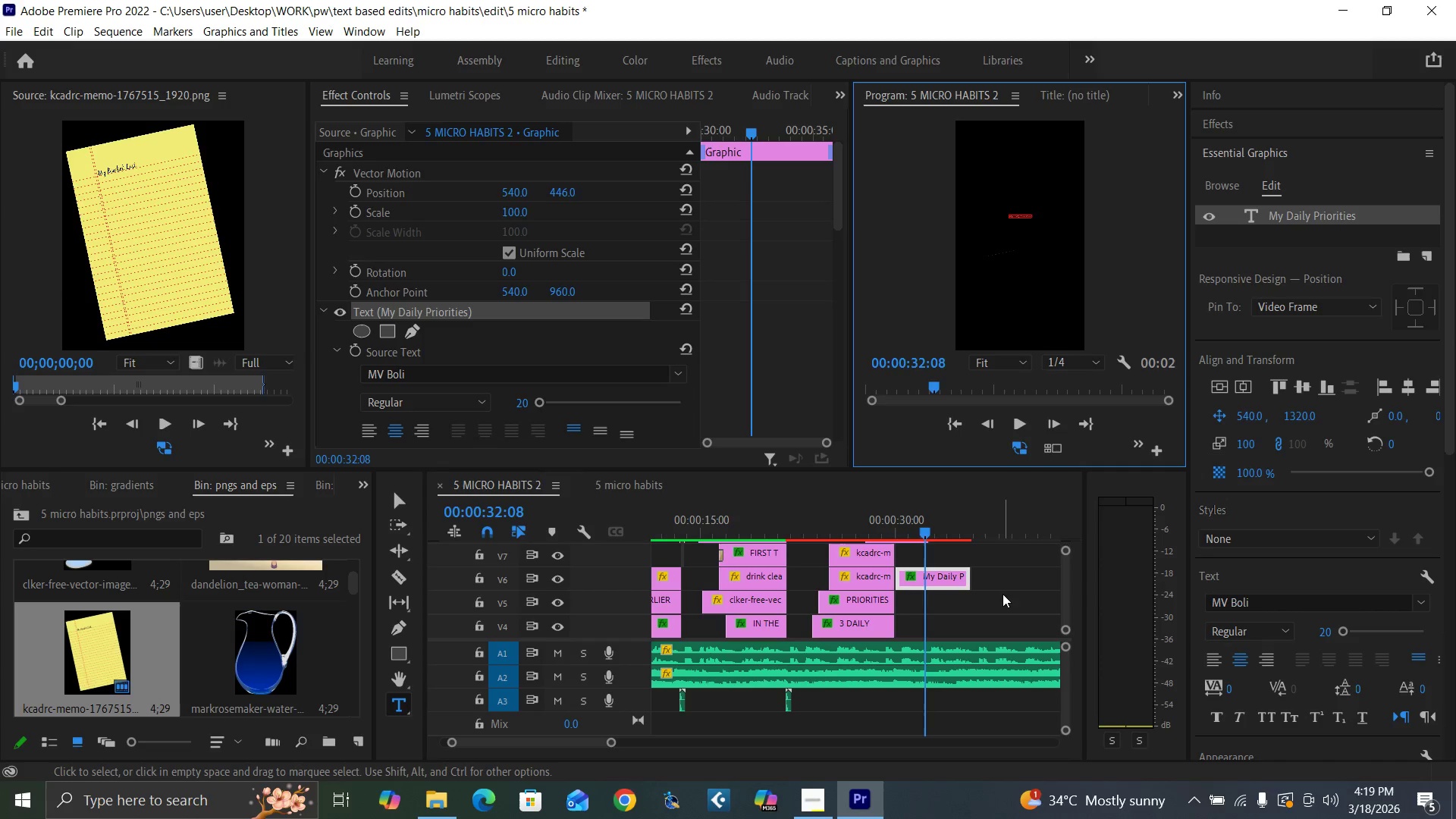 
left_click([1006, 585])
 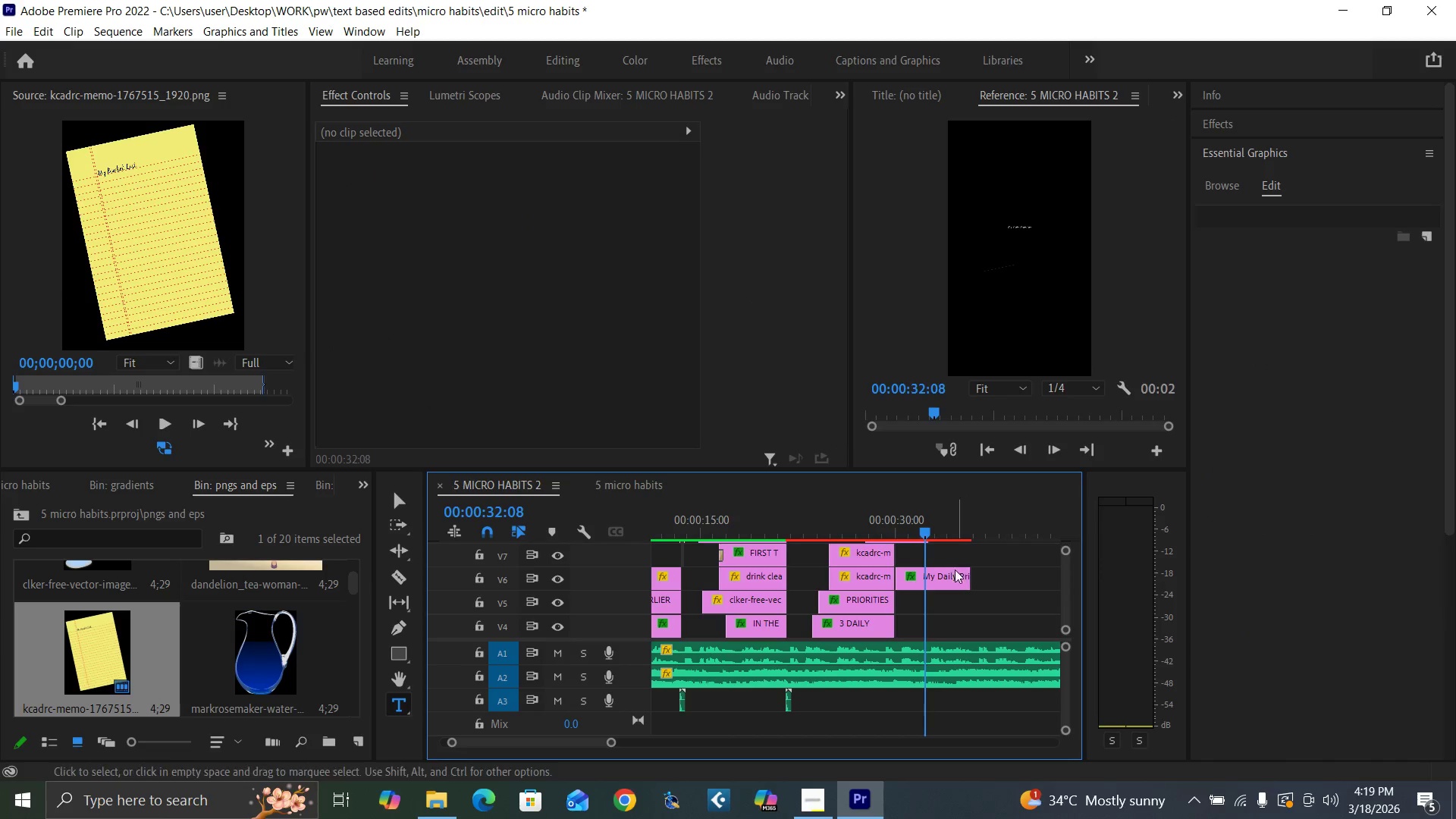 
left_click([948, 577])
 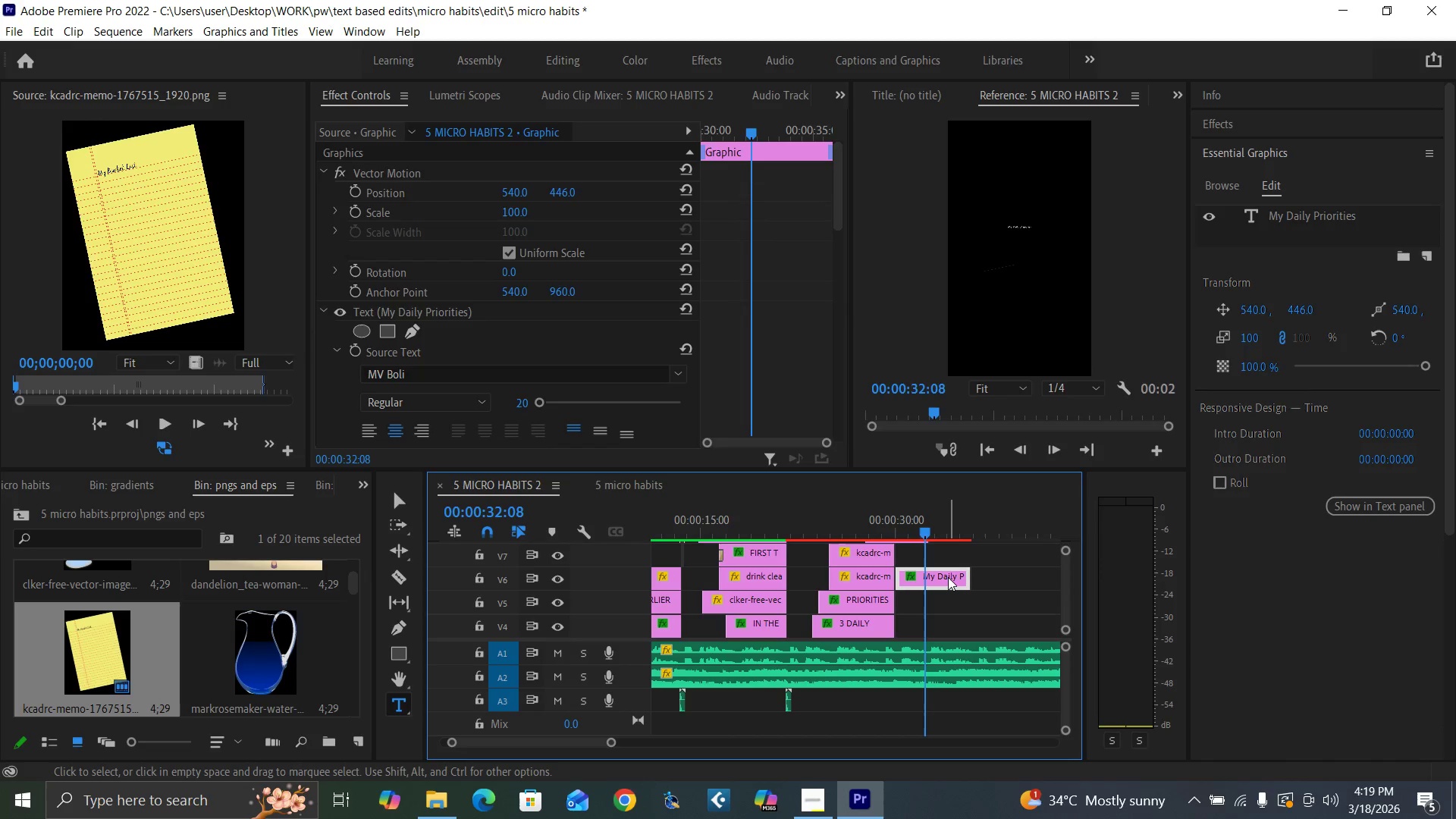 
key(Backquote)
 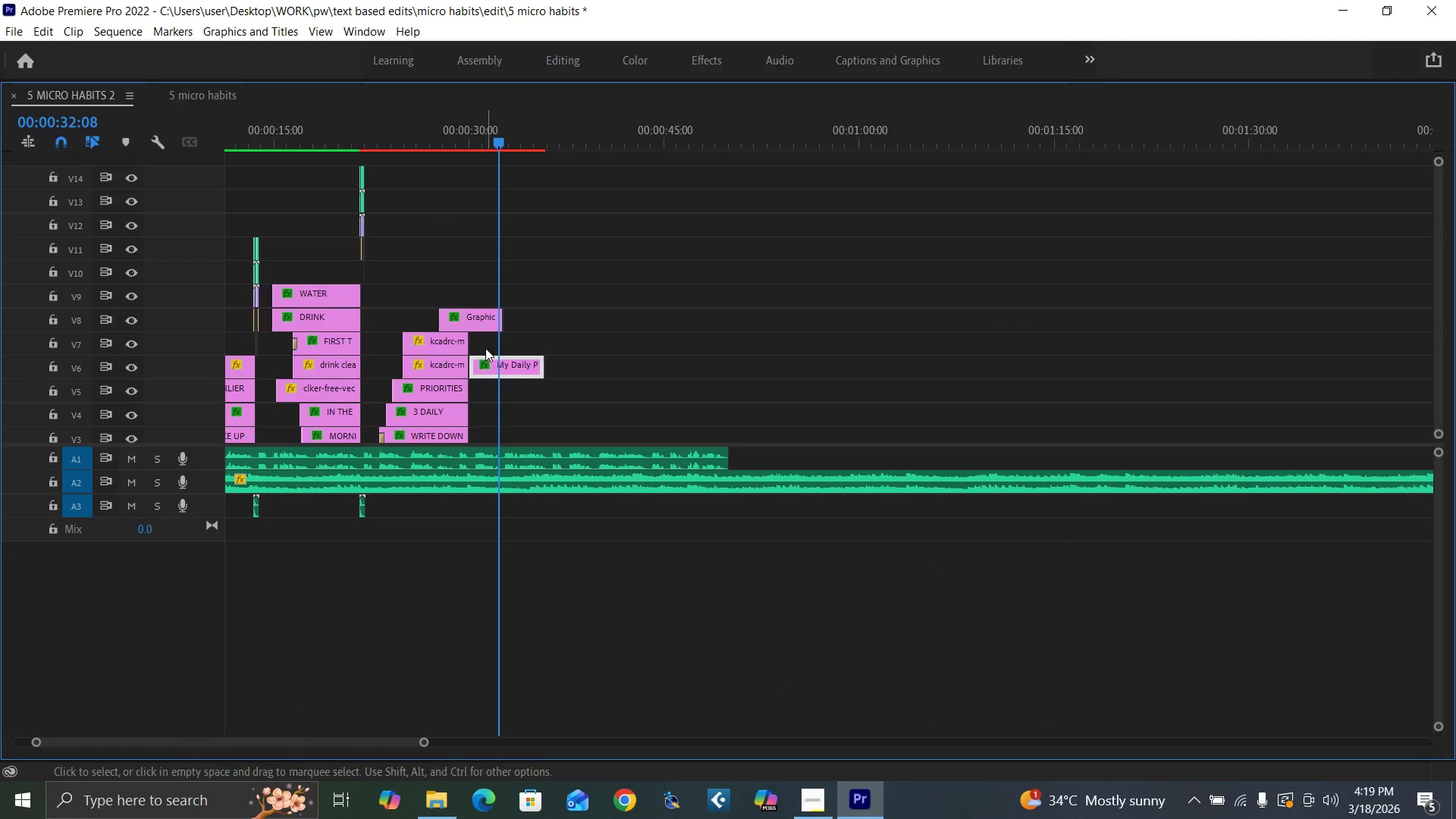 
left_click_drag(start_coordinate=[492, 366], to_coordinate=[467, 297])
 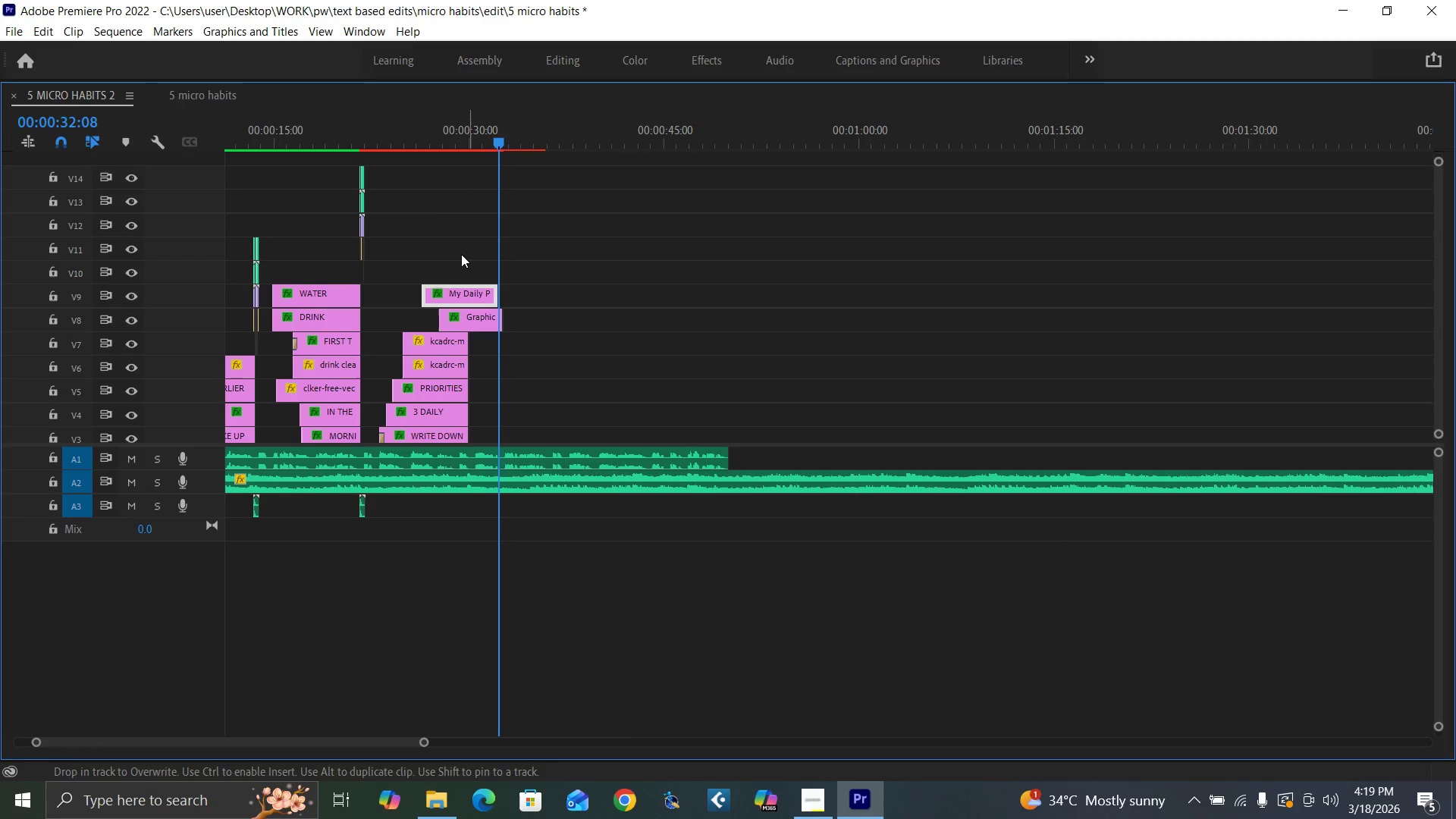 
left_click([461, 253])
 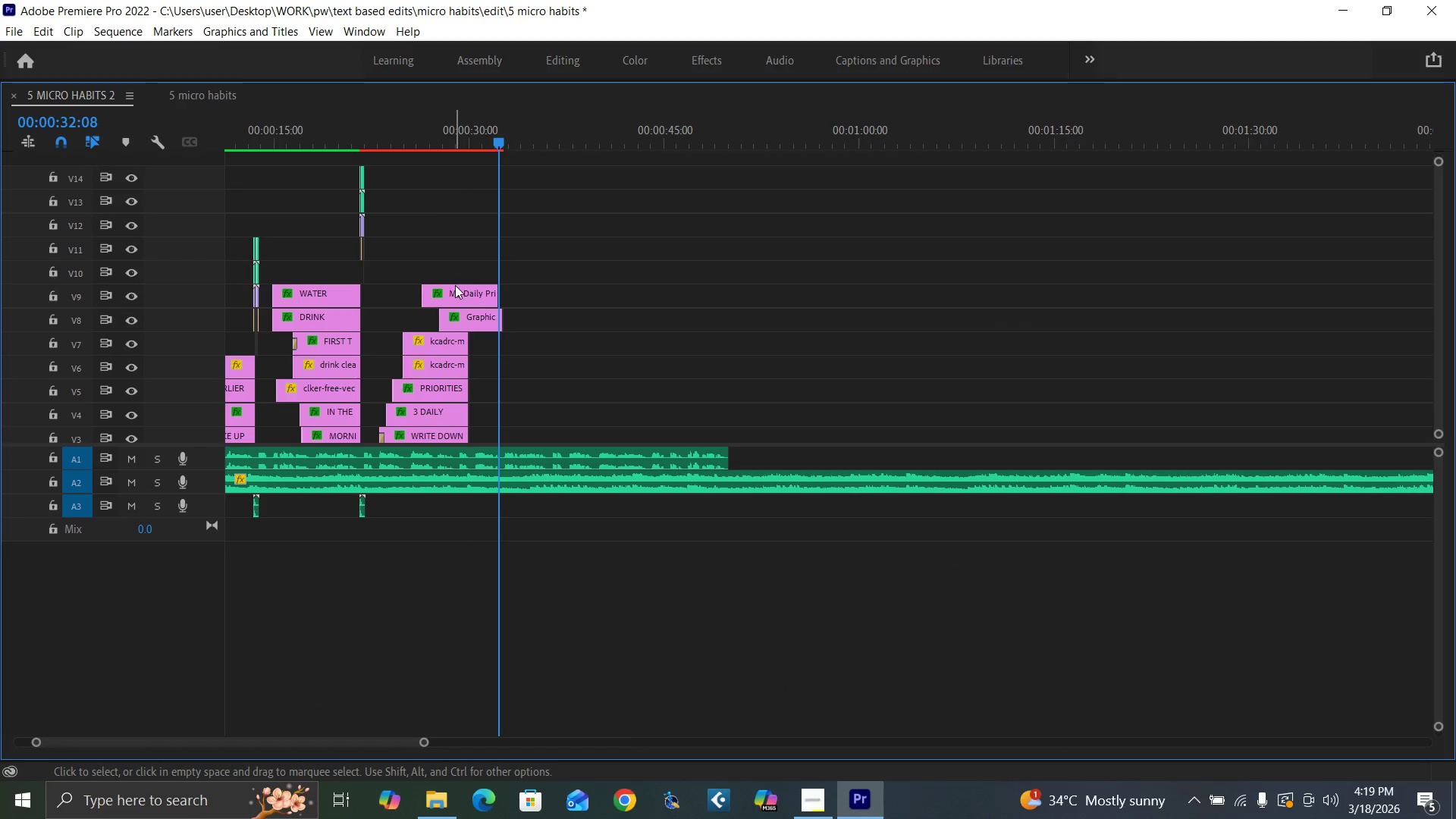 
left_click_drag(start_coordinate=[457, 290], to_coordinate=[473, 293])
 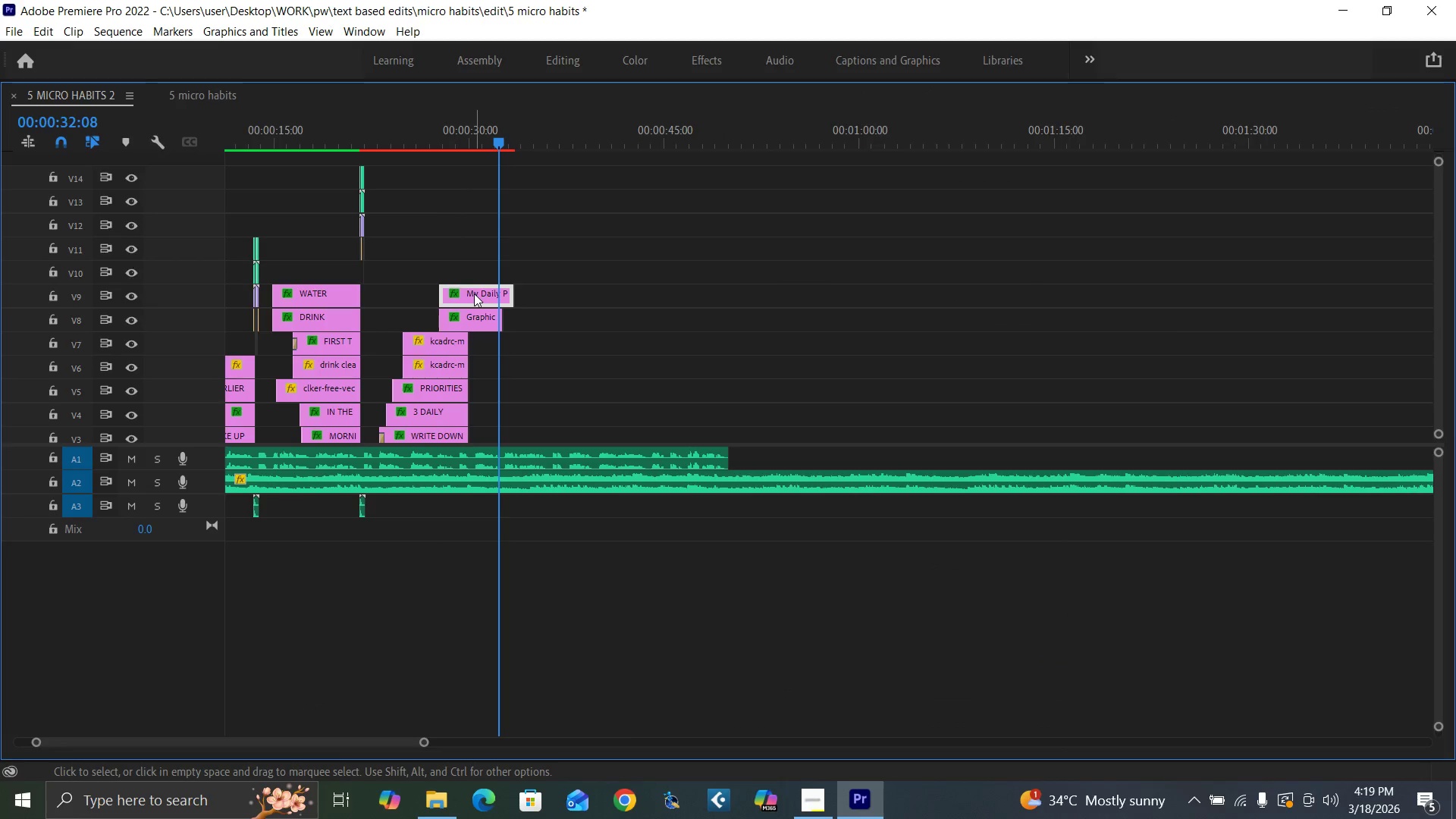 
key(Backquote)
 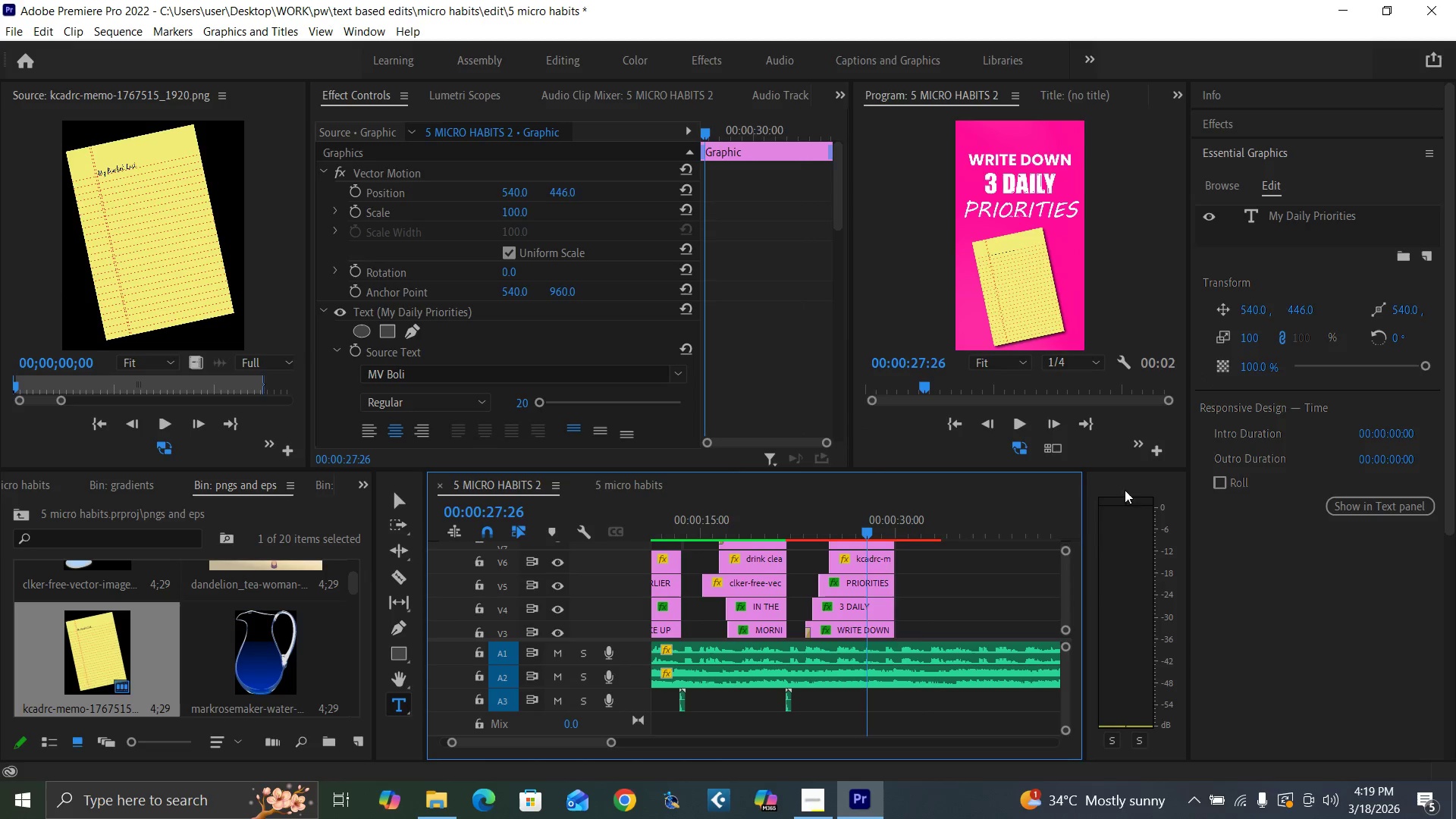 
double_click([1291, 214])
 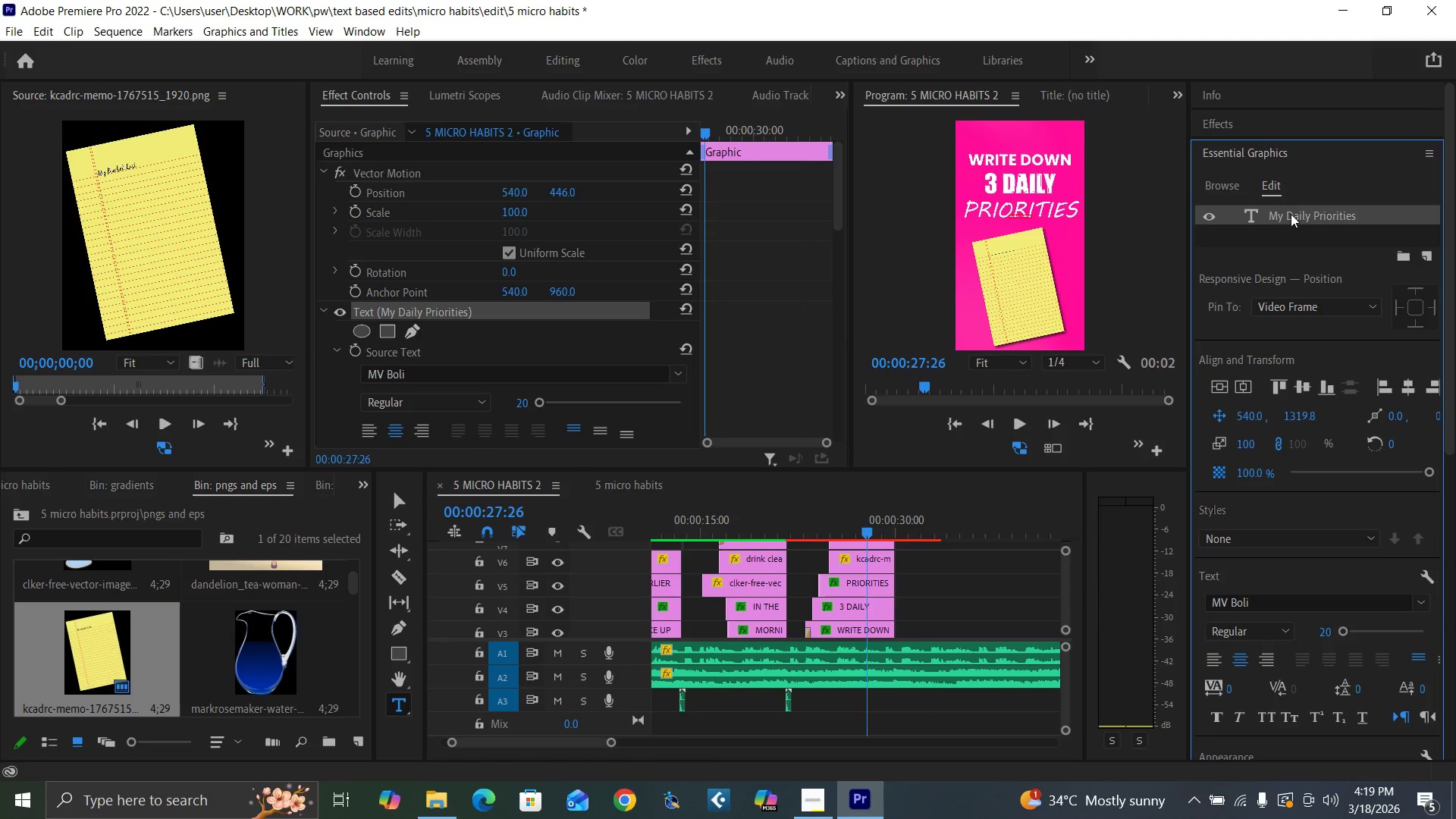 
triple_click([1291, 214])
 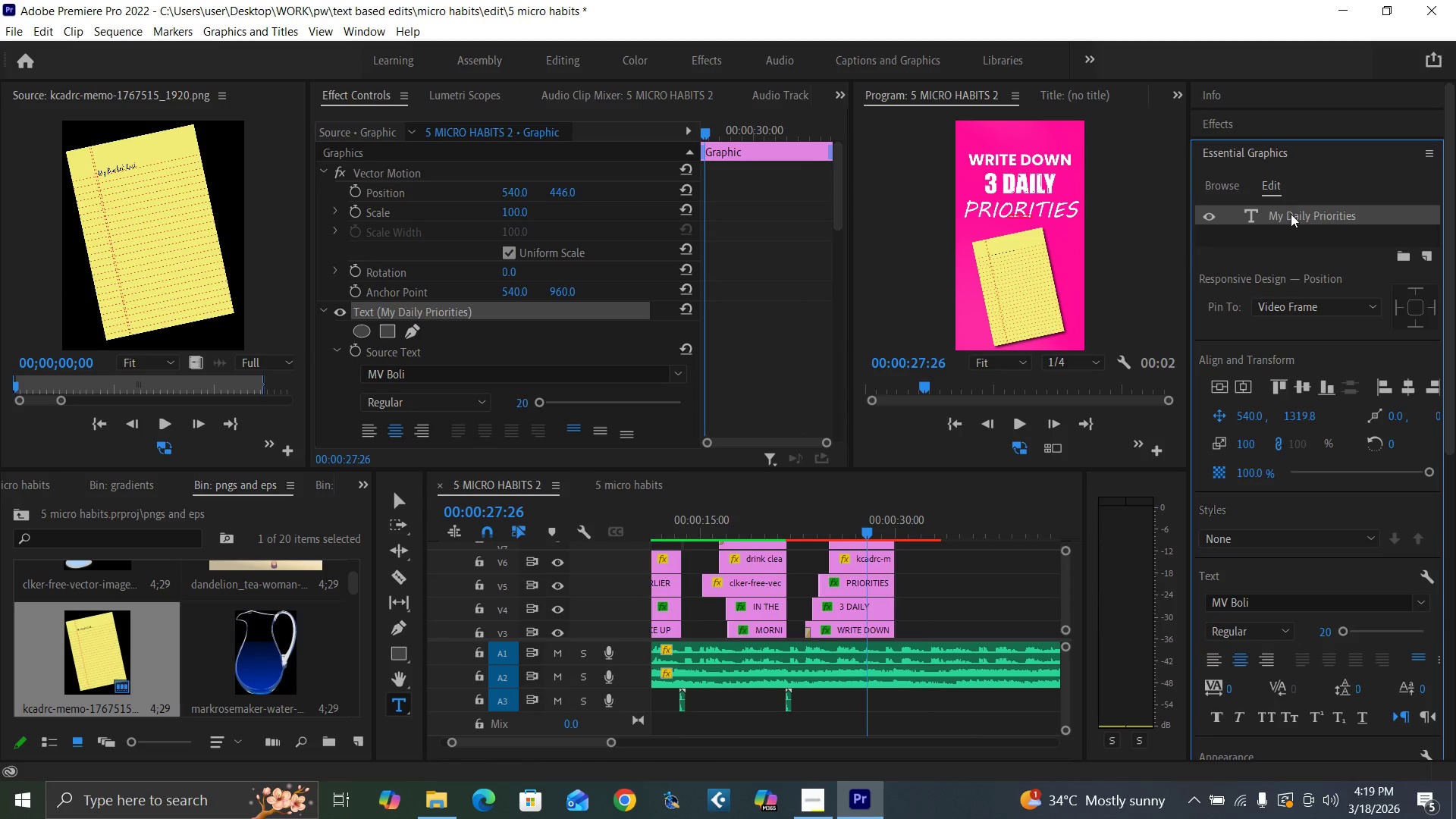 
triple_click([1291, 214])
 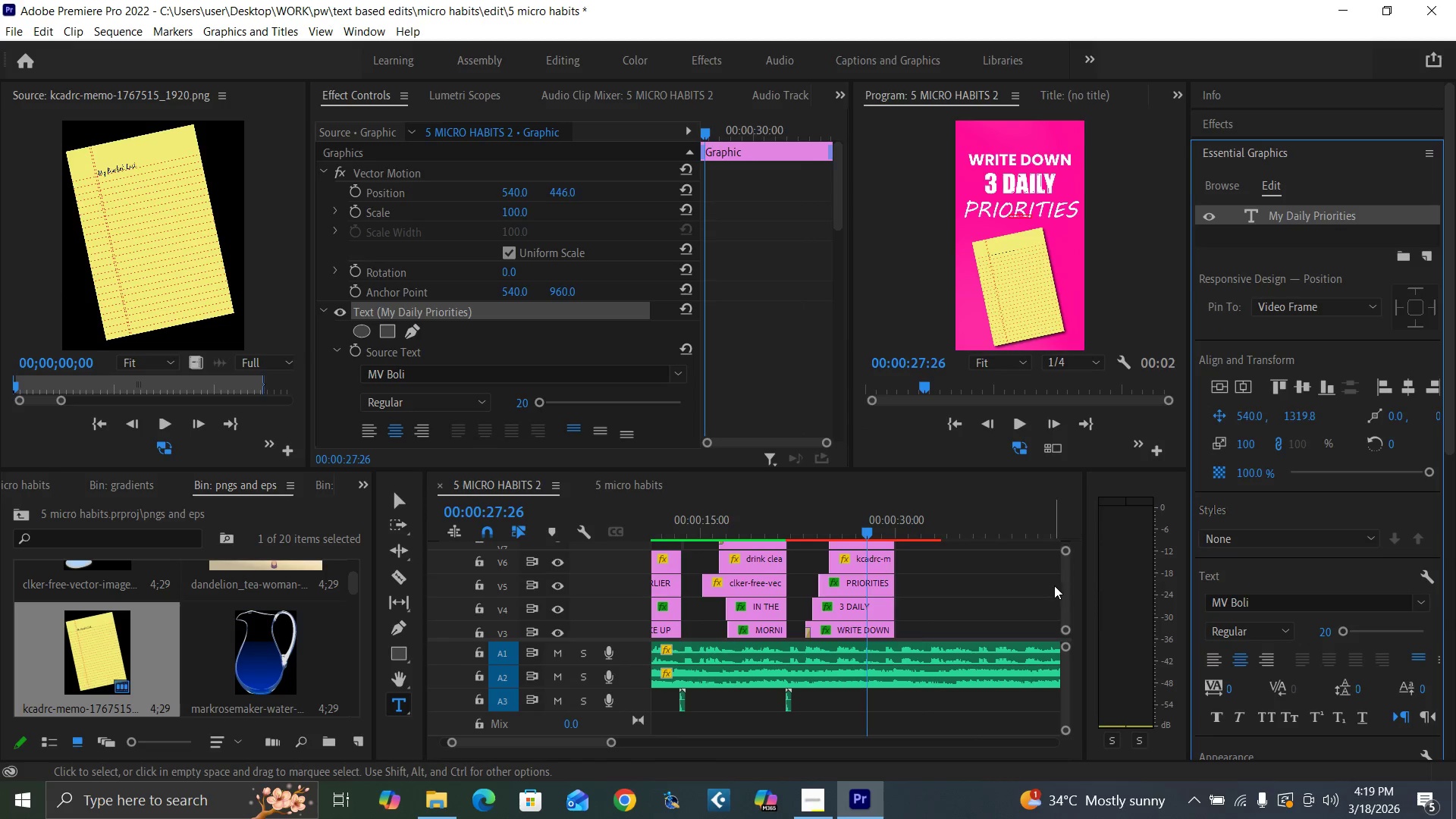 
left_click_drag(start_coordinate=[1062, 598], to_coordinate=[1067, 598])
 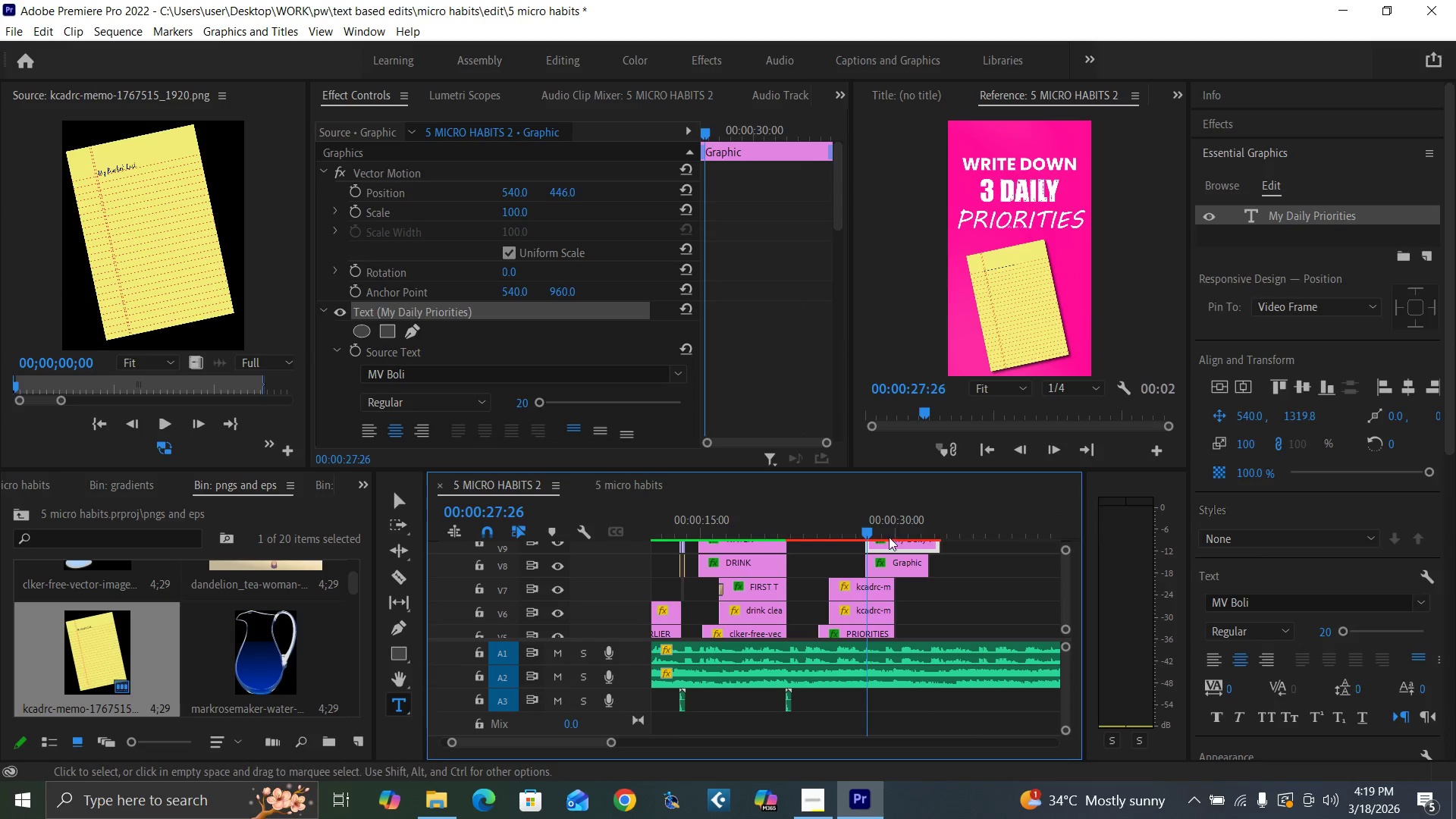 
left_click([886, 532])
 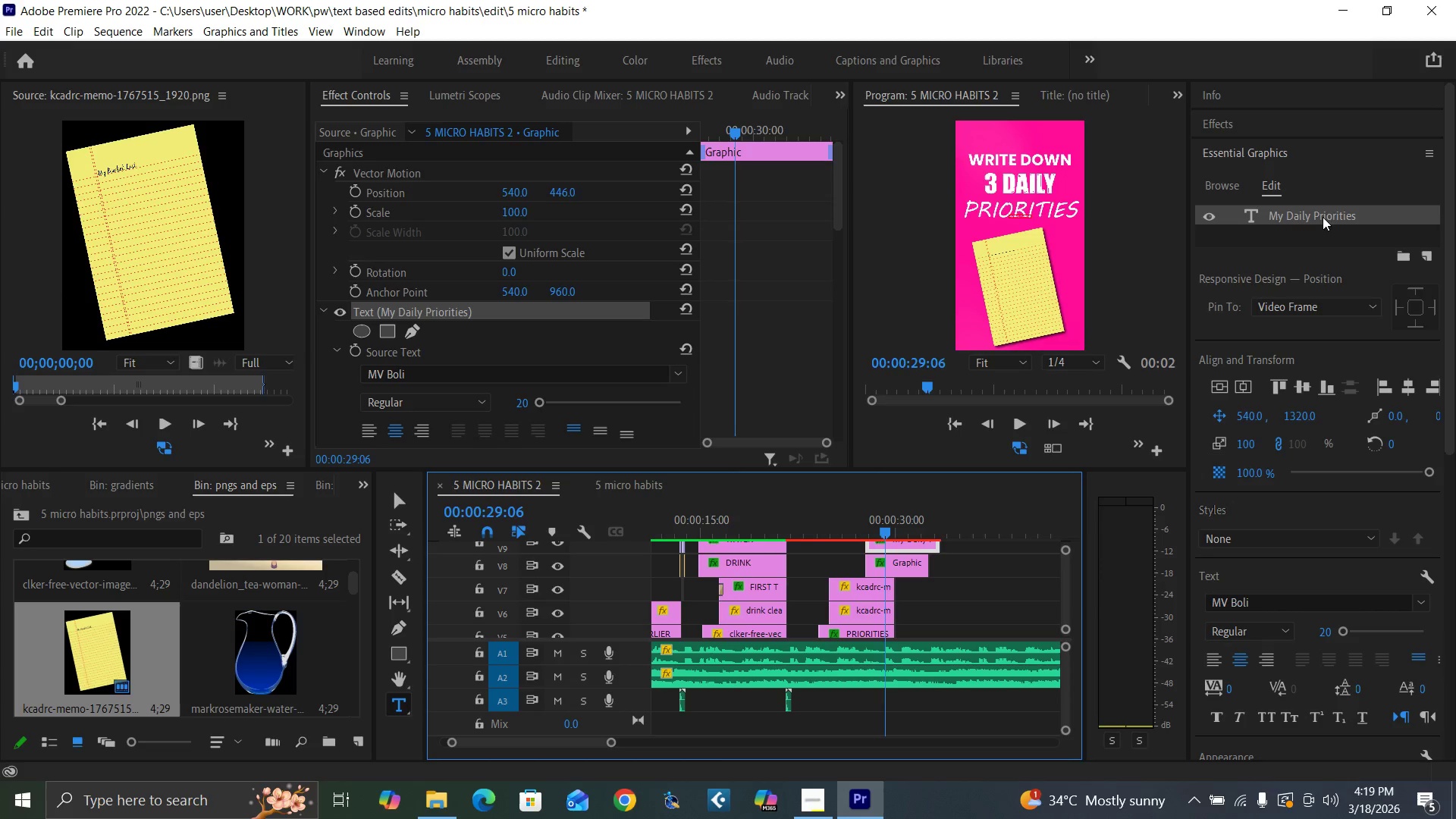 
double_click([1320, 212])
 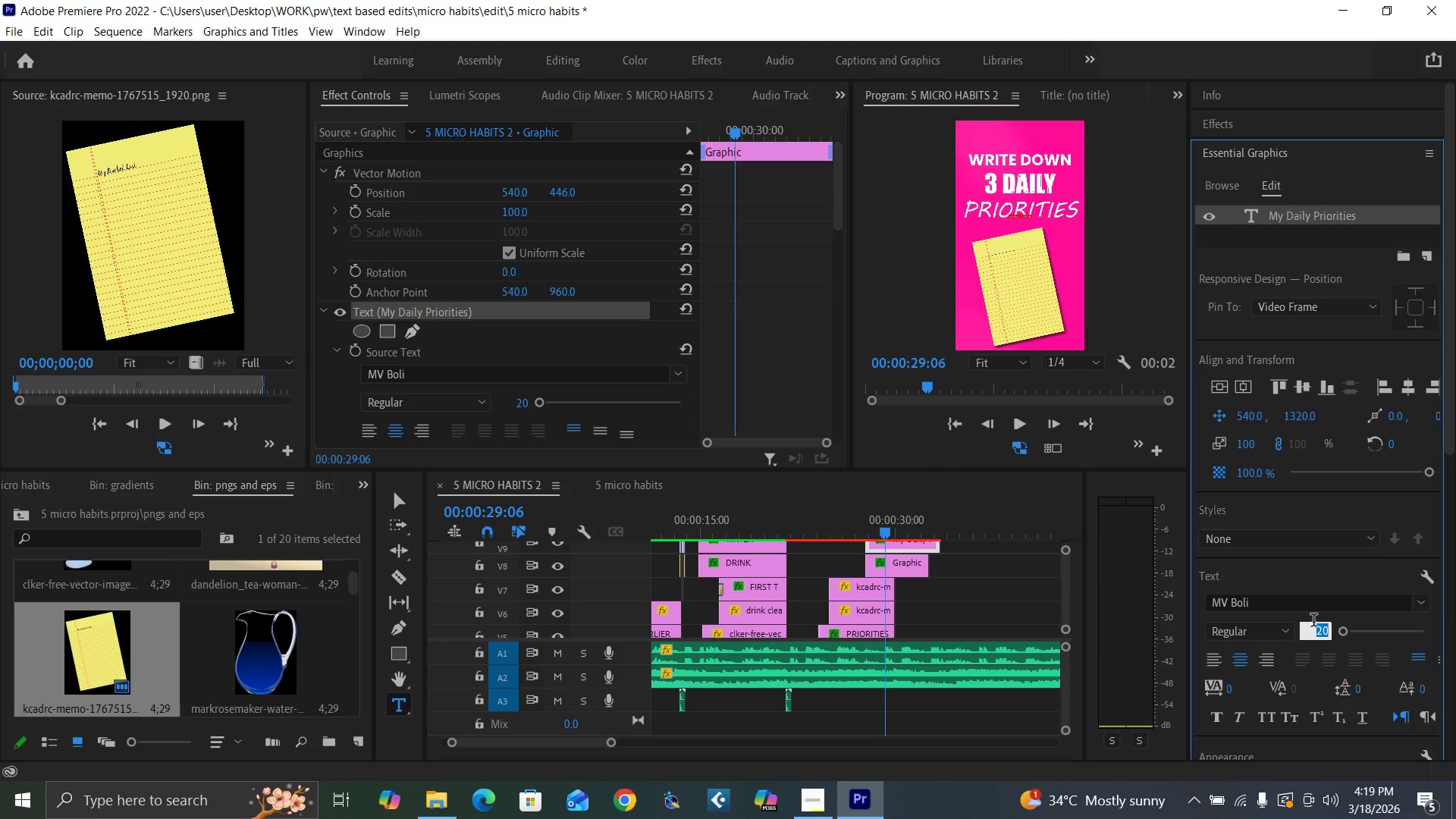 
type(50)
 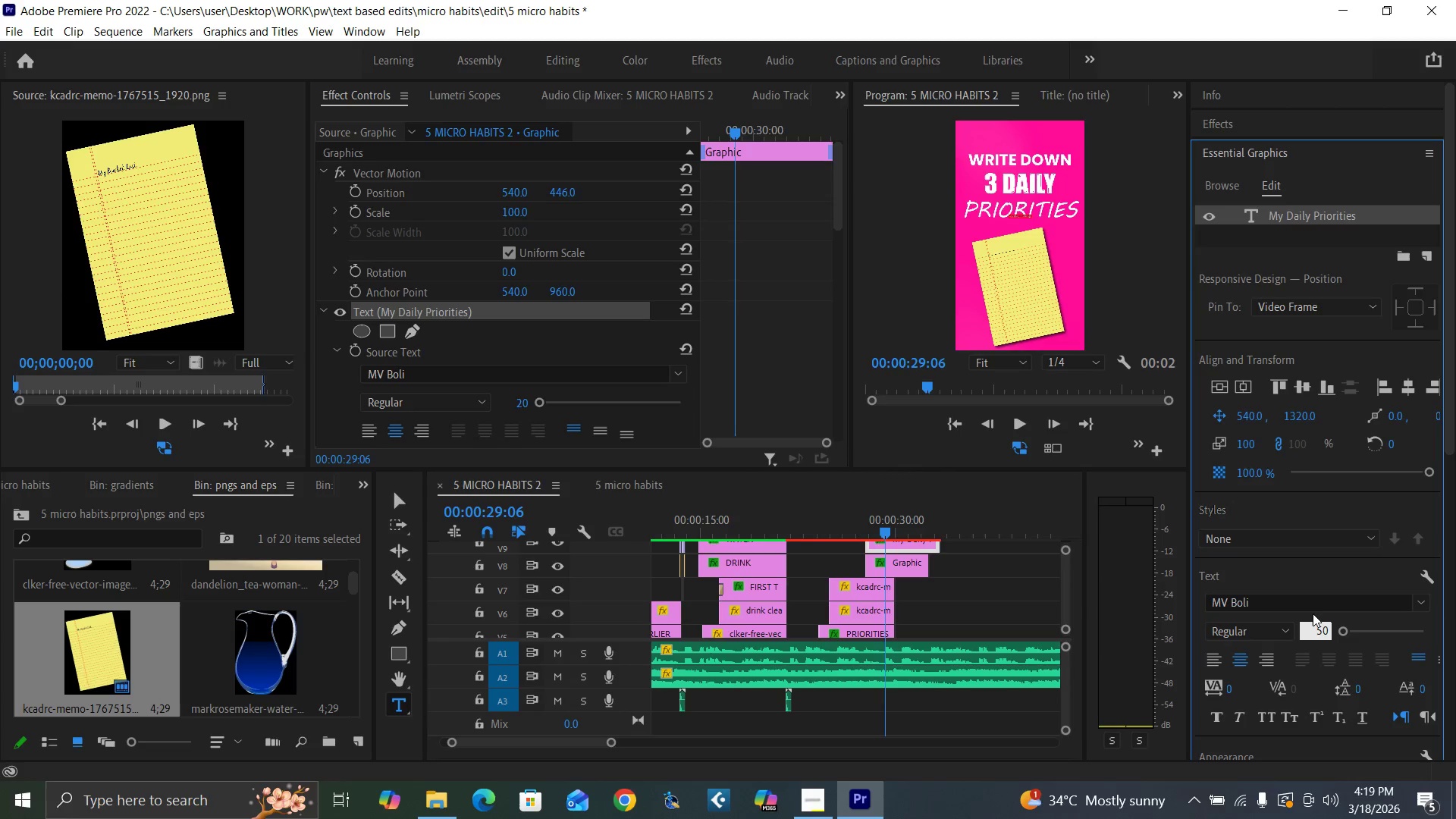 
key(Enter)
 